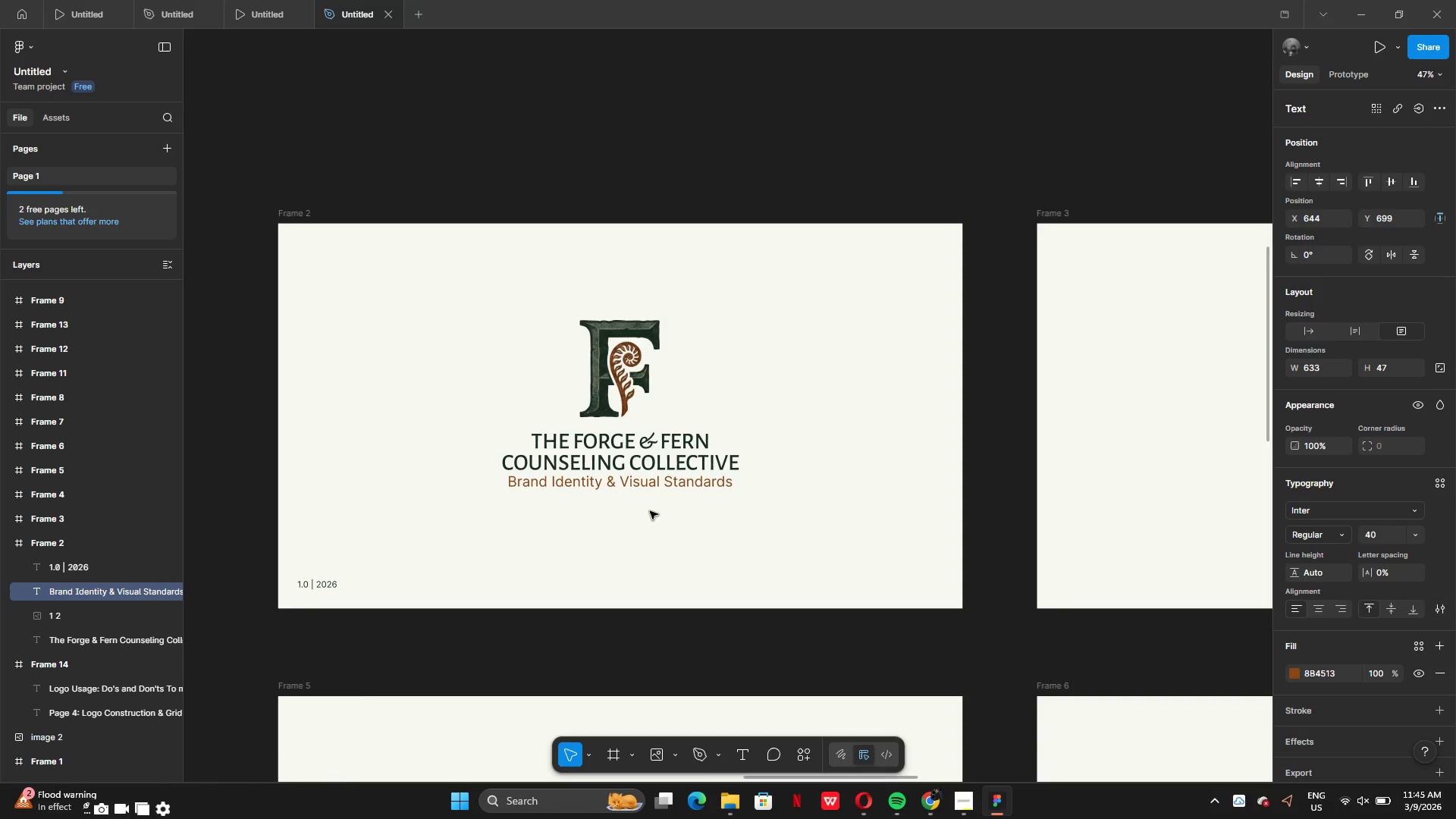 
key(ArrowDown)
 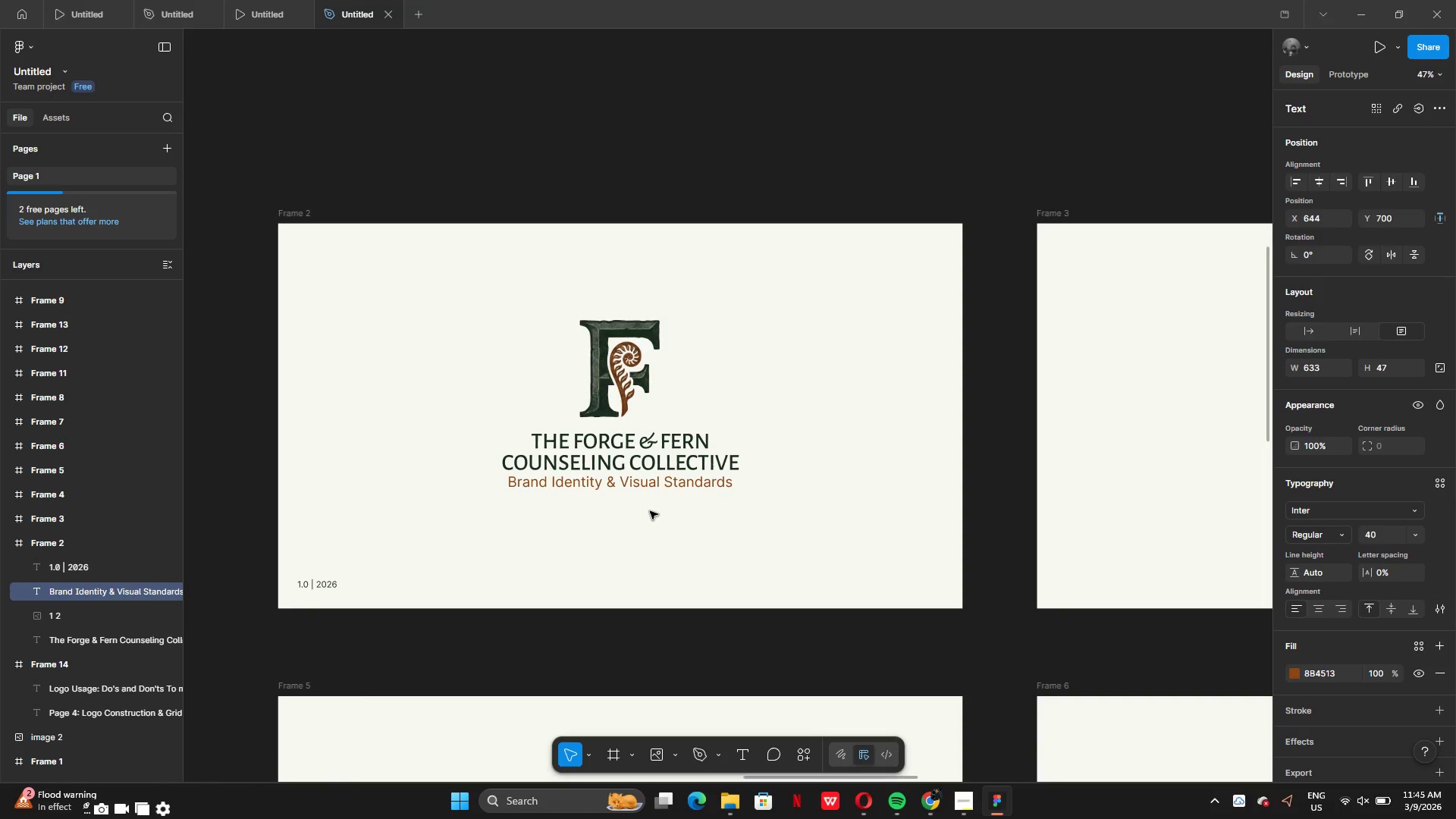 
key(ArrowDown)
 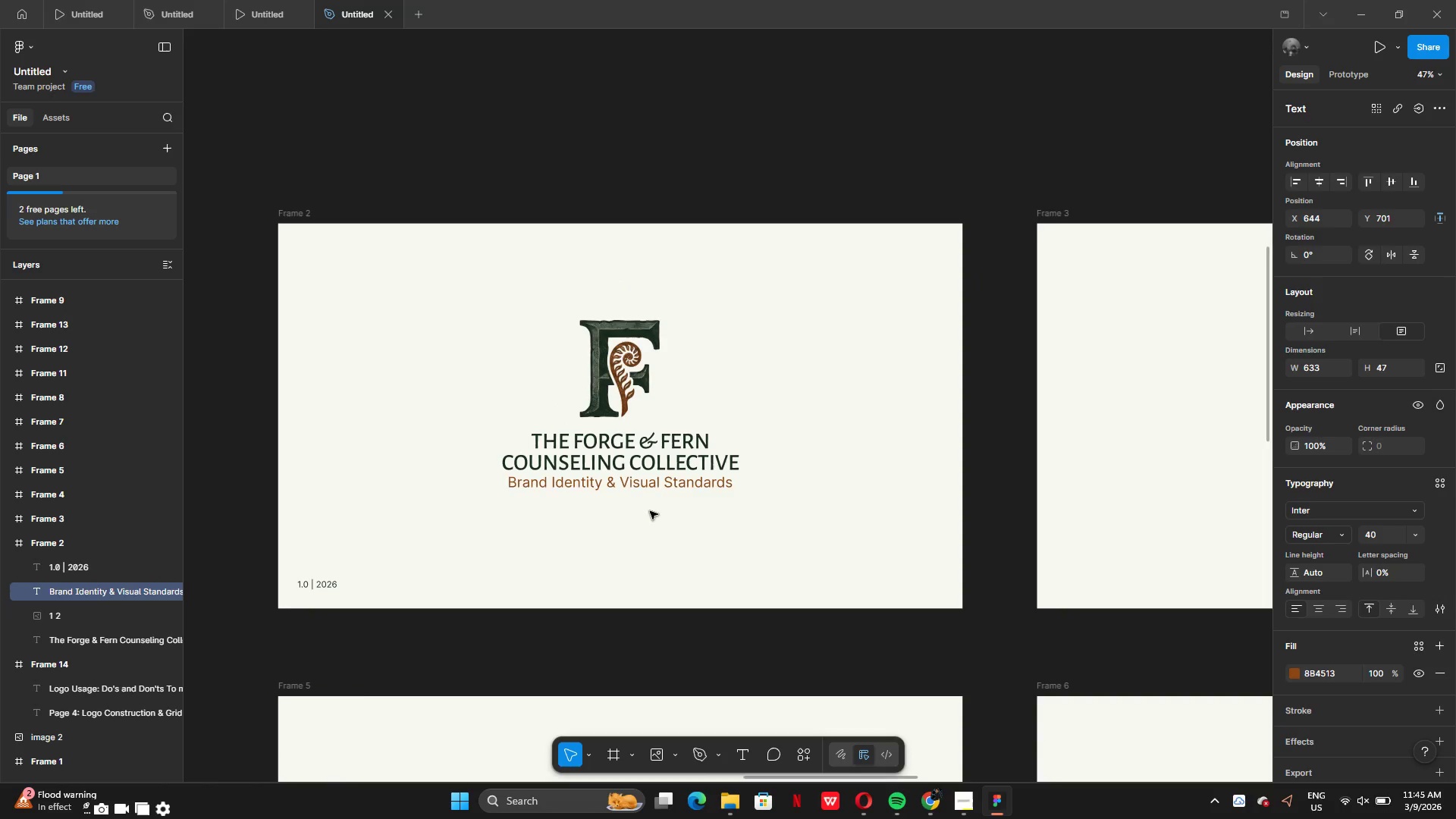 
key(ArrowDown)
 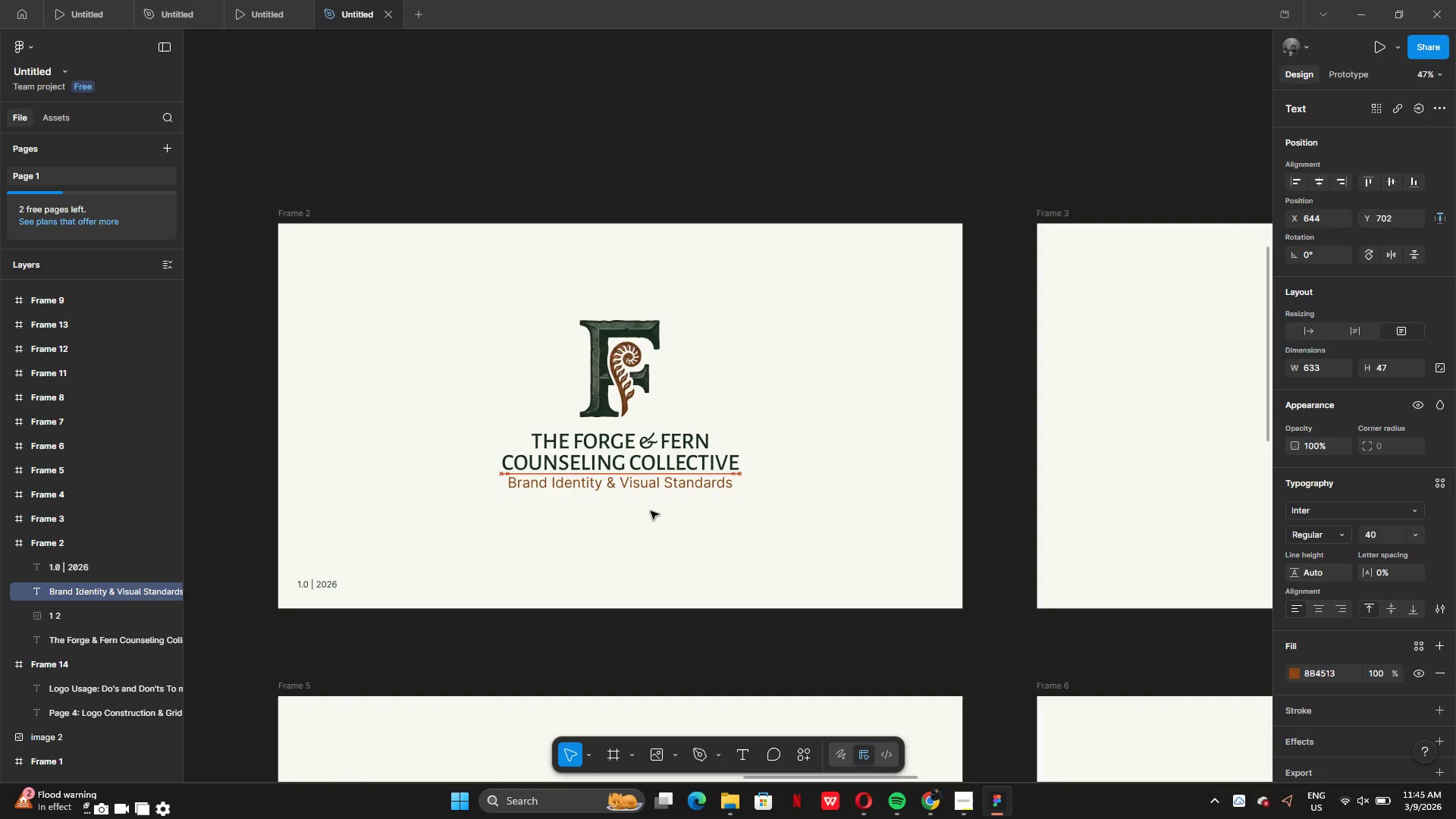 
key(ArrowDown)
 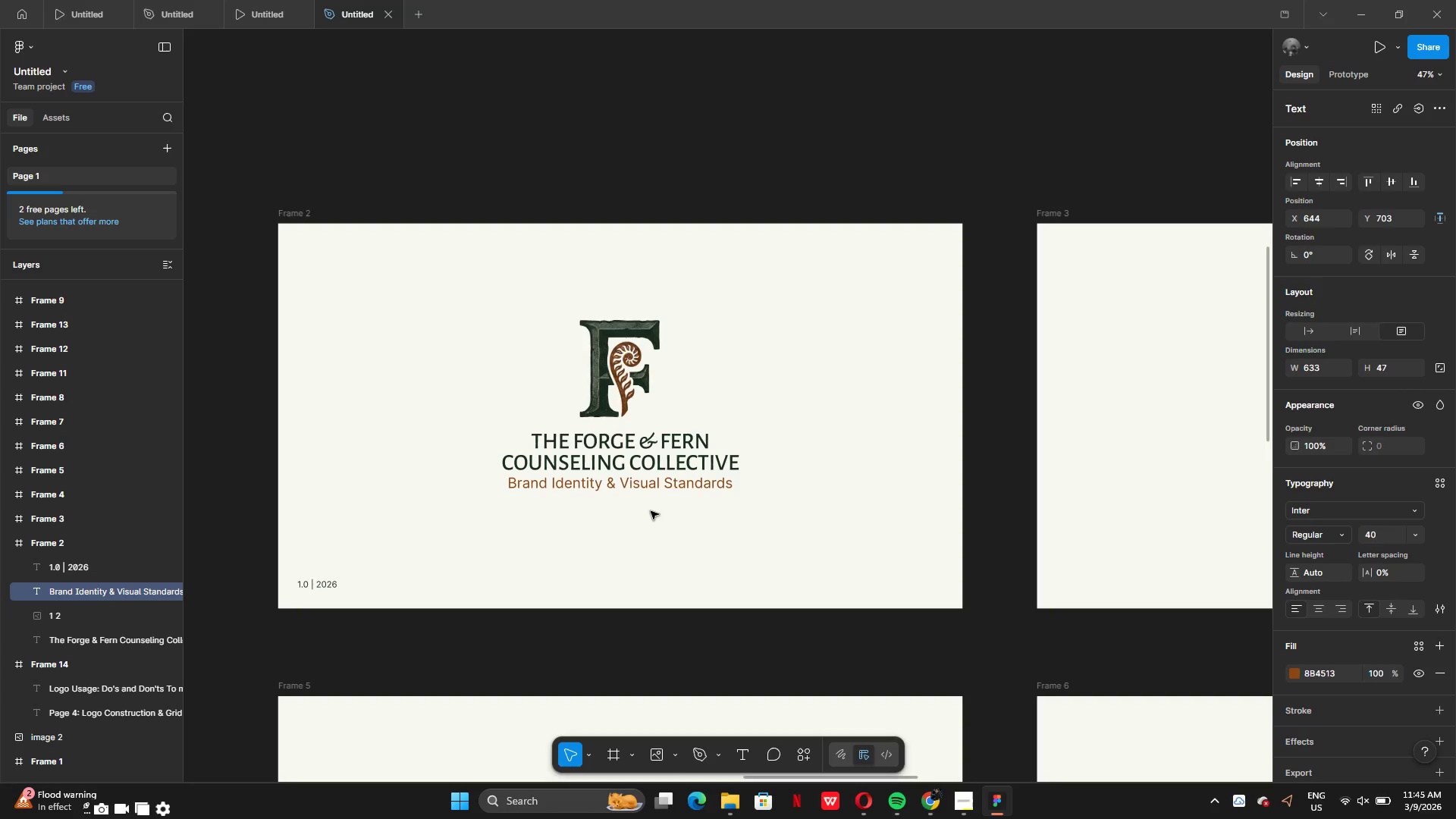 
key(ArrowDown)
 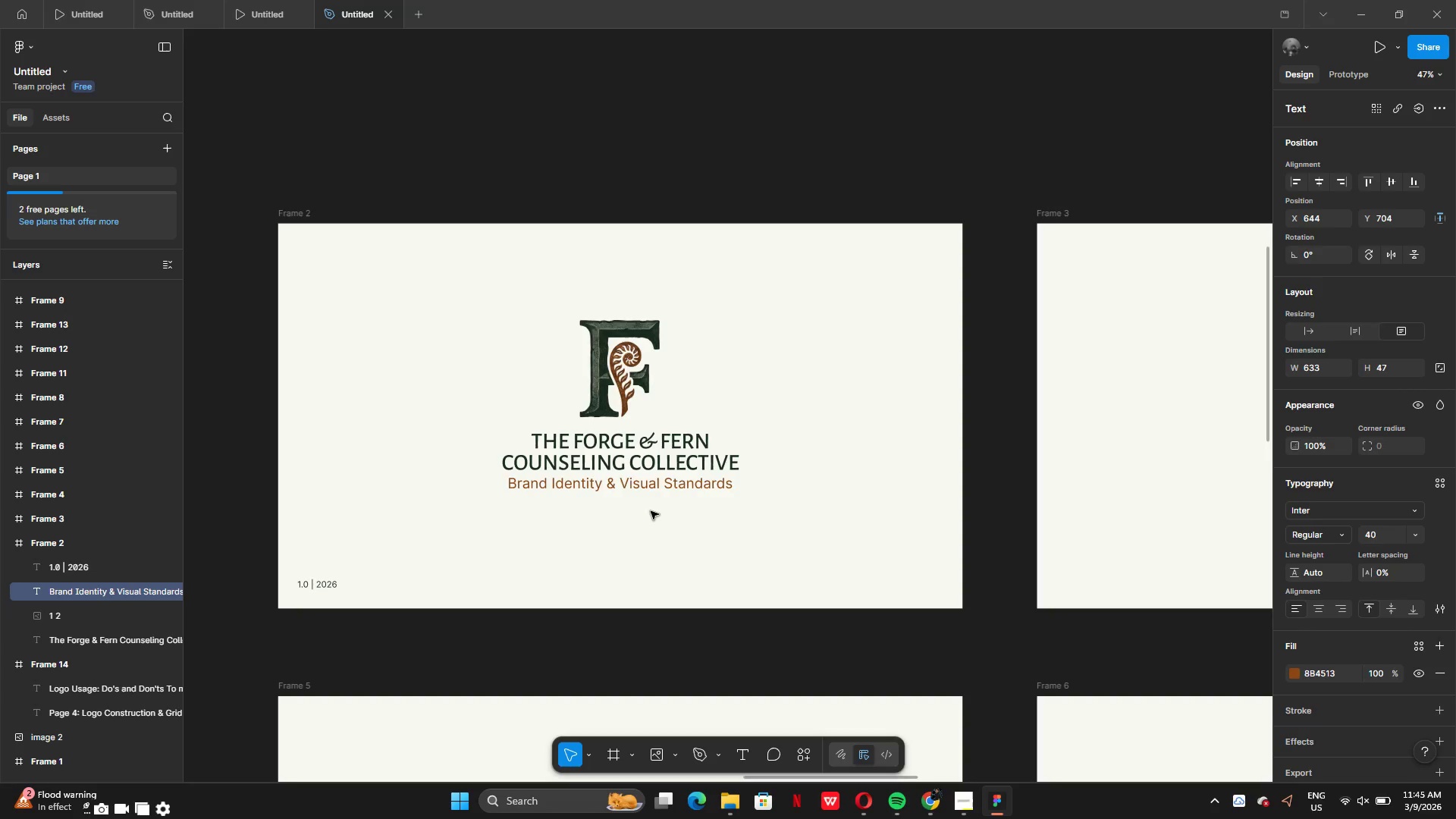 
key(ArrowDown)
 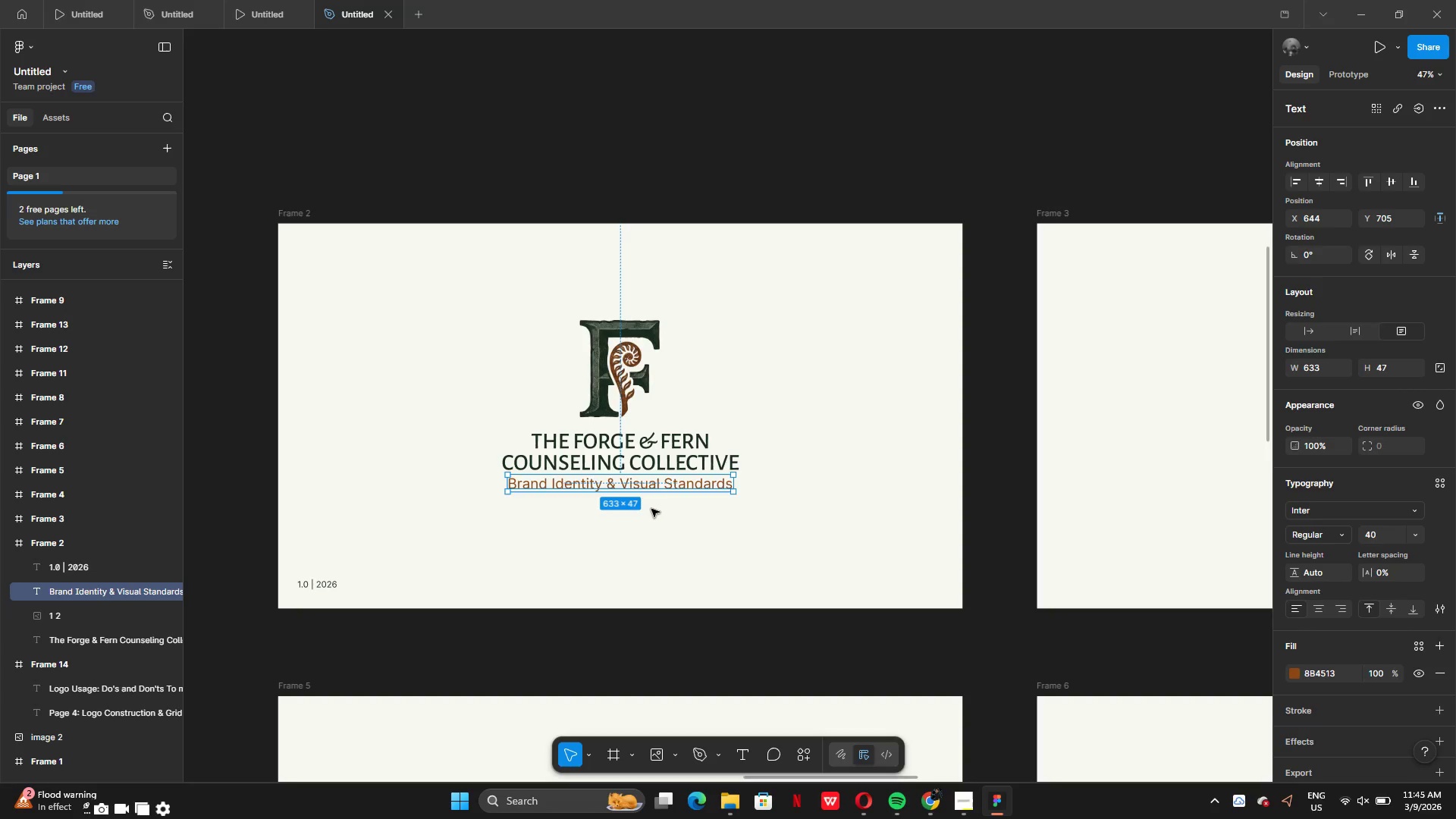 
key(ArrowDown)
 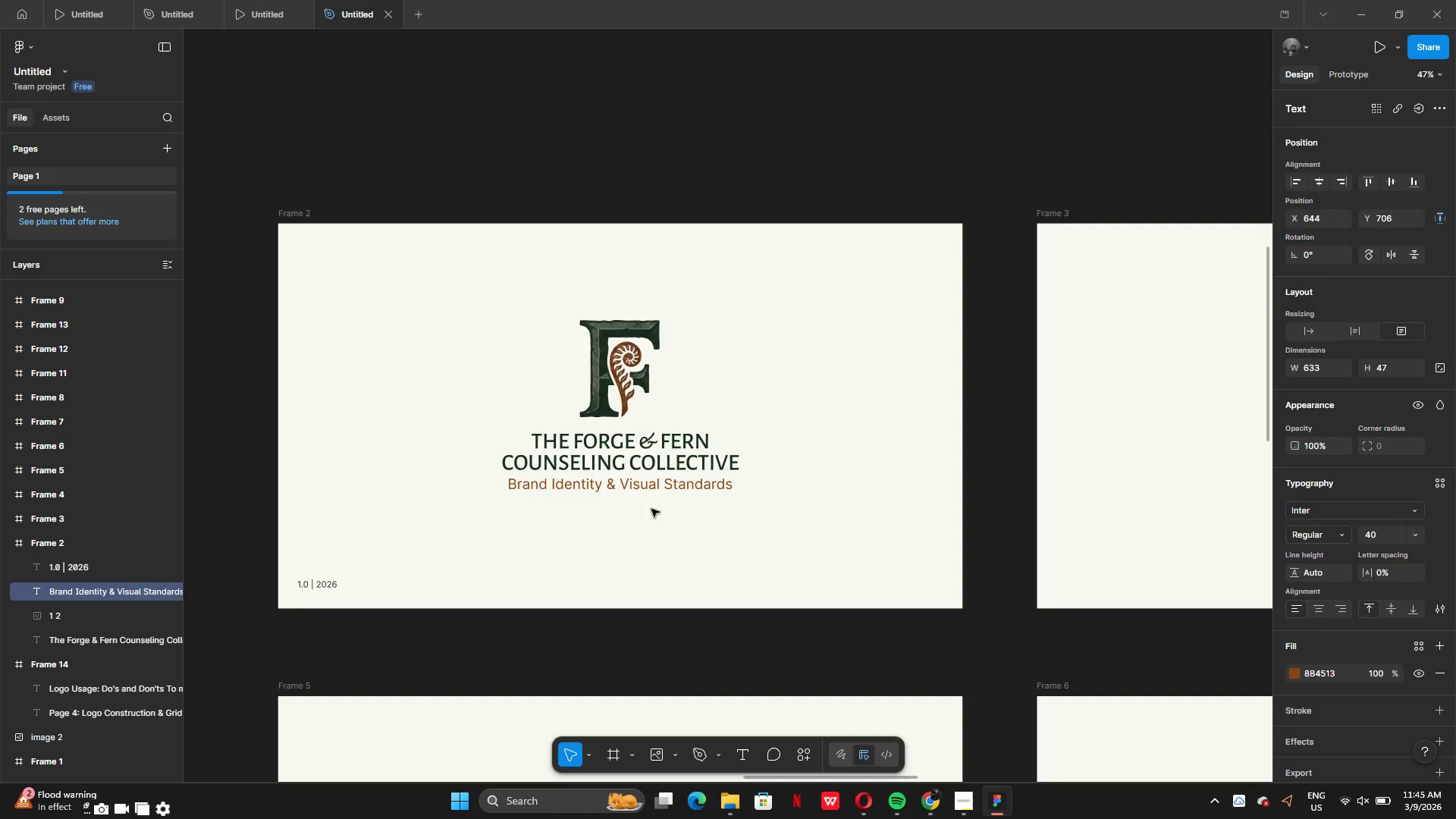 
left_click([651, 509])
 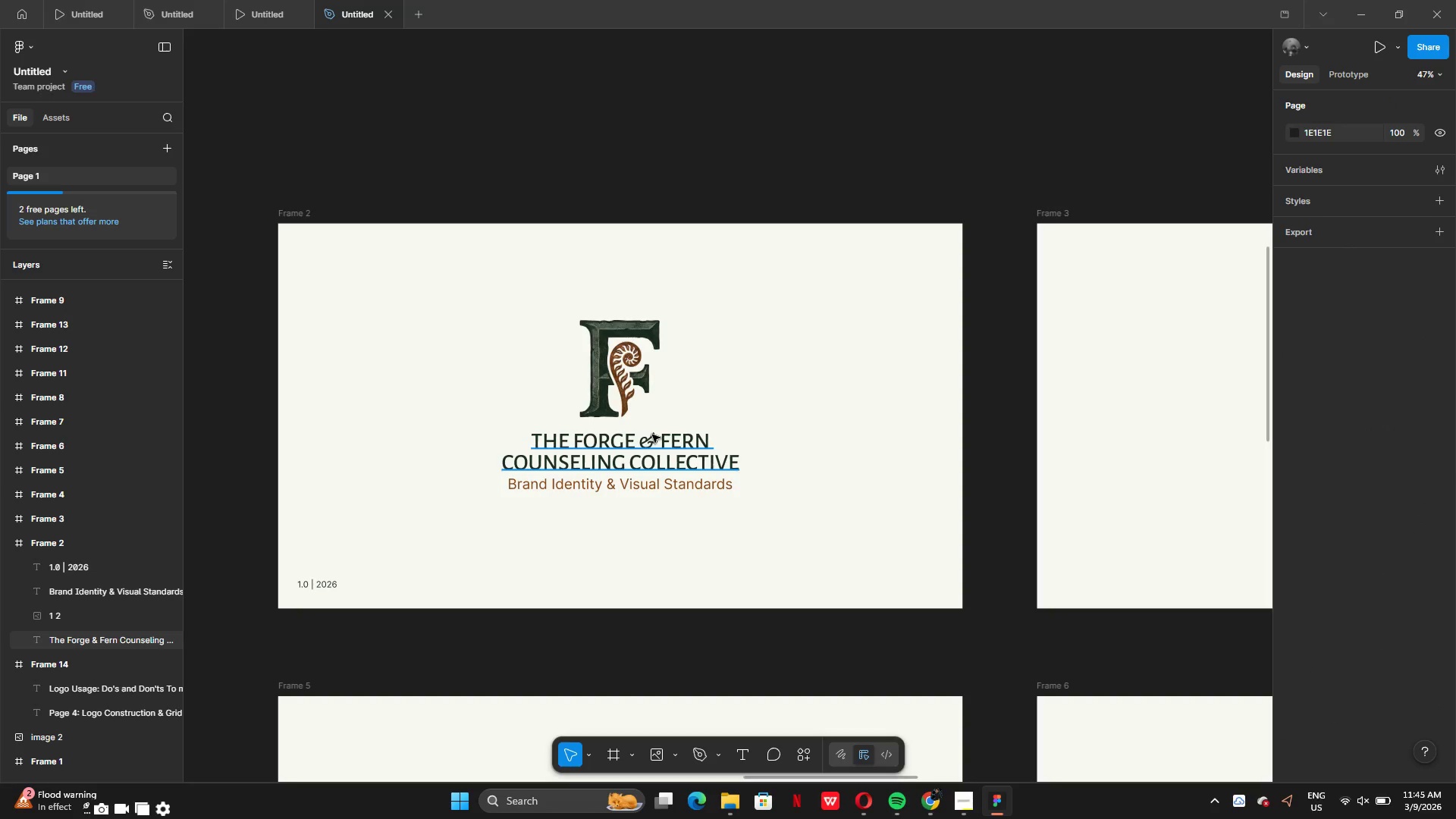 
left_click([647, 449])
 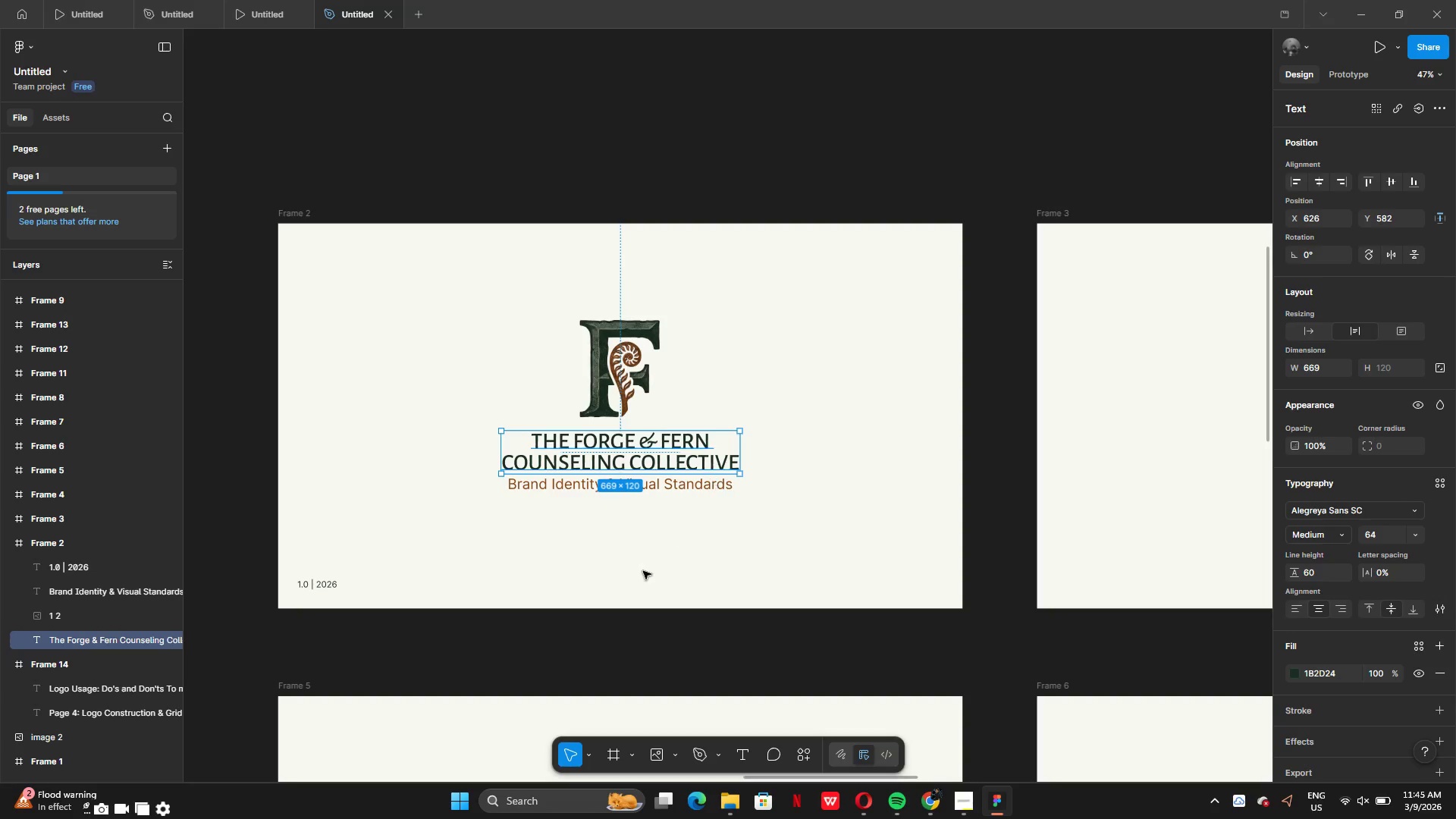 
left_click([643, 571])
 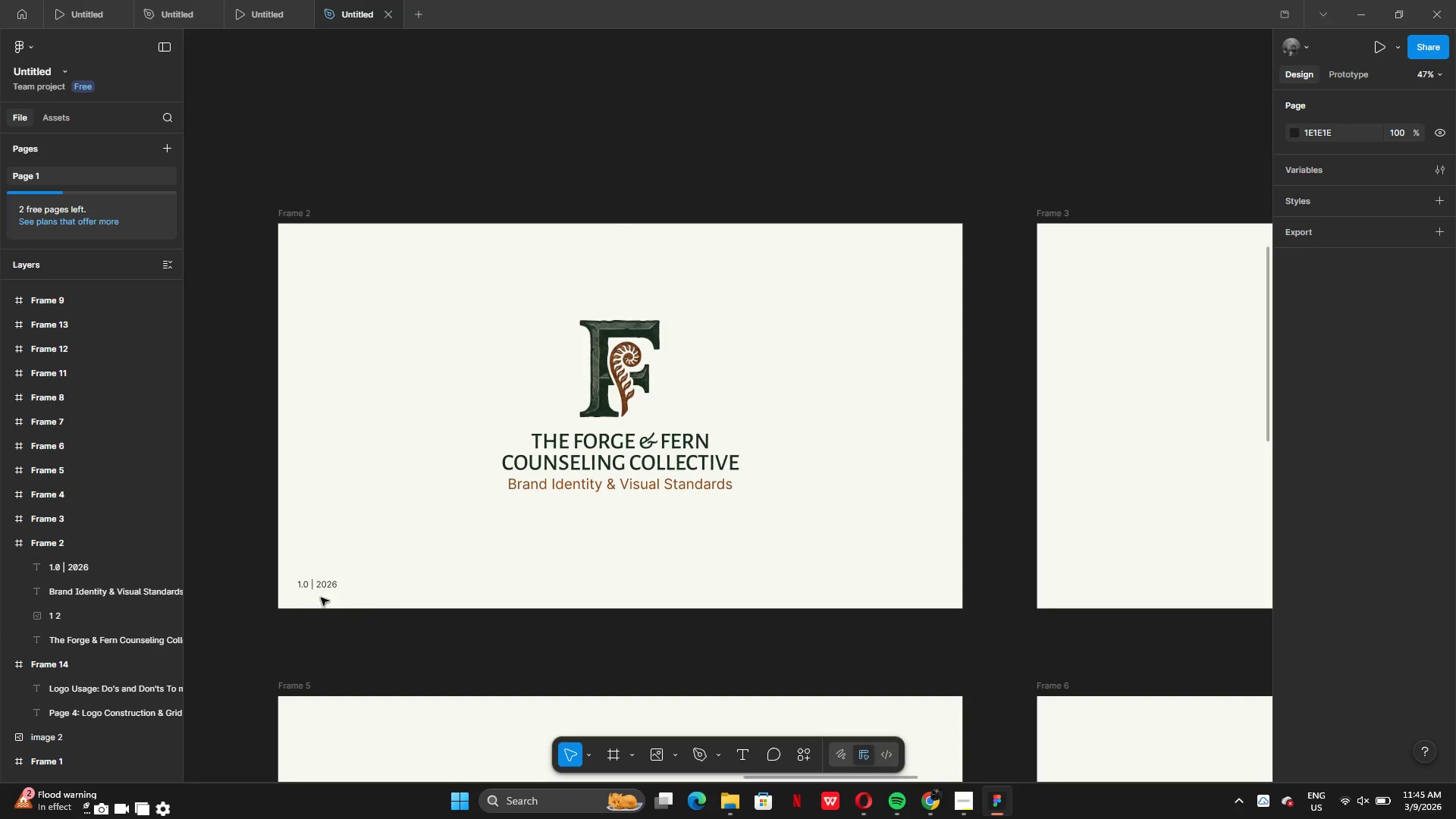 
left_click([311, 587])
 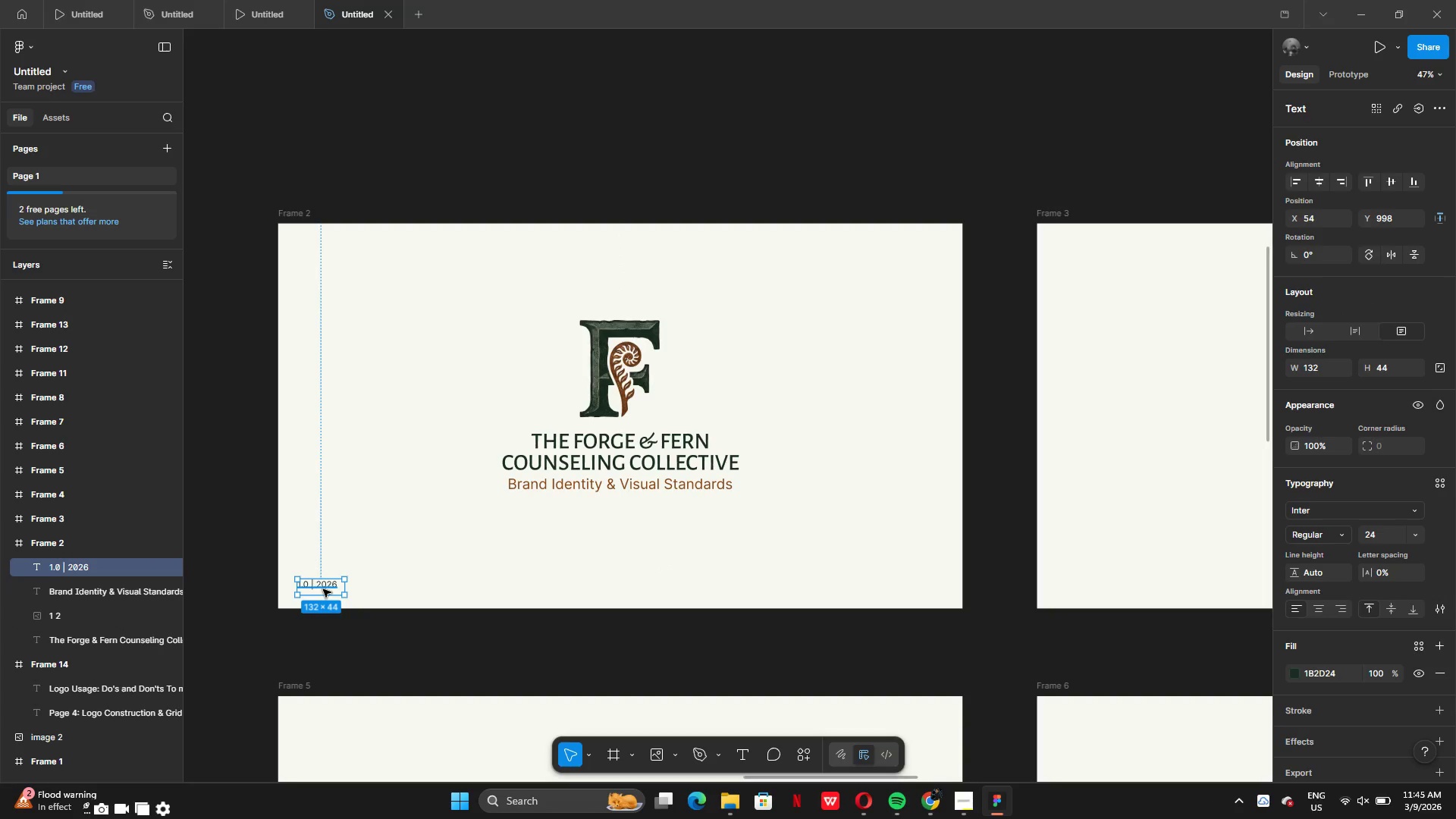 
left_click_drag(start_coordinate=[325, 586], to_coordinate=[621, 591])
 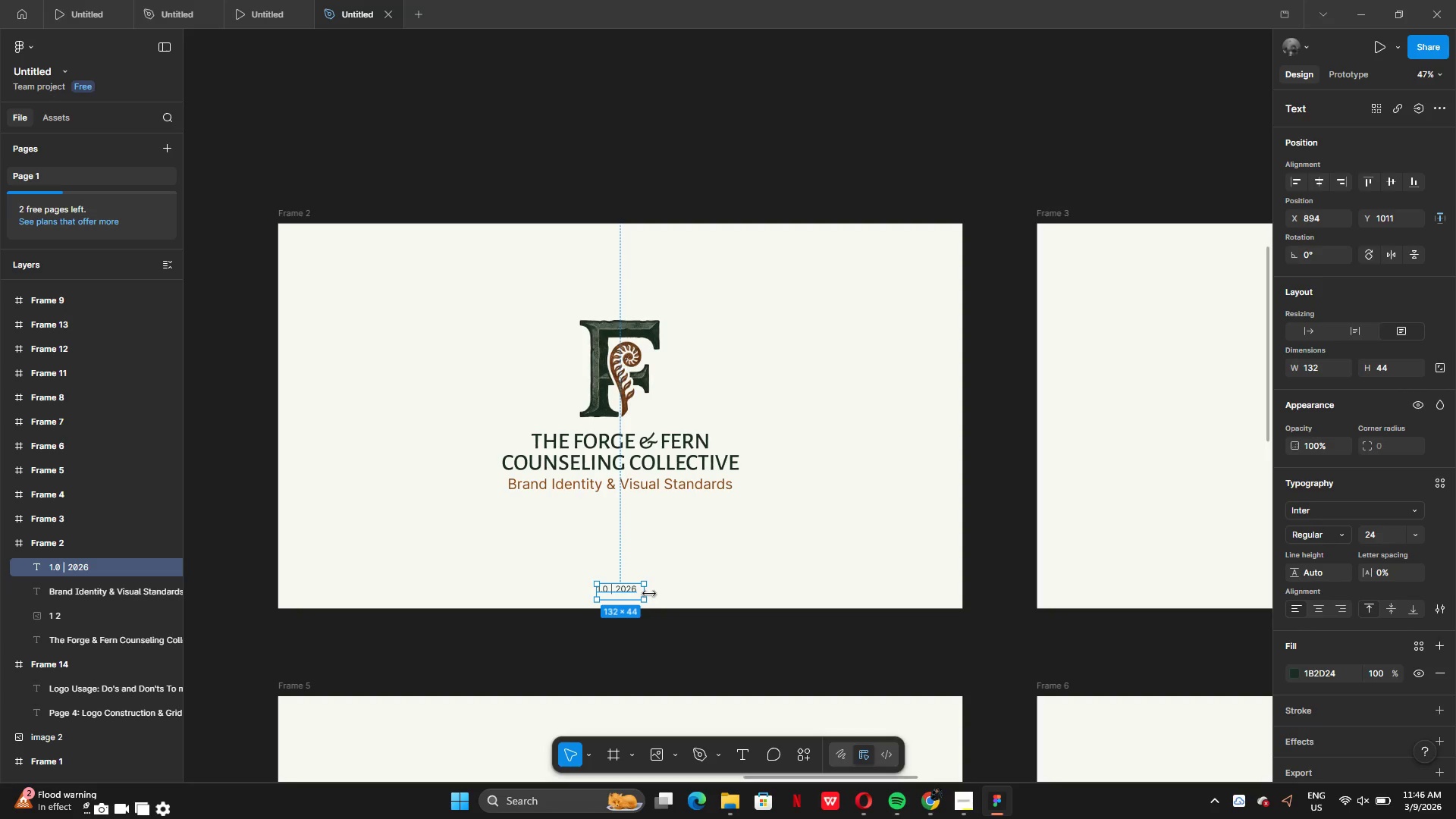 
left_click_drag(start_coordinate=[648, 595], to_coordinate=[641, 590])
 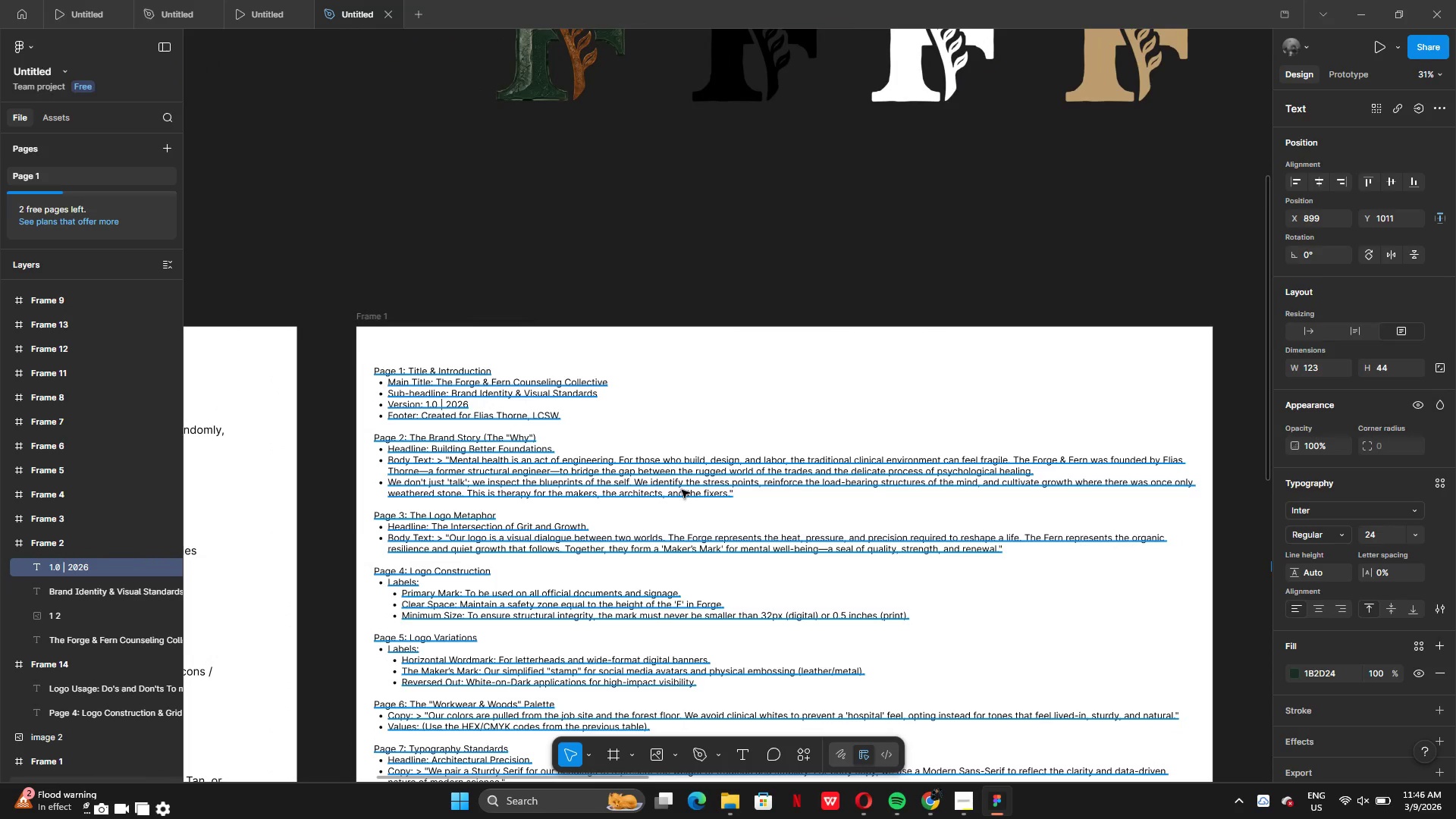 
wait(6.92)
 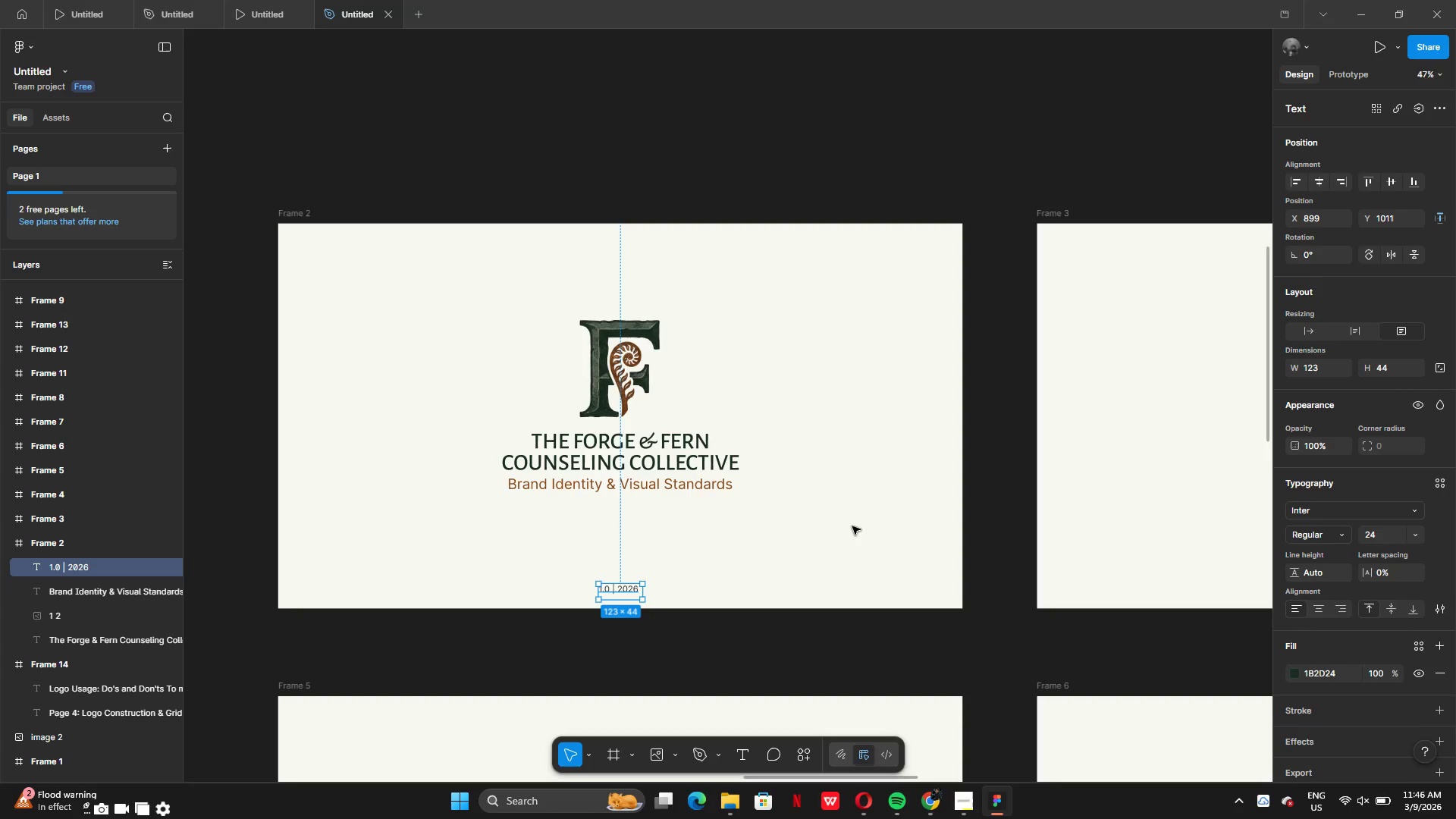 
double_click([421, 422])
 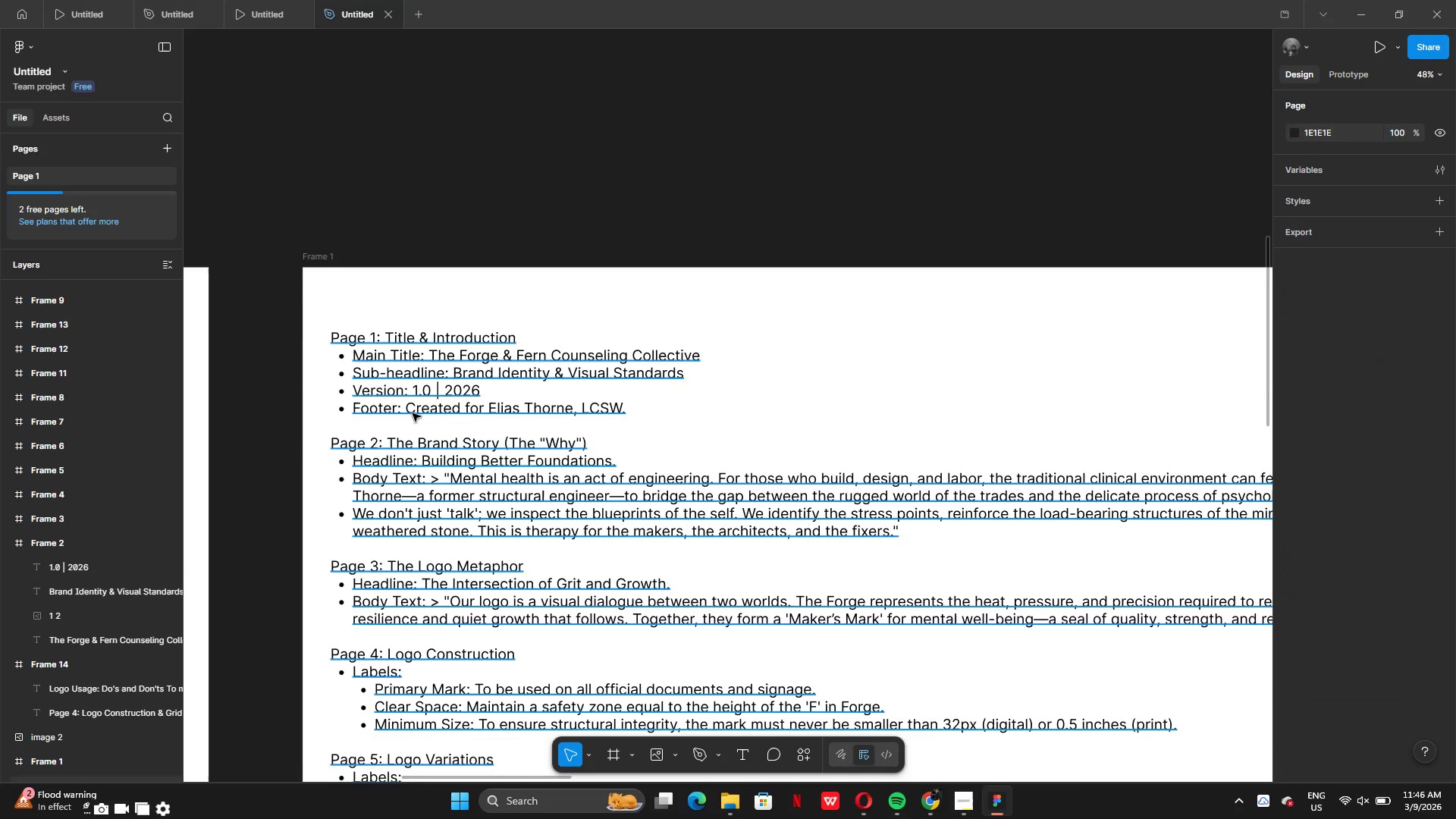 
triple_click([413, 413])
 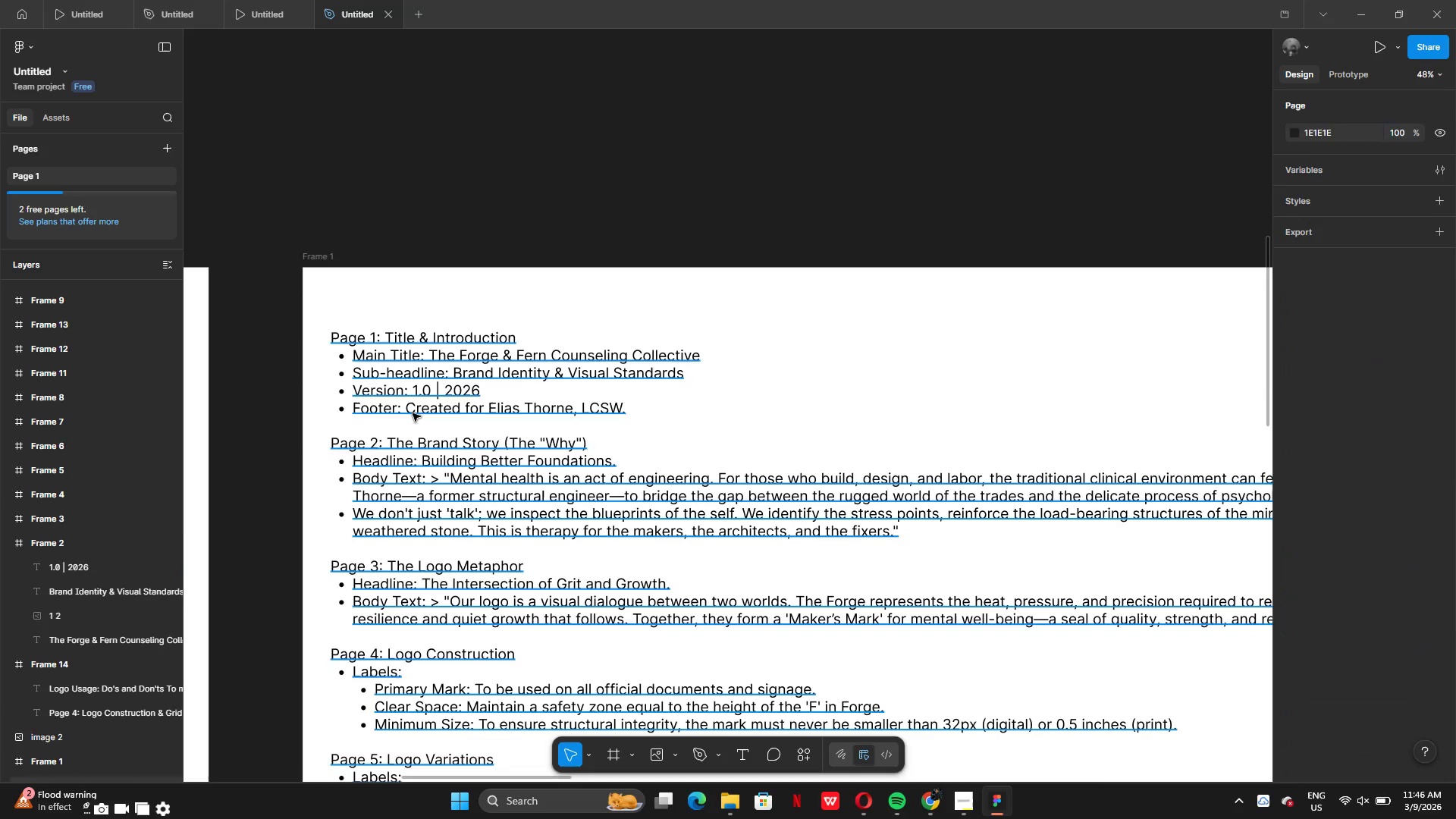 
triple_click([413, 413])
 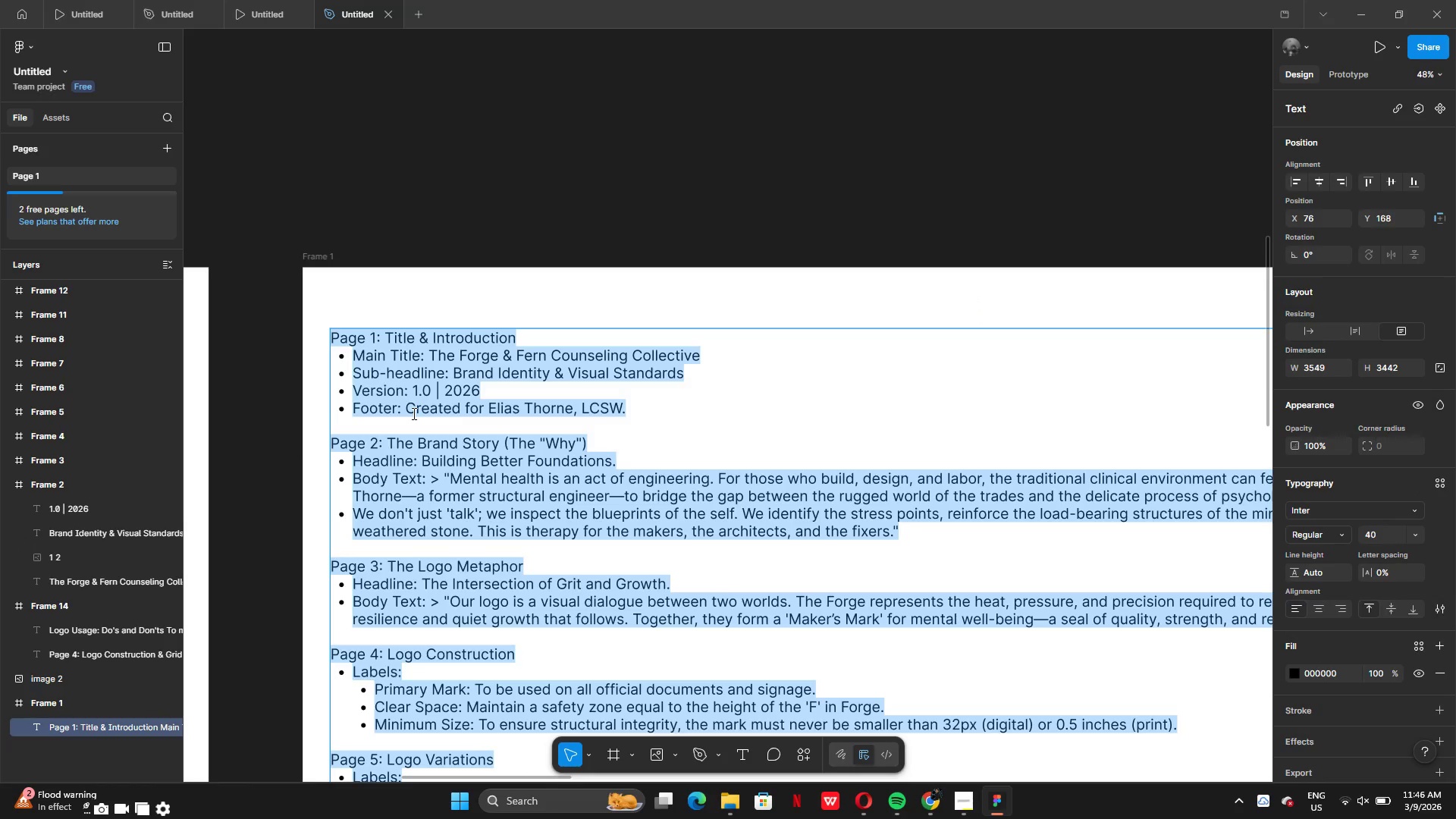 
left_click([413, 413])
 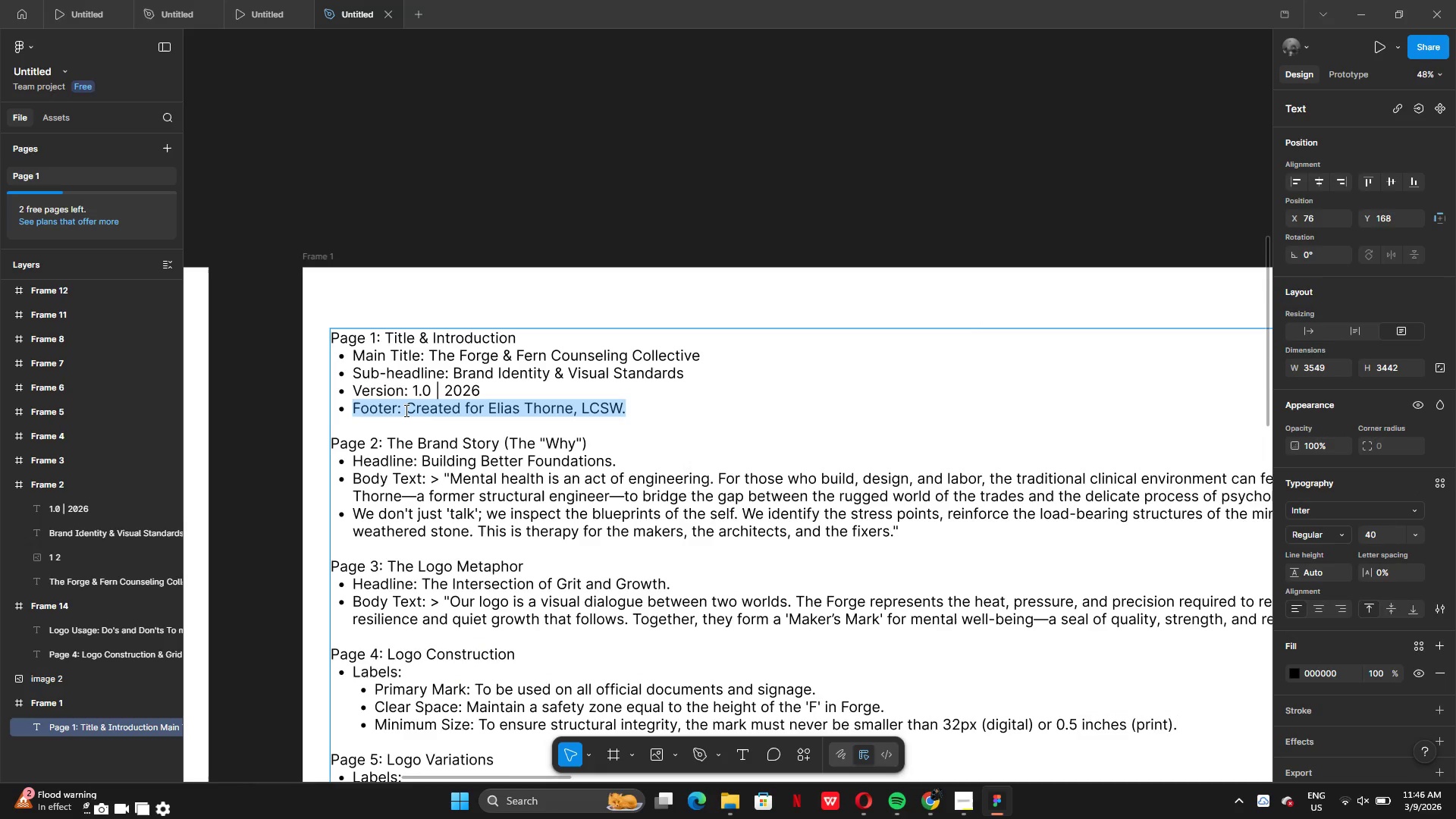 
left_click([405, 410])
 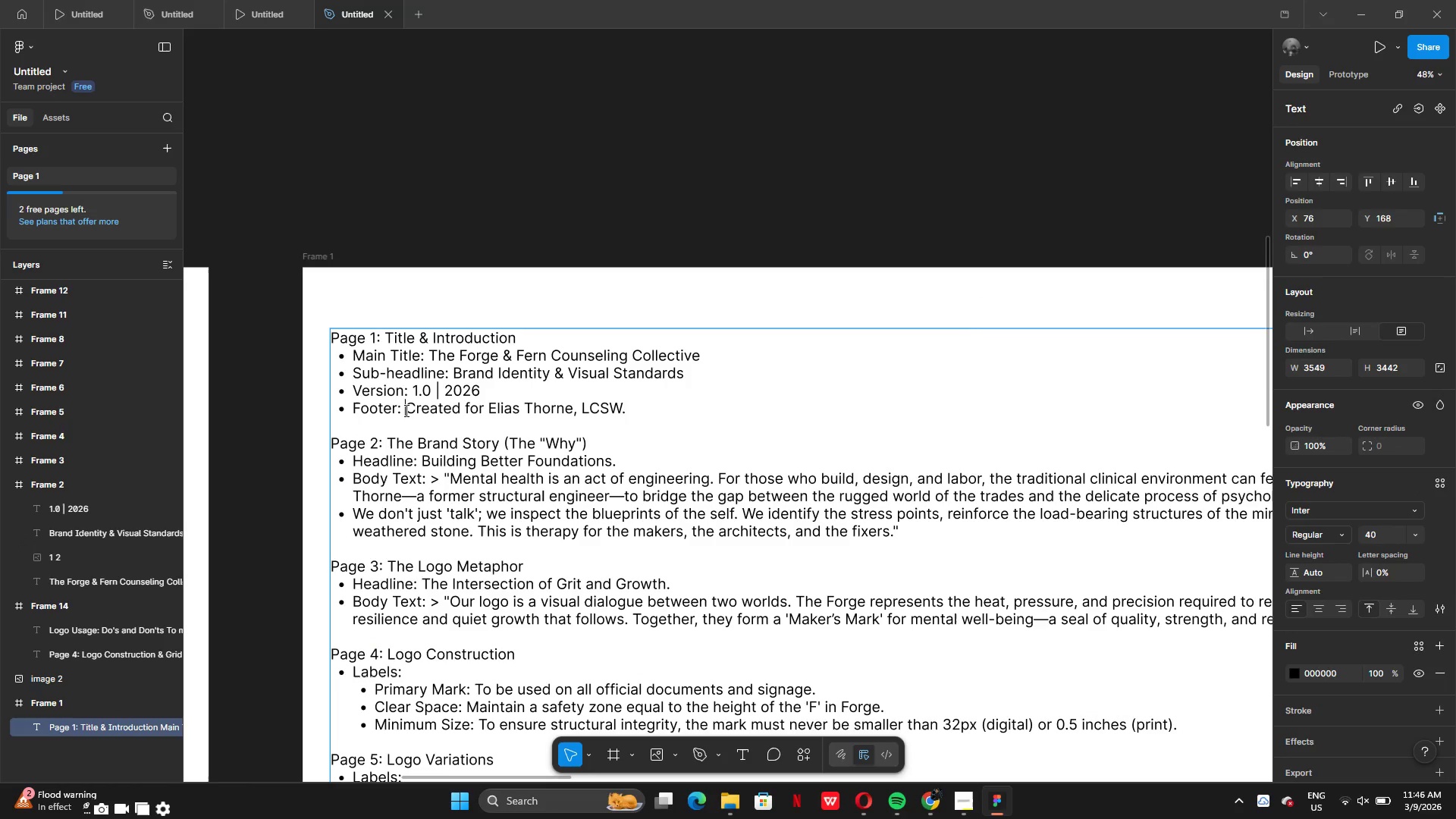 
left_click_drag(start_coordinate=[405, 410], to_coordinate=[669, 417])
 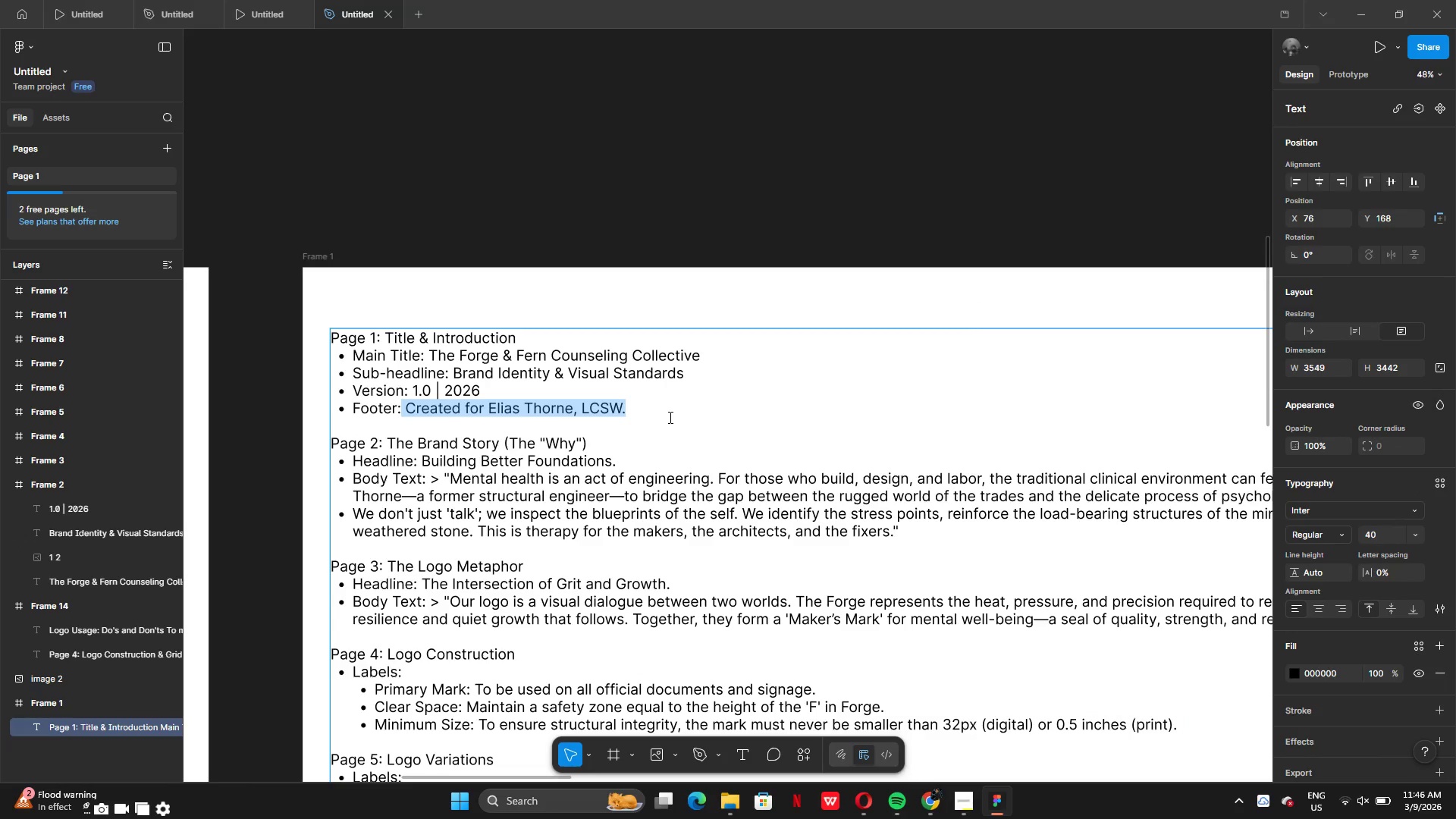 
key(Control+C)
 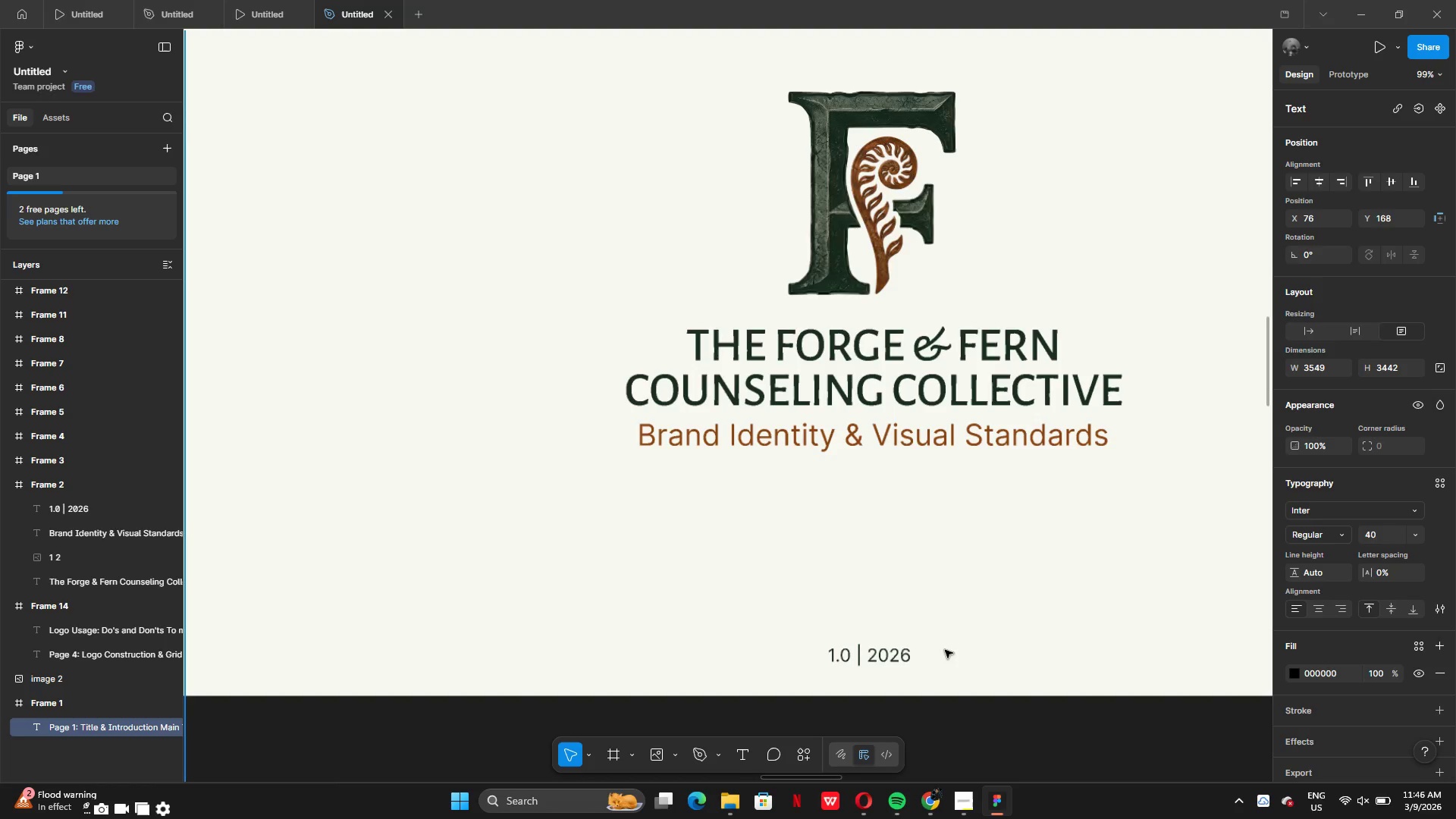 
left_click([880, 651])
 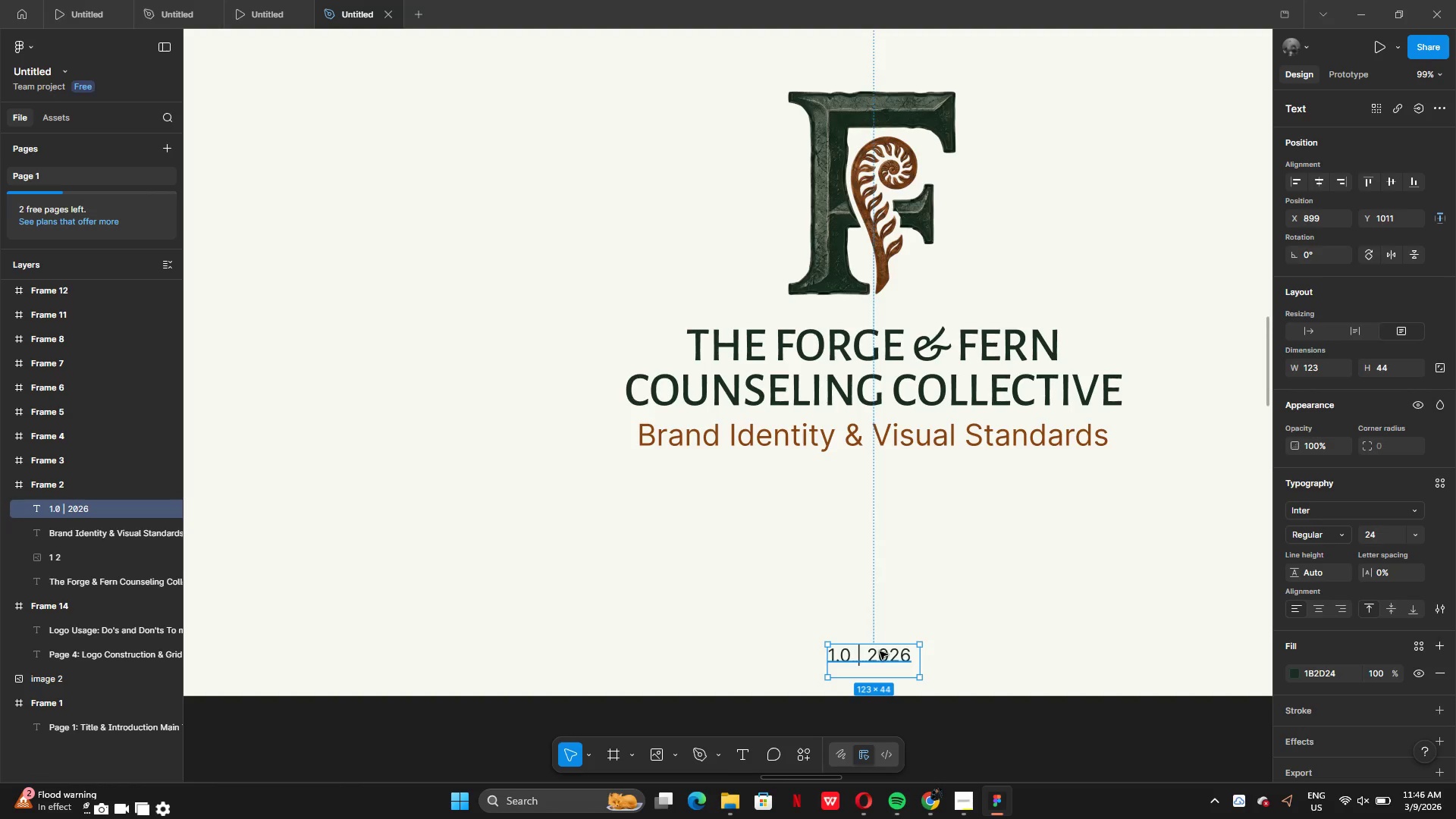 
hold_key(key=AltLeft, duration=0.34)
left_click_drag(start_coordinate=[880, 654], to_coordinate=[880, 579])
 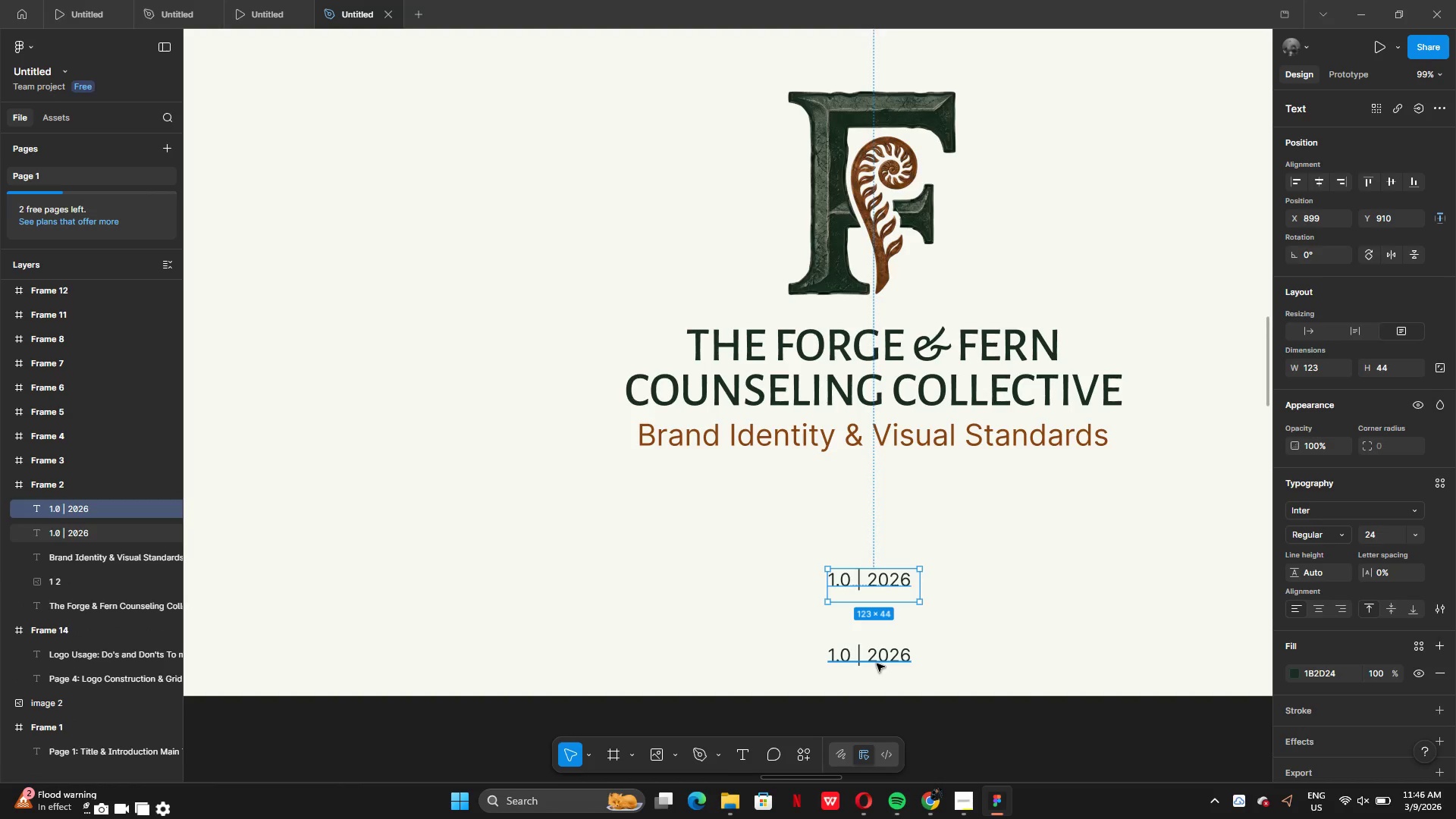 
double_click([877, 664])
 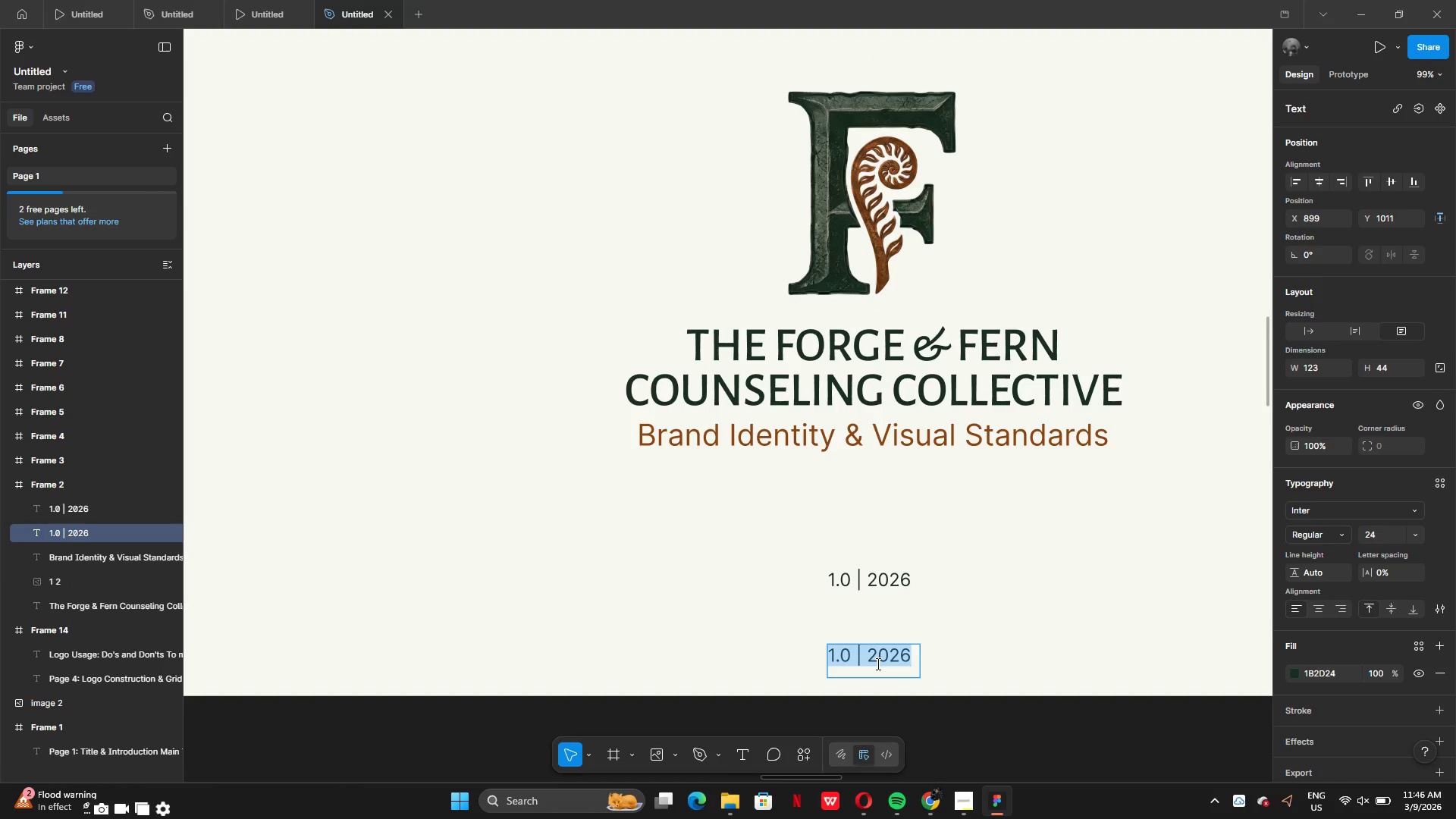 
key(Control+V)
 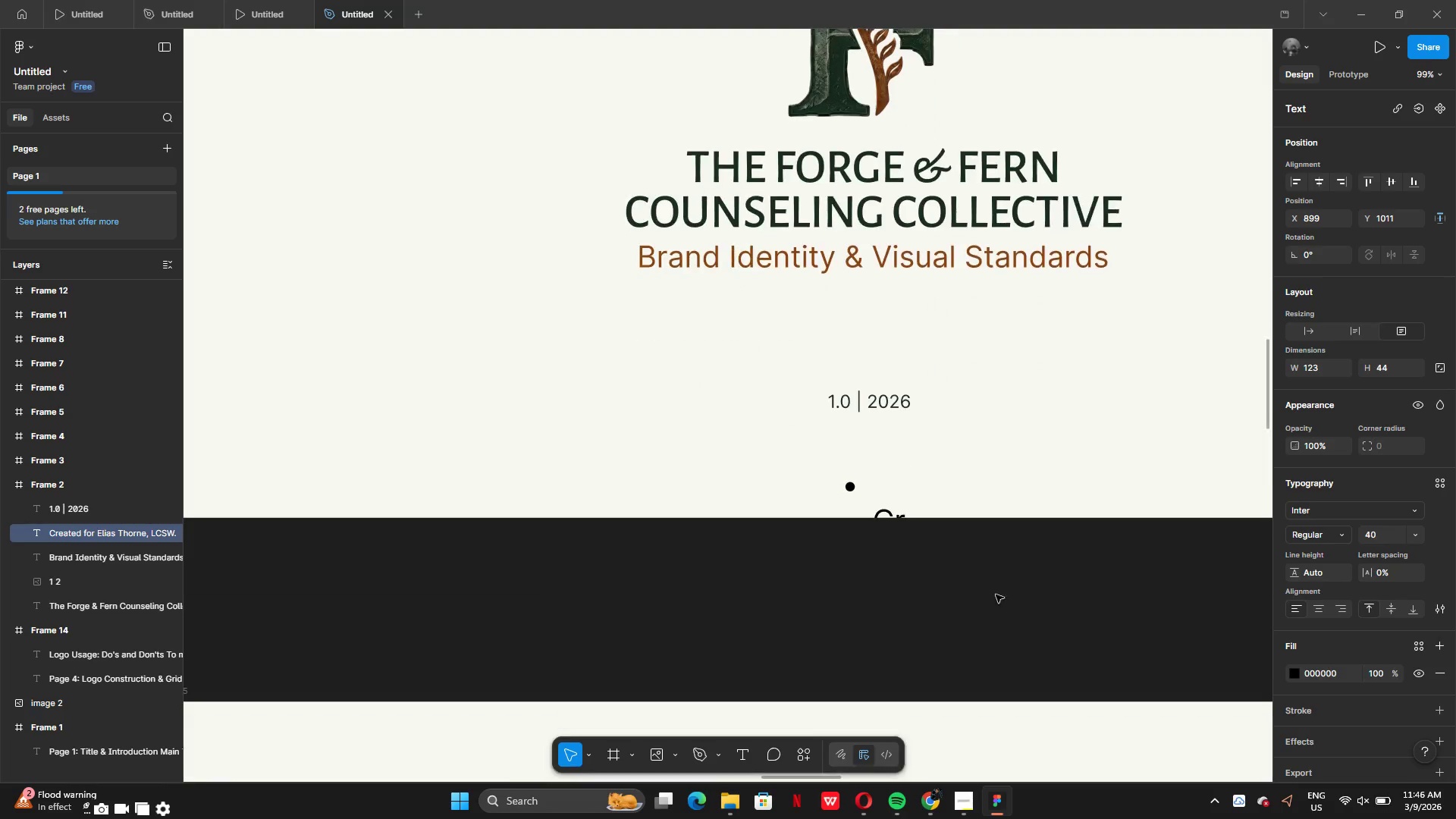 
left_click([1075, 507])
 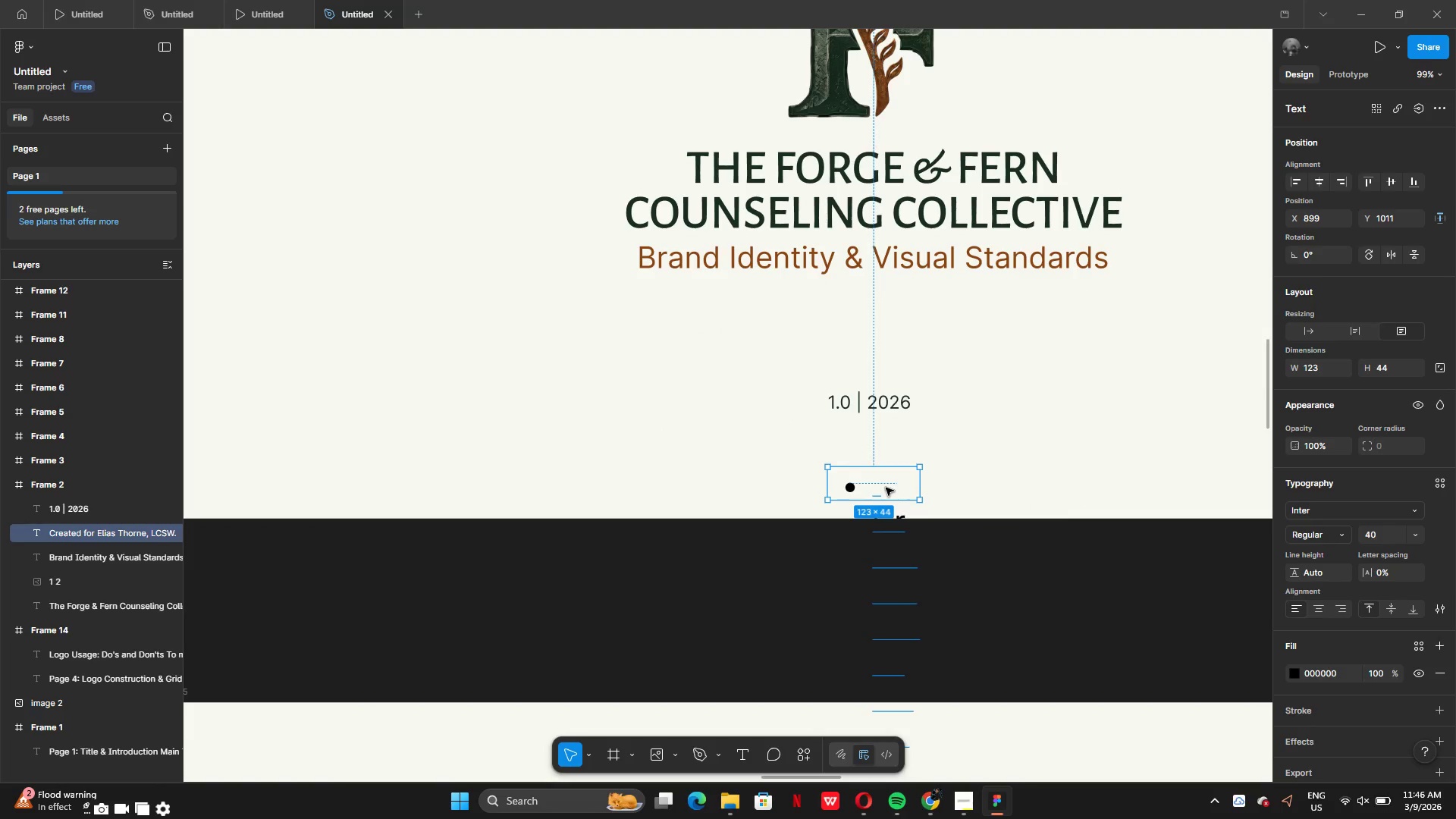 
left_click_drag(start_coordinate=[886, 488], to_coordinate=[794, 415])
 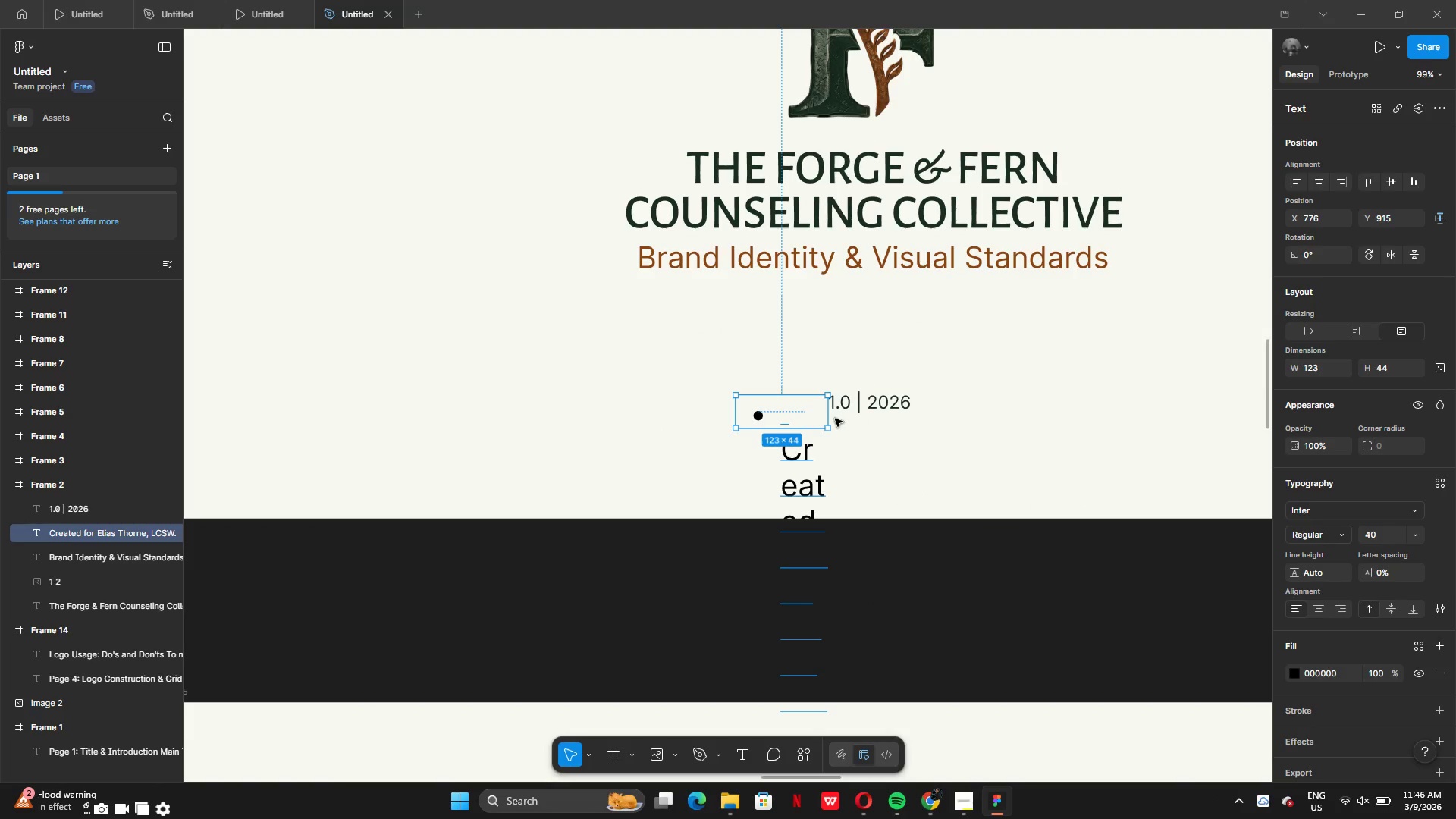 
left_click_drag(start_coordinate=[828, 416], to_coordinate=[1257, 411])
 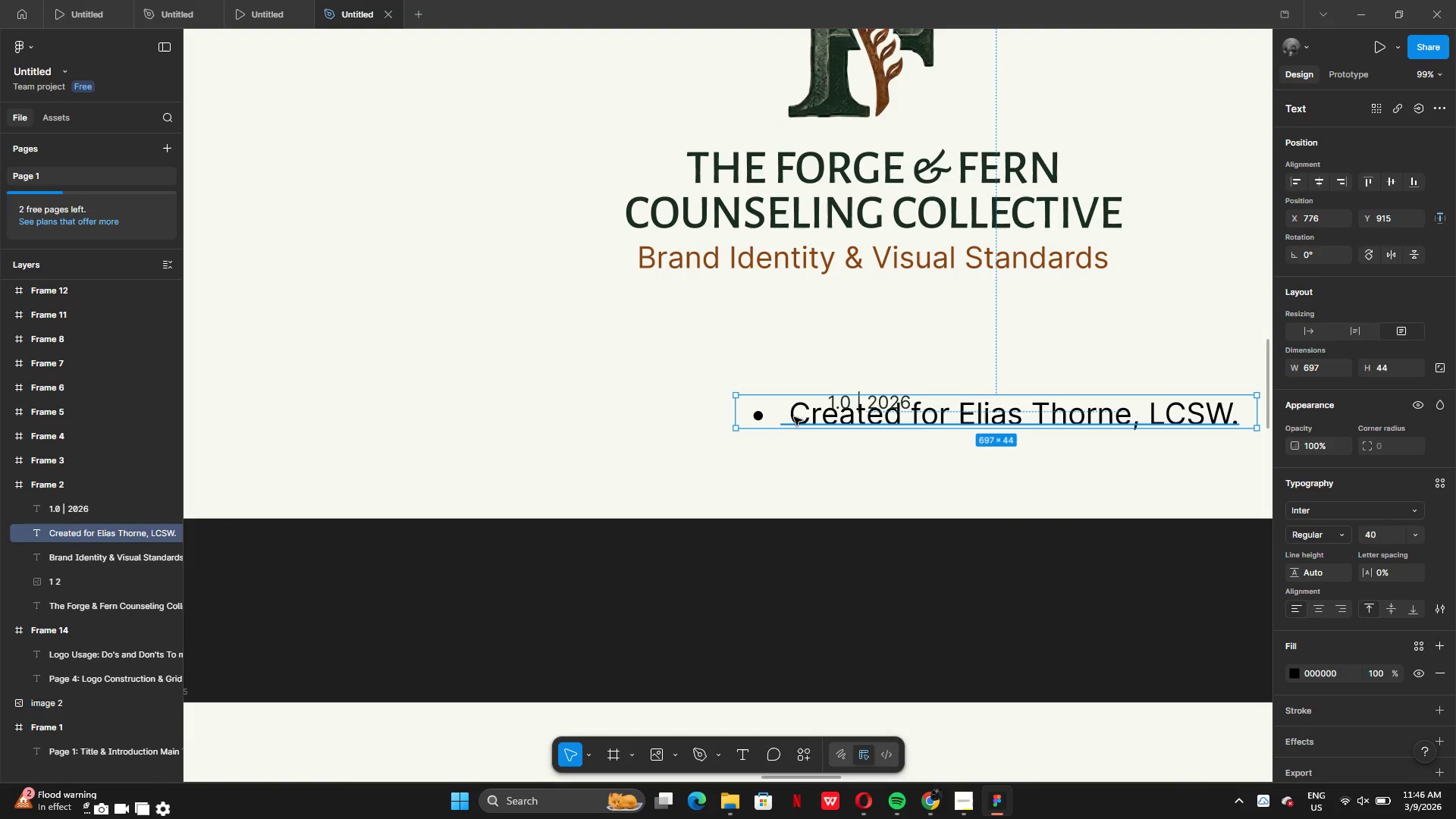 
double_click([794, 417])
 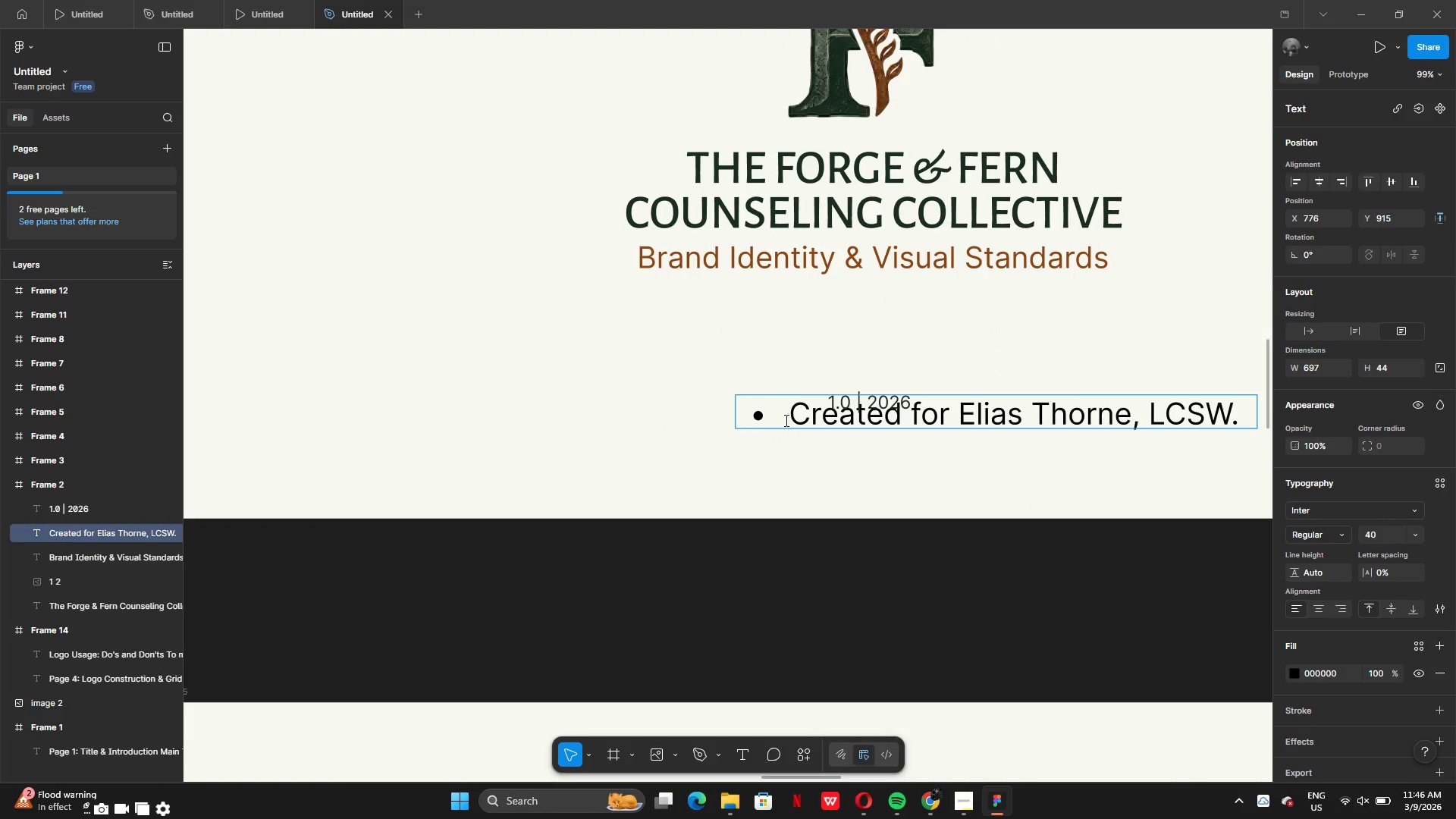 
key(Backspace)
 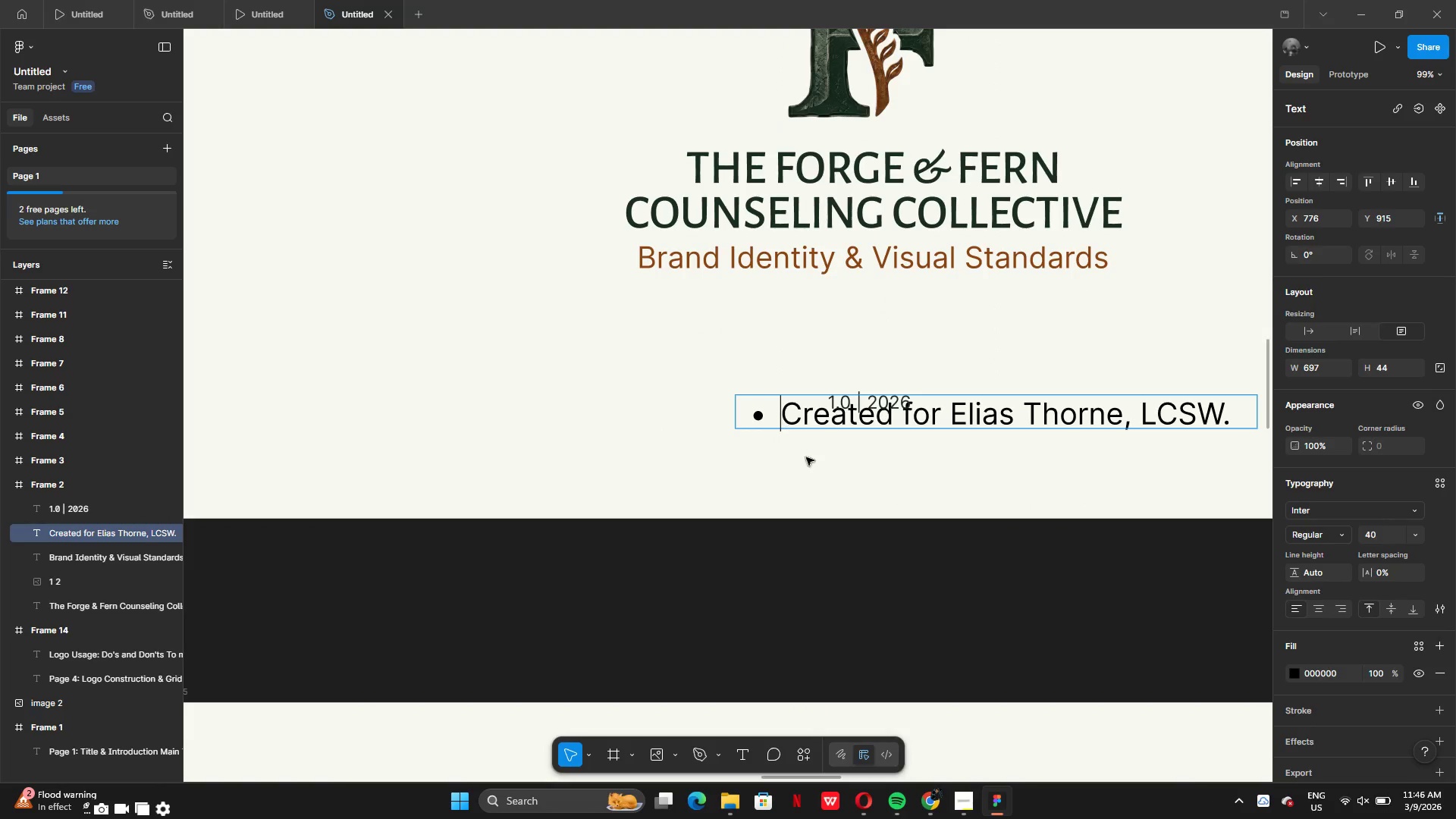 
key(Backspace)
 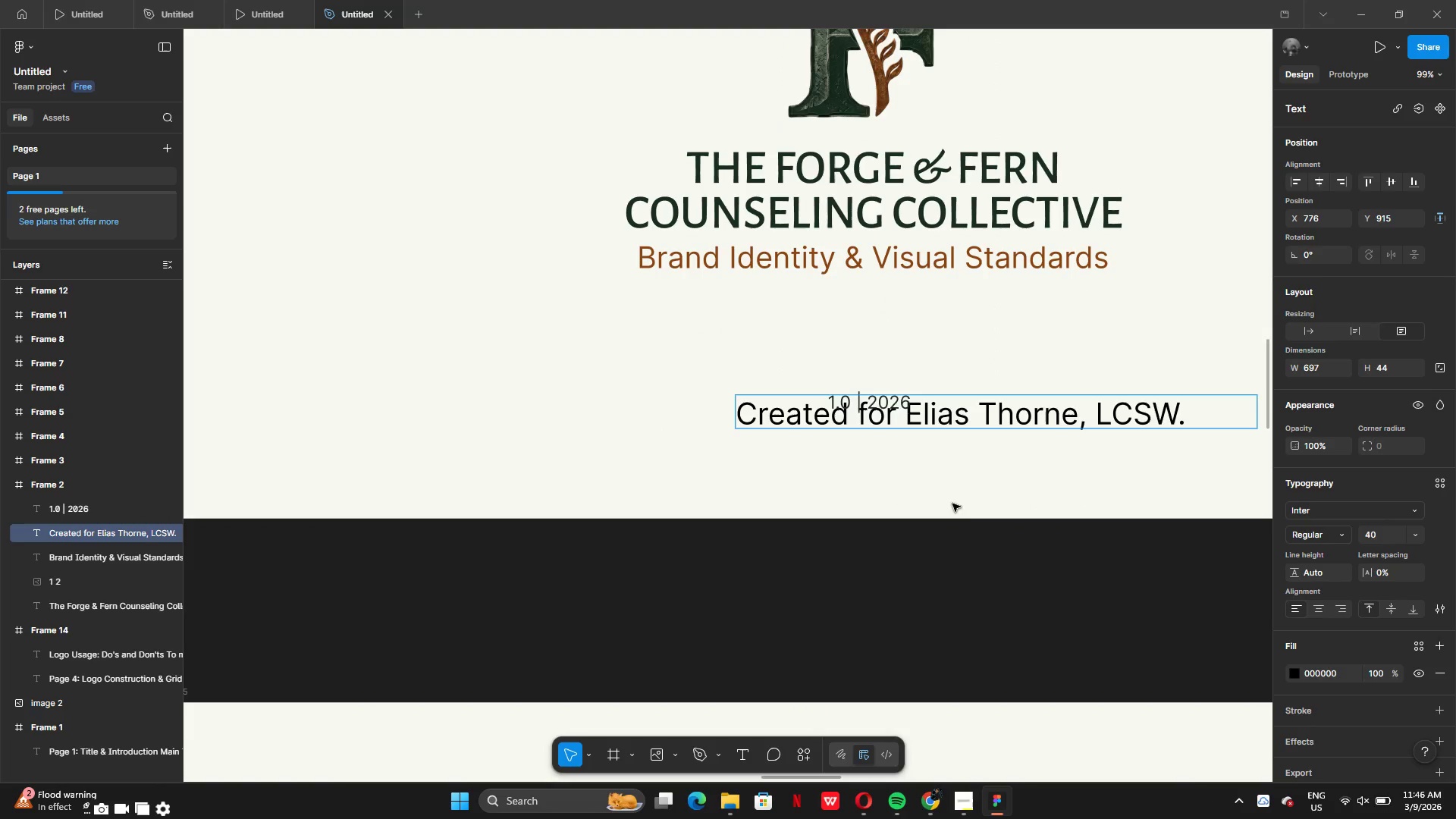 
left_click([968, 505])
 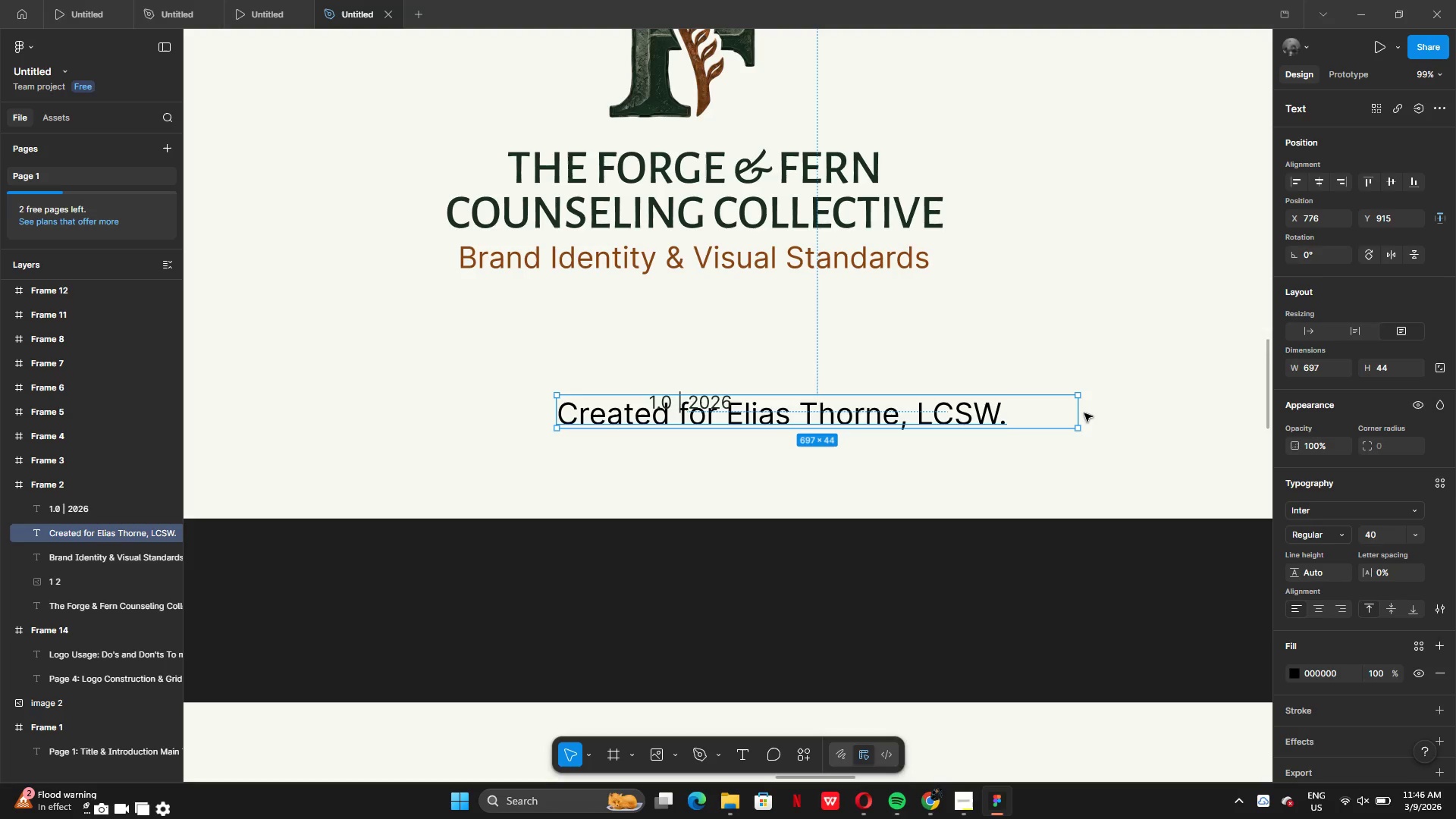 
left_click_drag(start_coordinate=[1080, 413], to_coordinate=[1010, 405])
 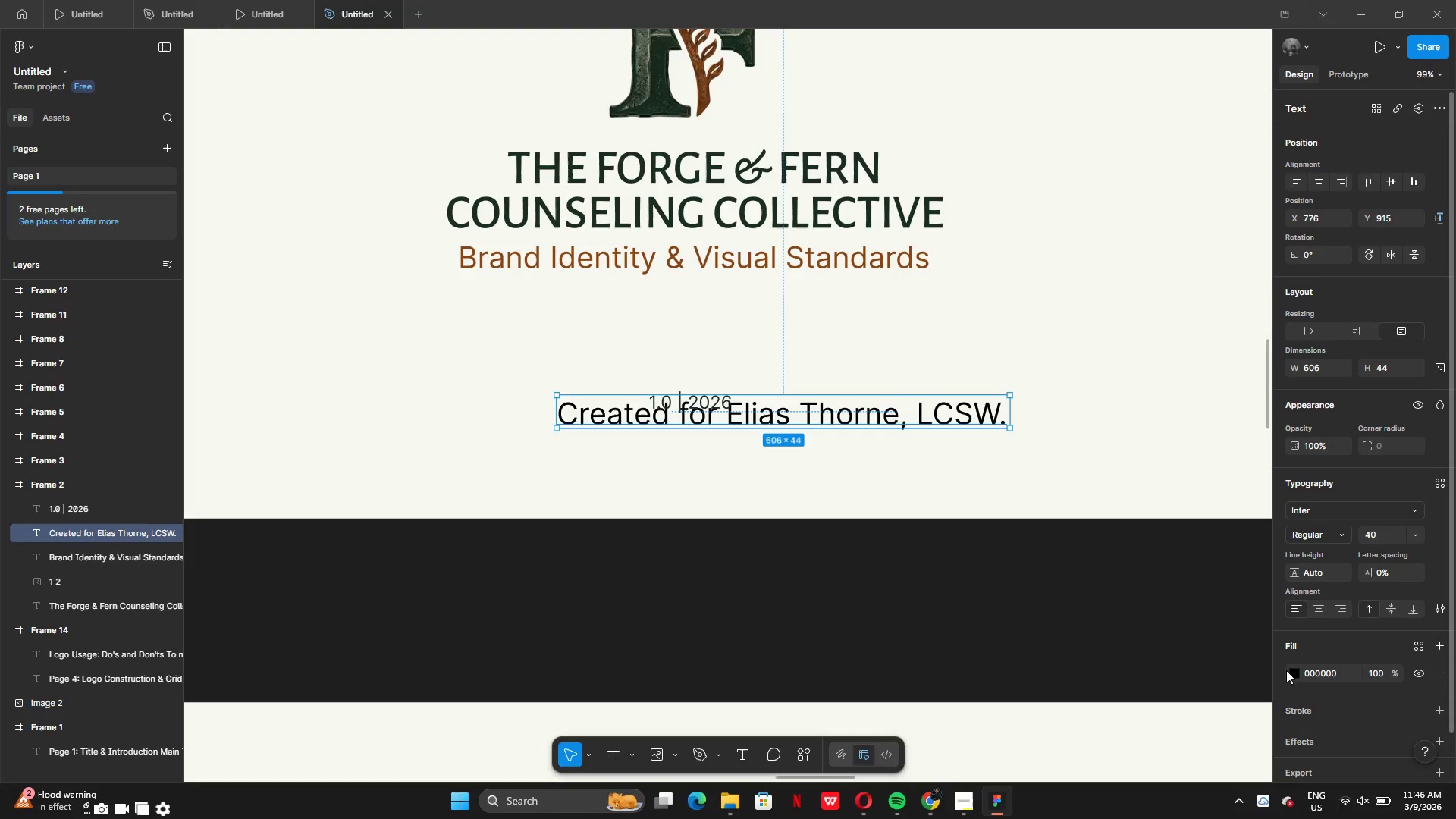 
left_click([1291, 673])
 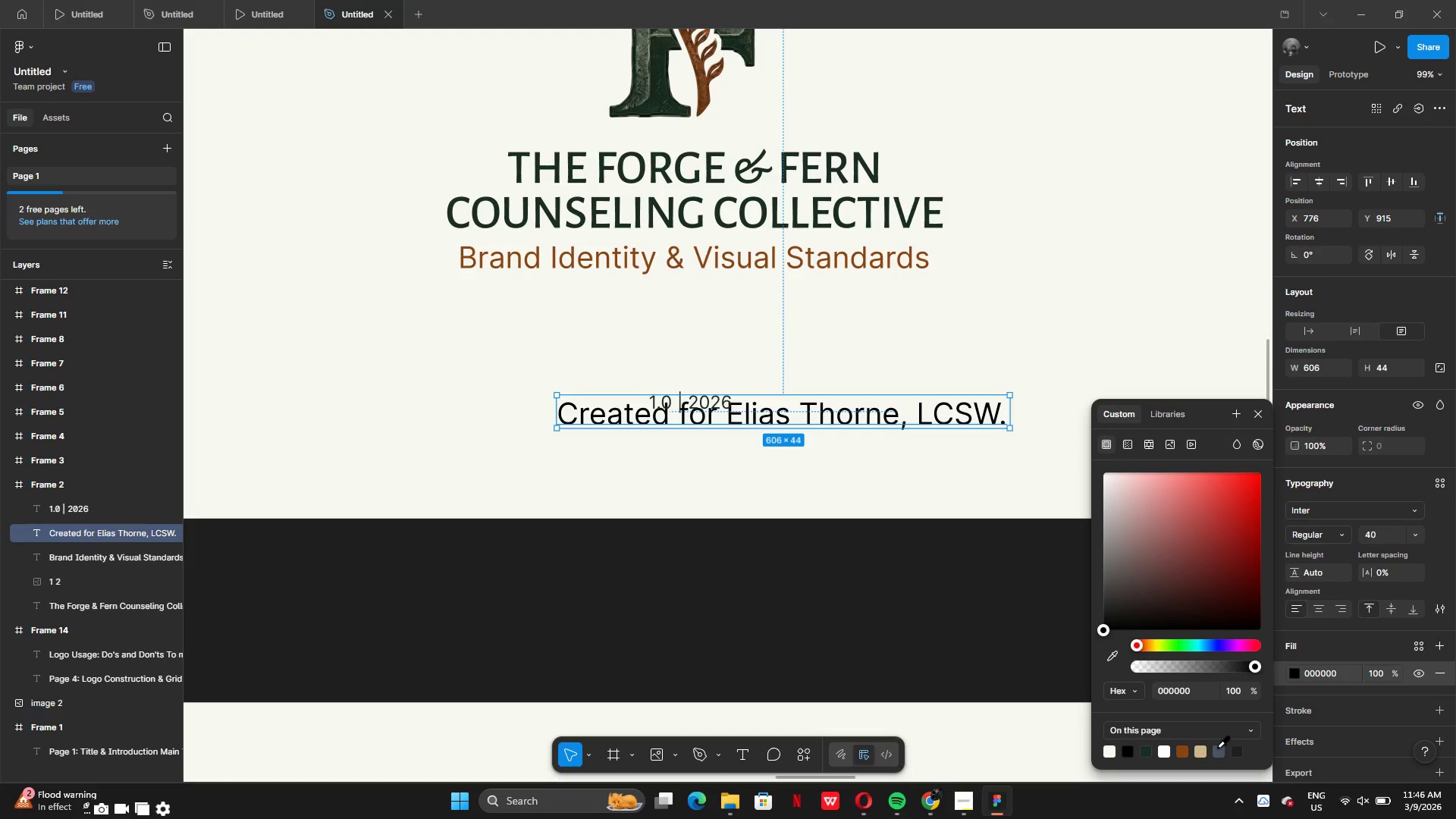 
left_click([1217, 747])
 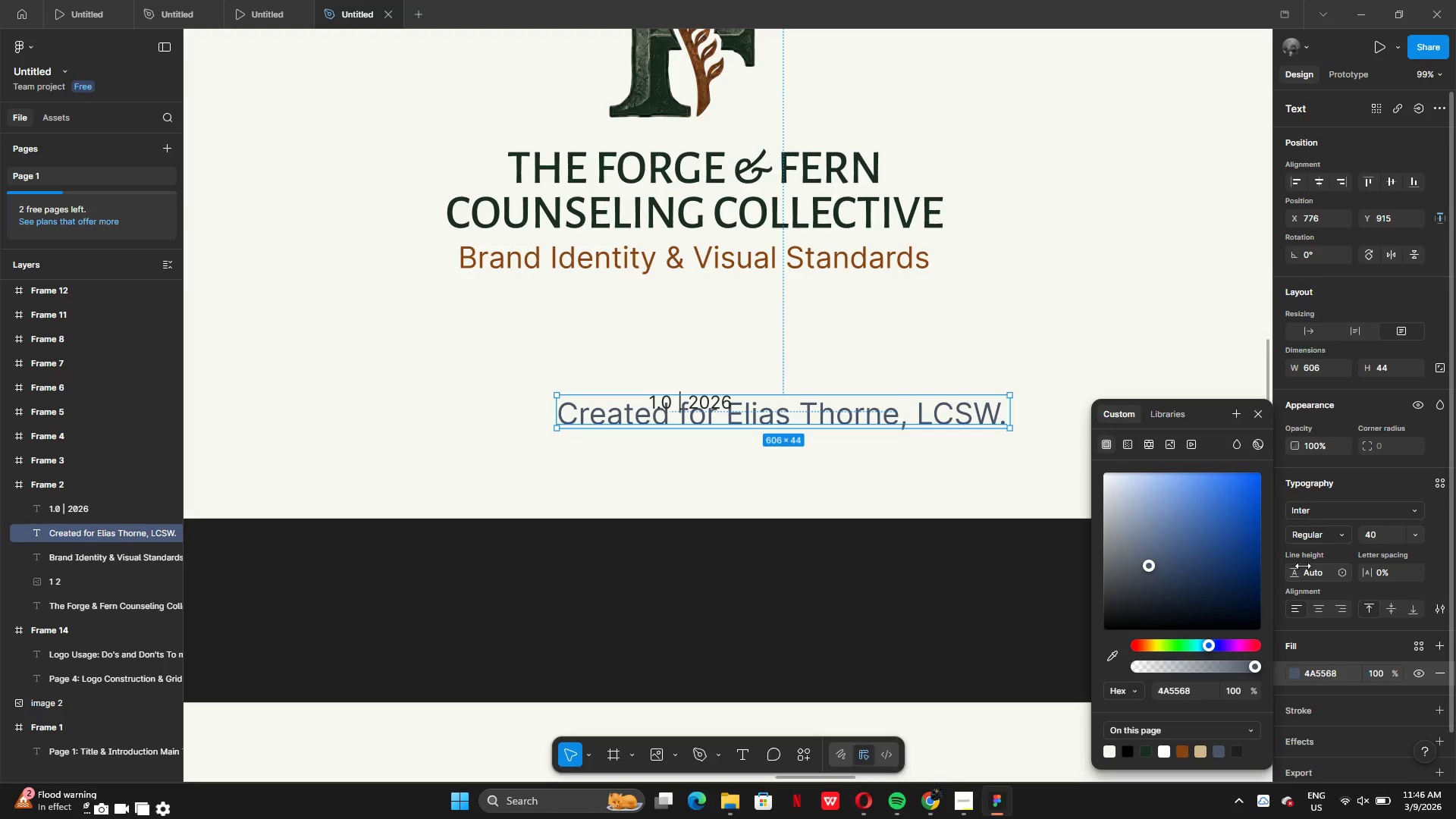 
left_click([1337, 508])
 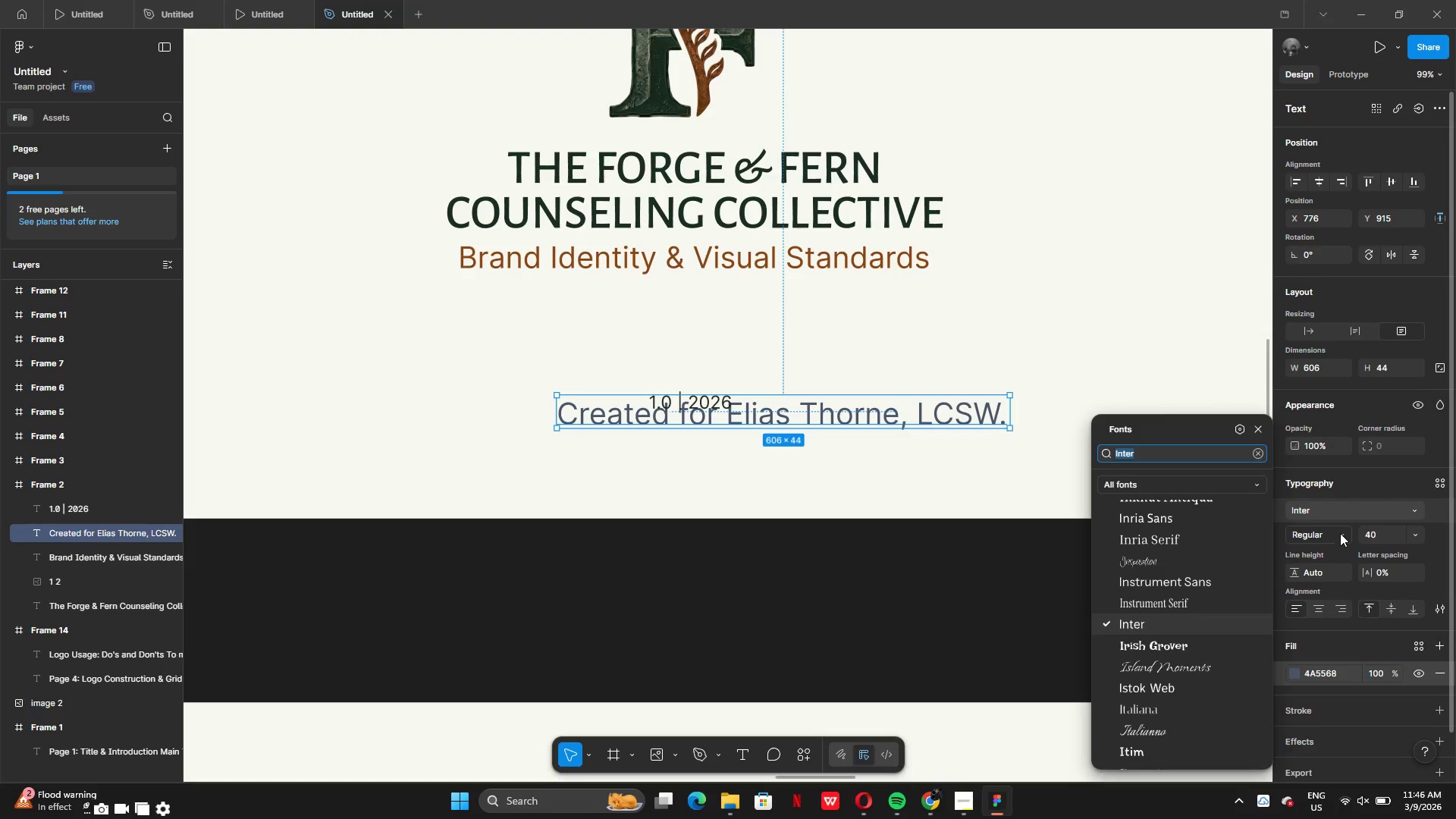 
left_click([1363, 533])
 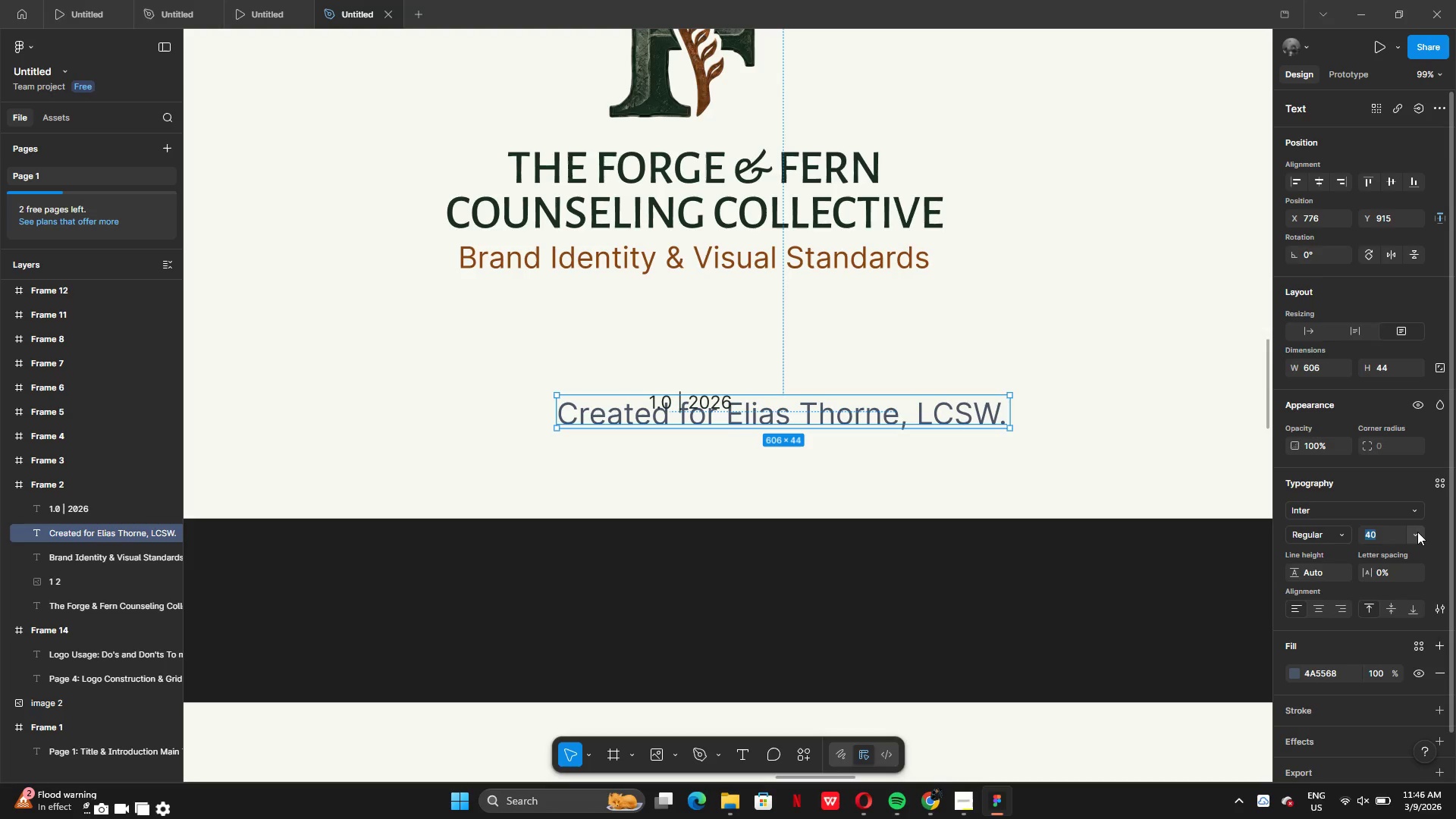 
left_click([1421, 532])
 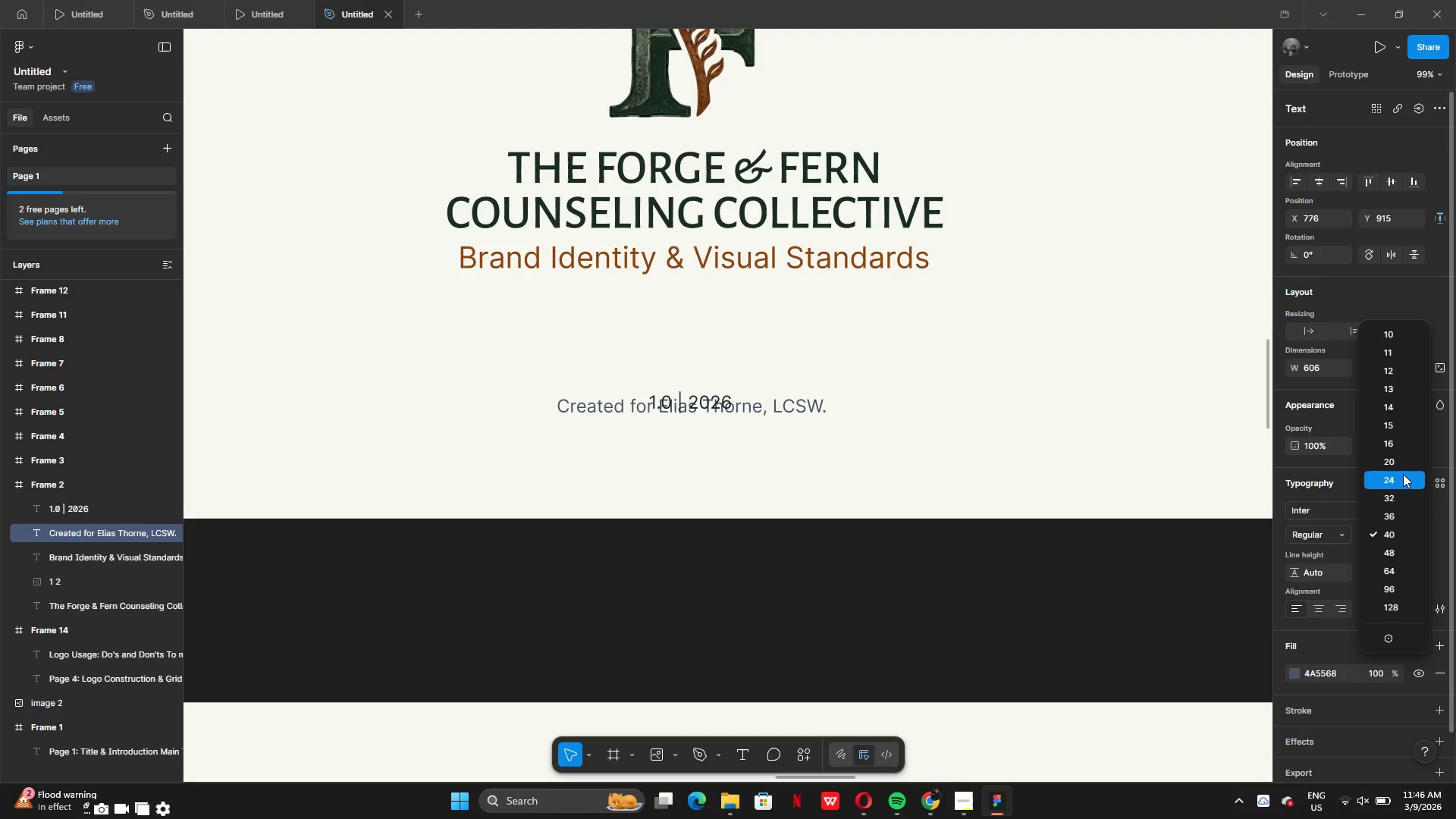 
left_click([1403, 474])
 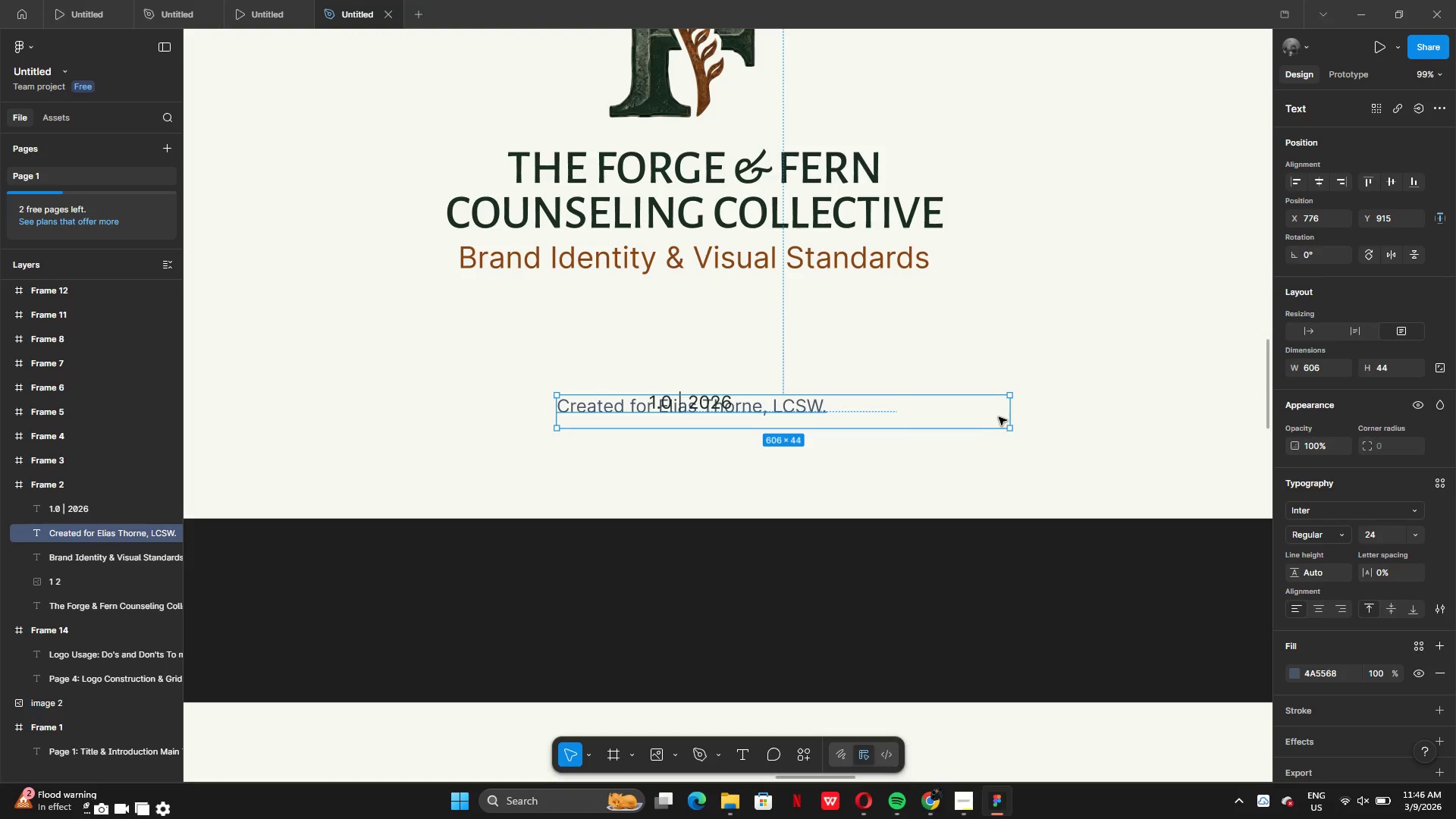 
left_click_drag(start_coordinate=[1015, 417], to_coordinate=[834, 384])
 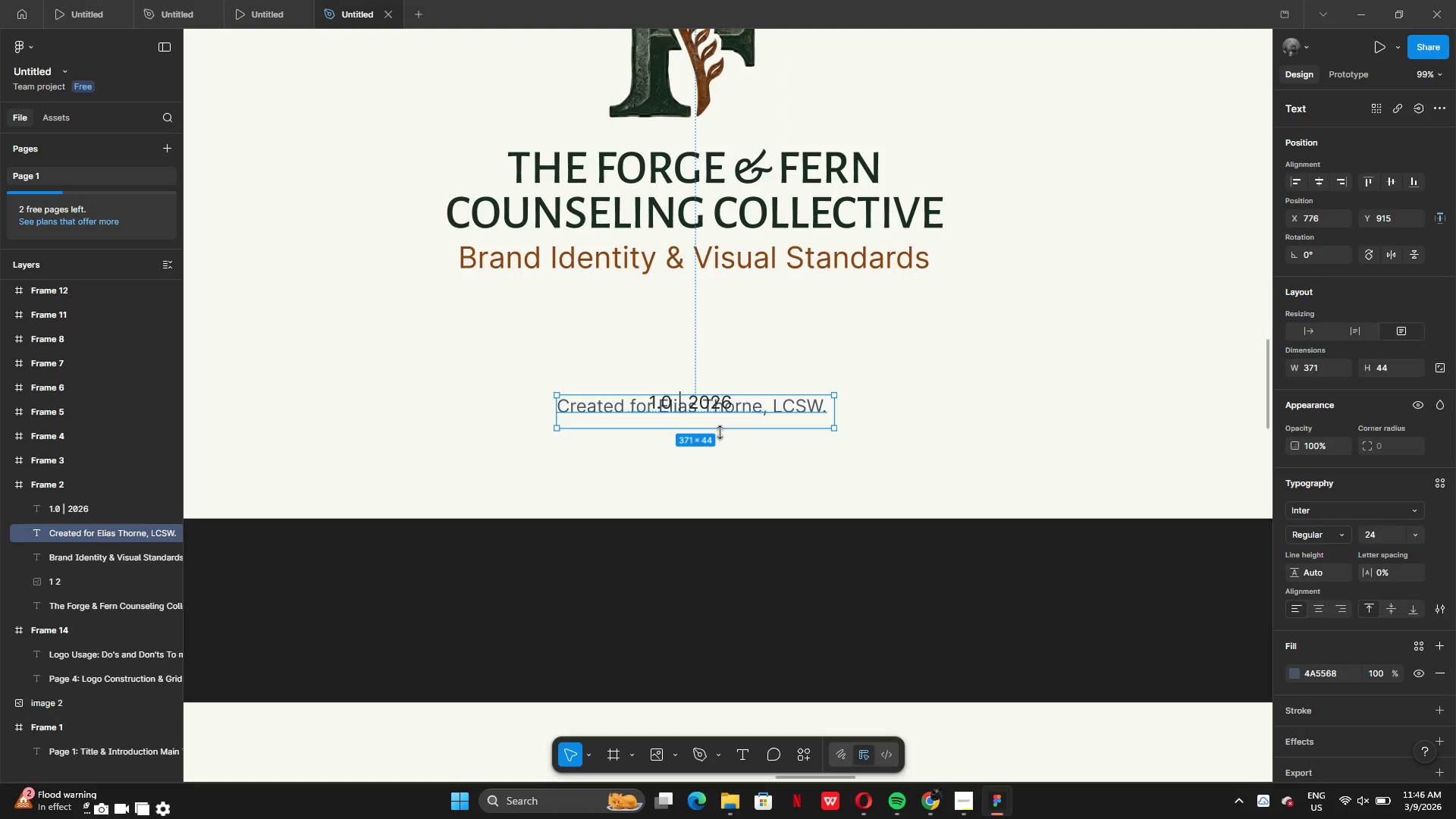 
left_click_drag(start_coordinate=[720, 431], to_coordinate=[723, 420])
 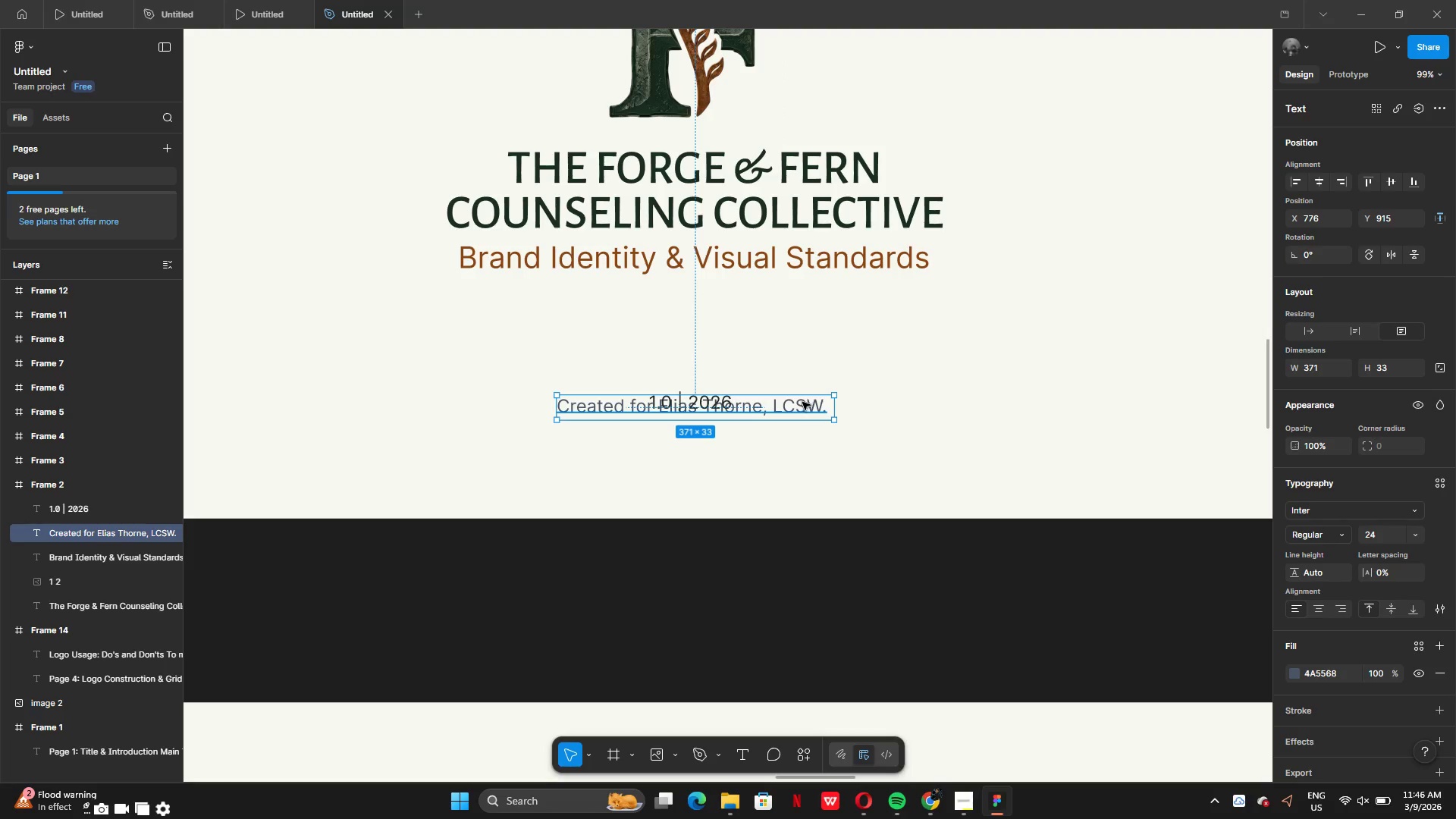 
left_click_drag(start_coordinate=[802, 402], to_coordinate=[785, 466])
 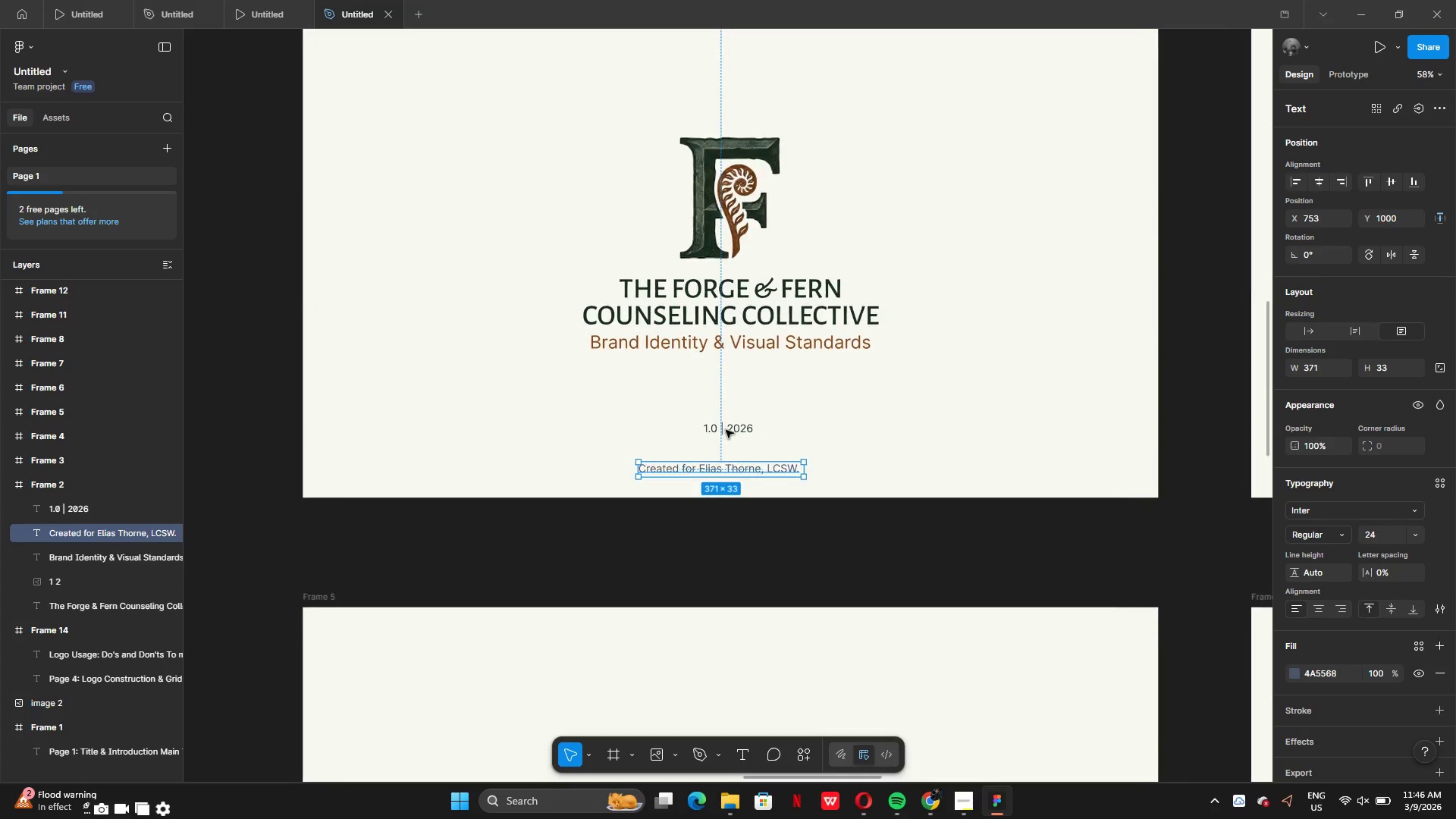 
right_click([724, 429])
 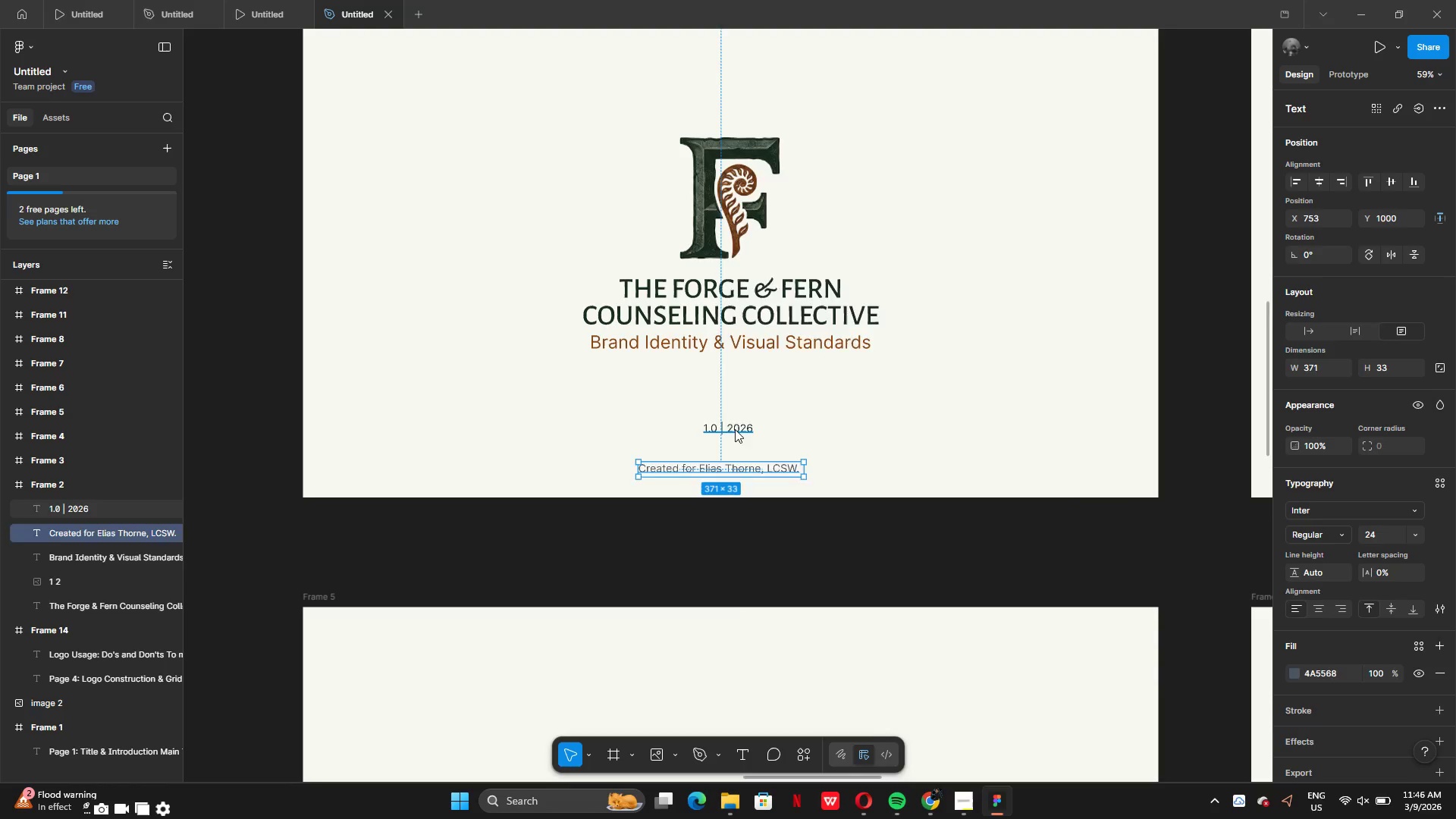 
left_click([735, 429])
 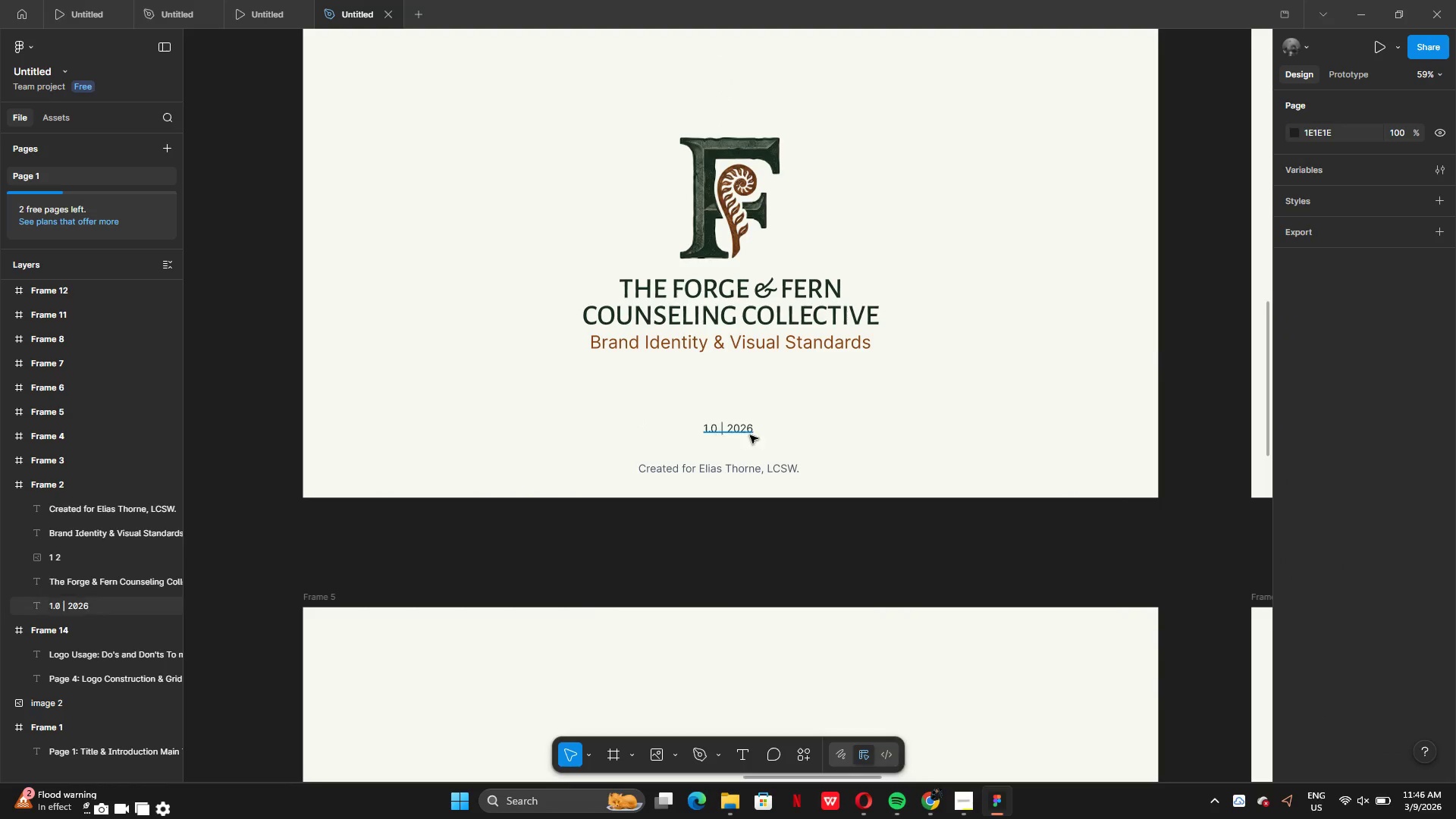 
left_click([748, 436])
 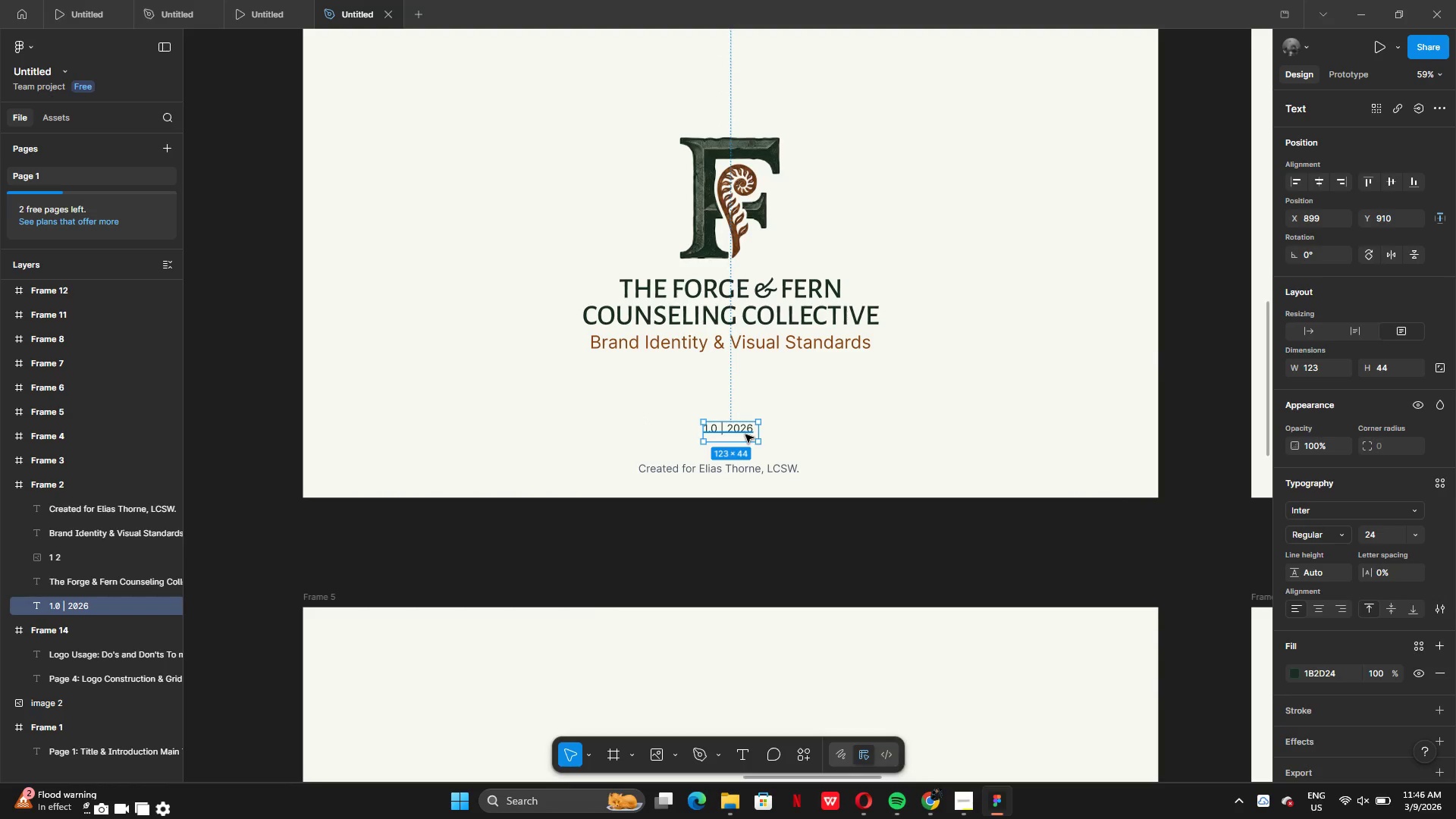 
left_click_drag(start_coordinate=[745, 435], to_coordinate=[733, 462])
 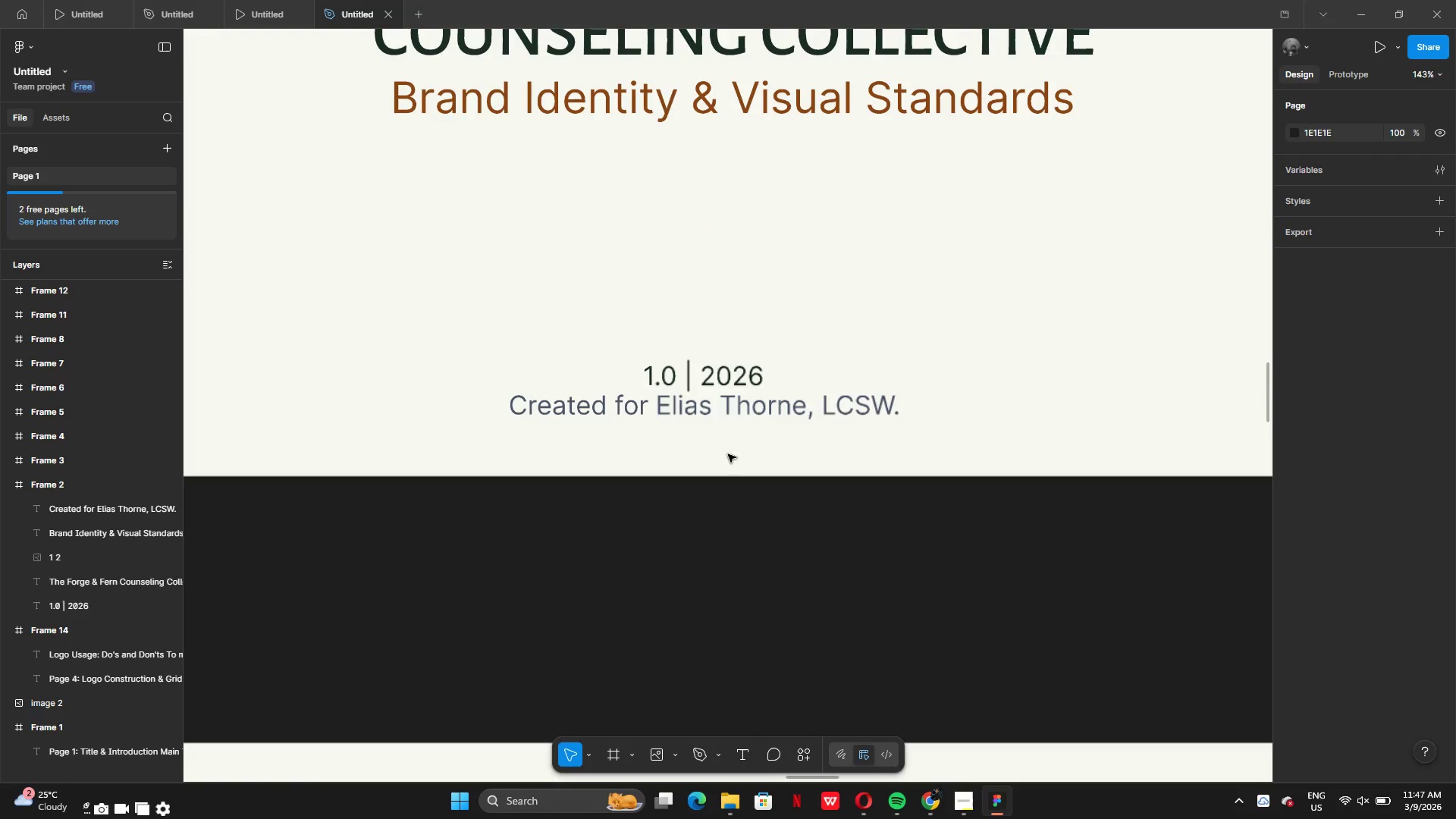 
left_click([748, 406])
 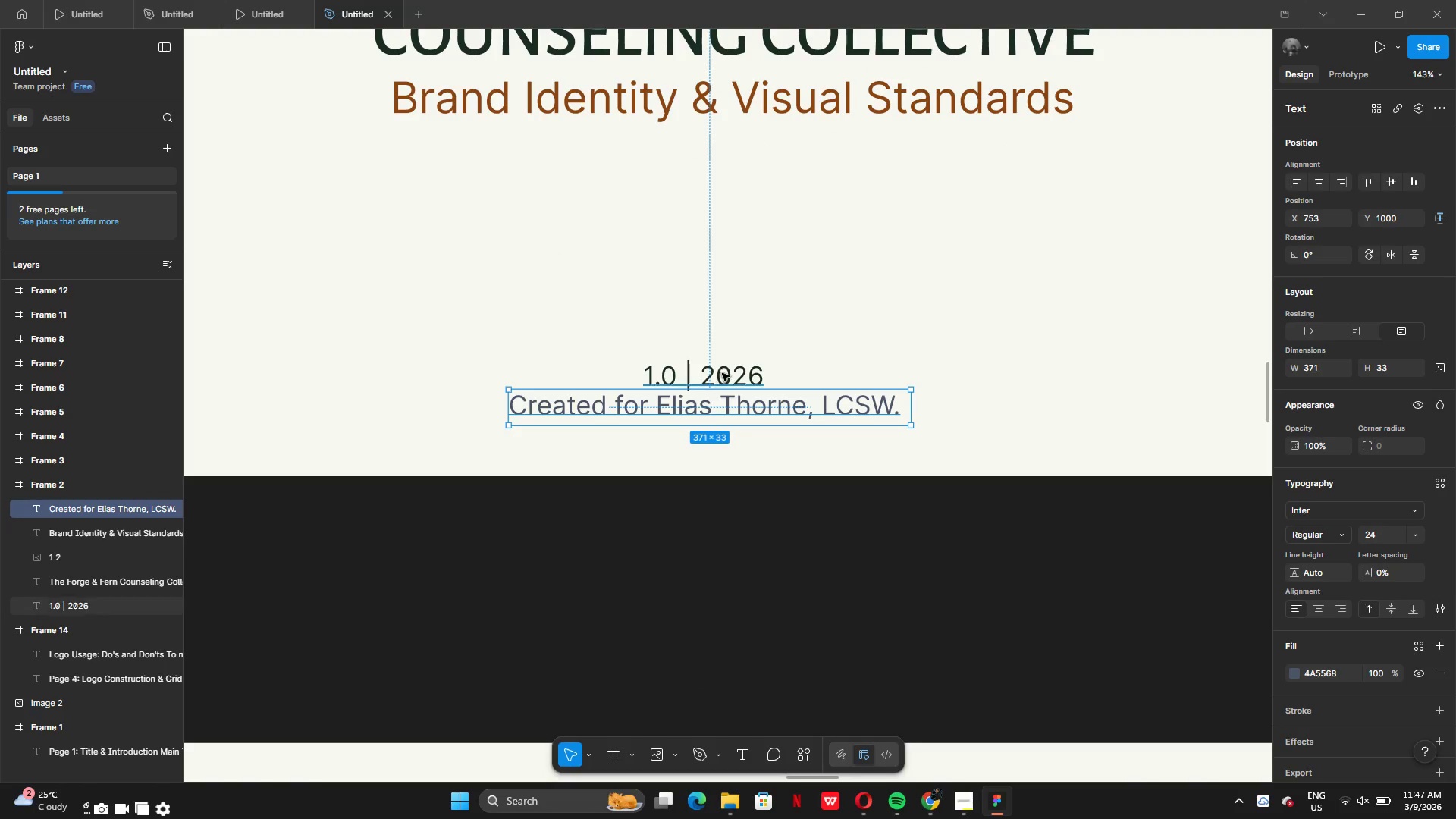 
left_click([722, 373])
 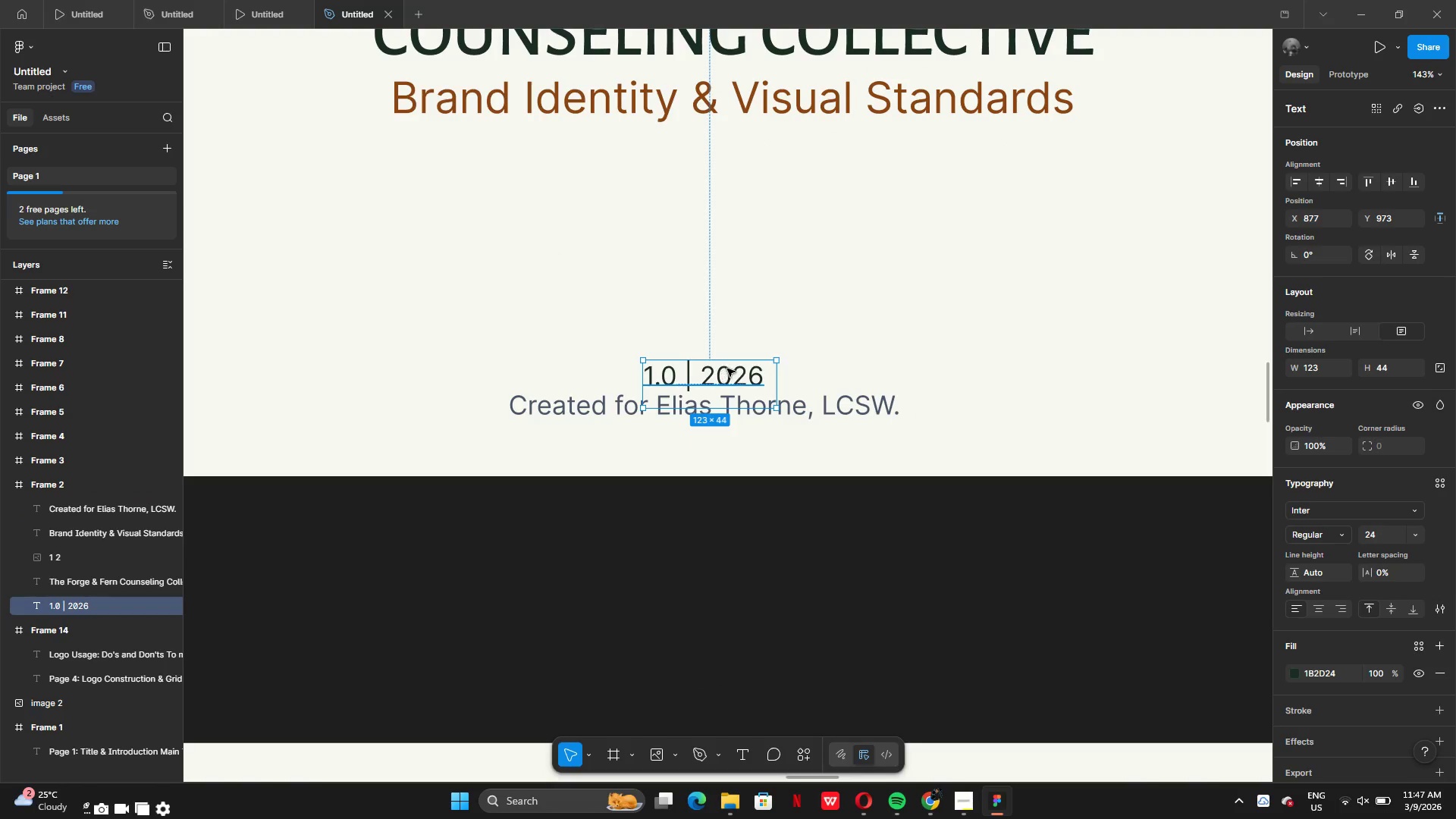 
left_click_drag(start_coordinate=[727, 369], to_coordinate=[727, 357])
 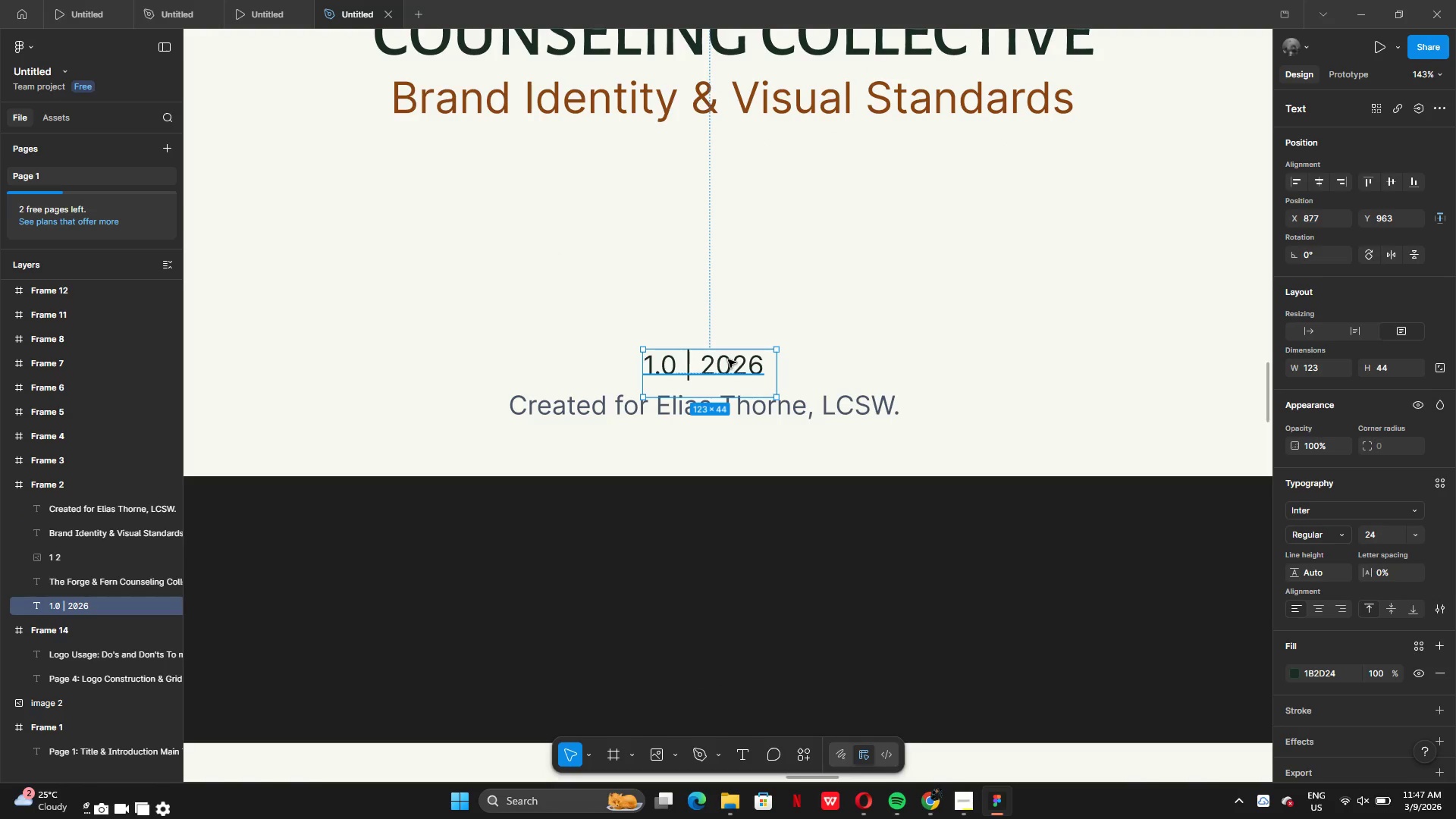 
left_click_drag(start_coordinate=[728, 359], to_coordinate=[730, 159])
 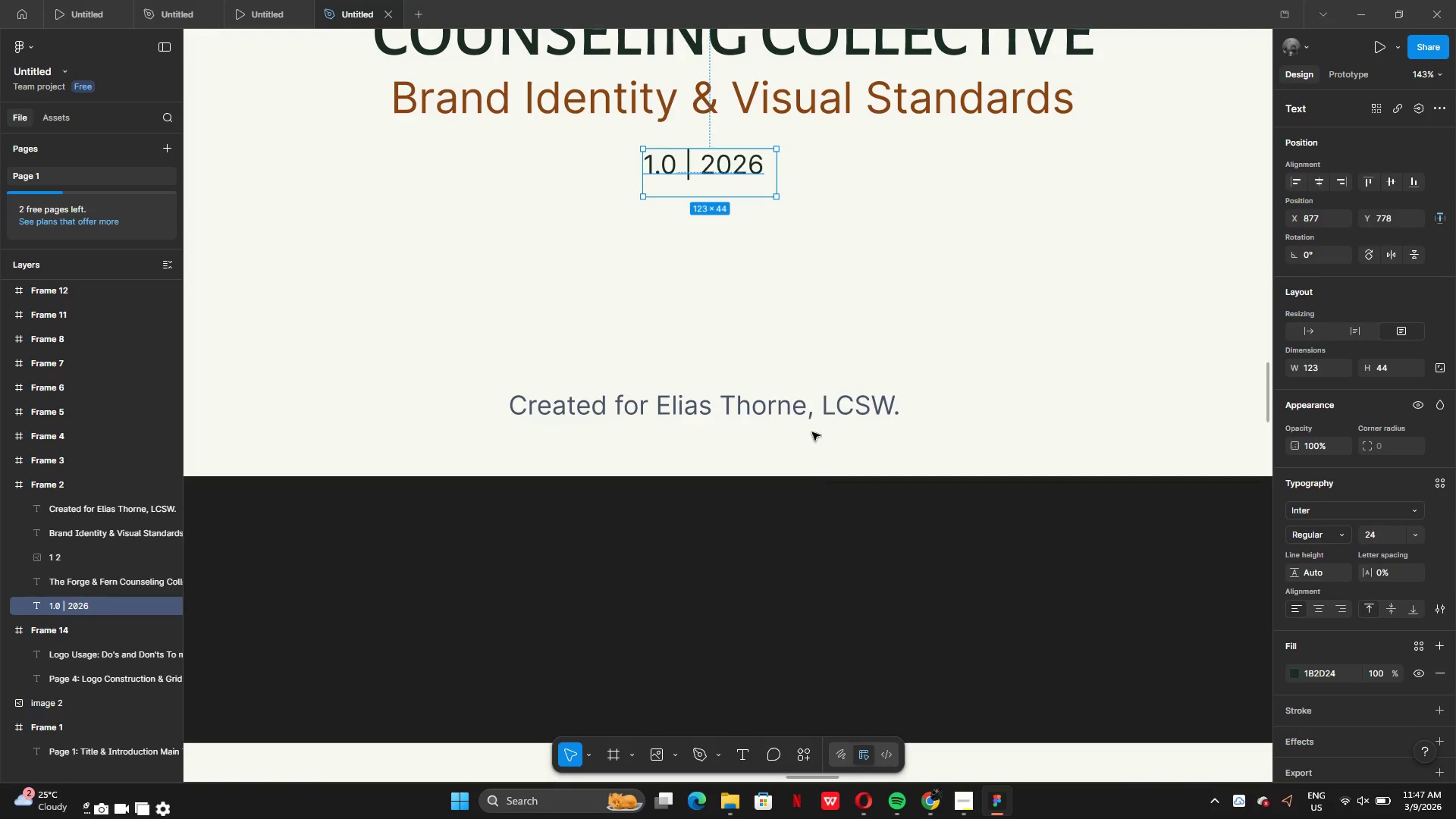 
left_click([808, 417])
 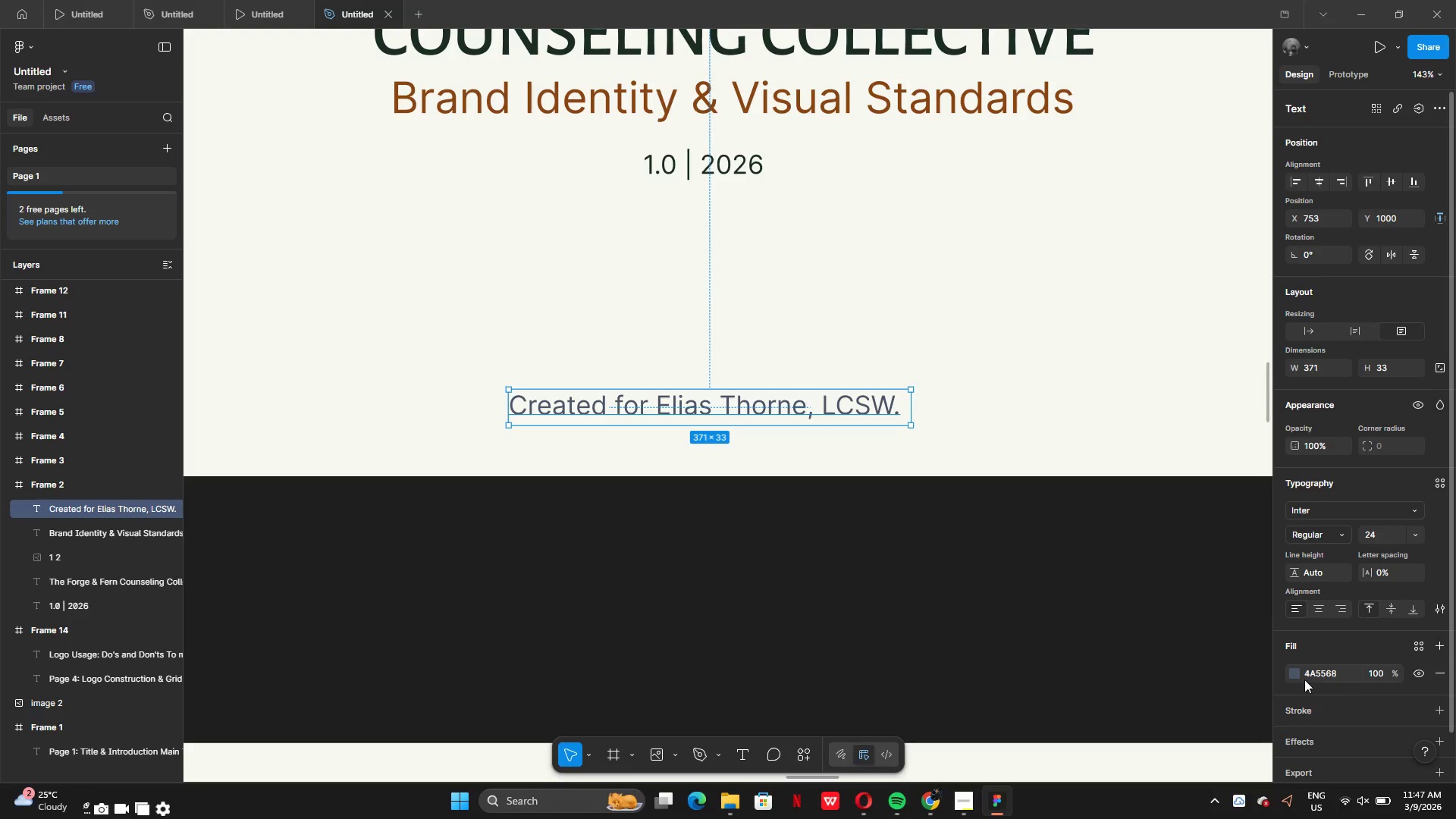 
left_click([1295, 679])
 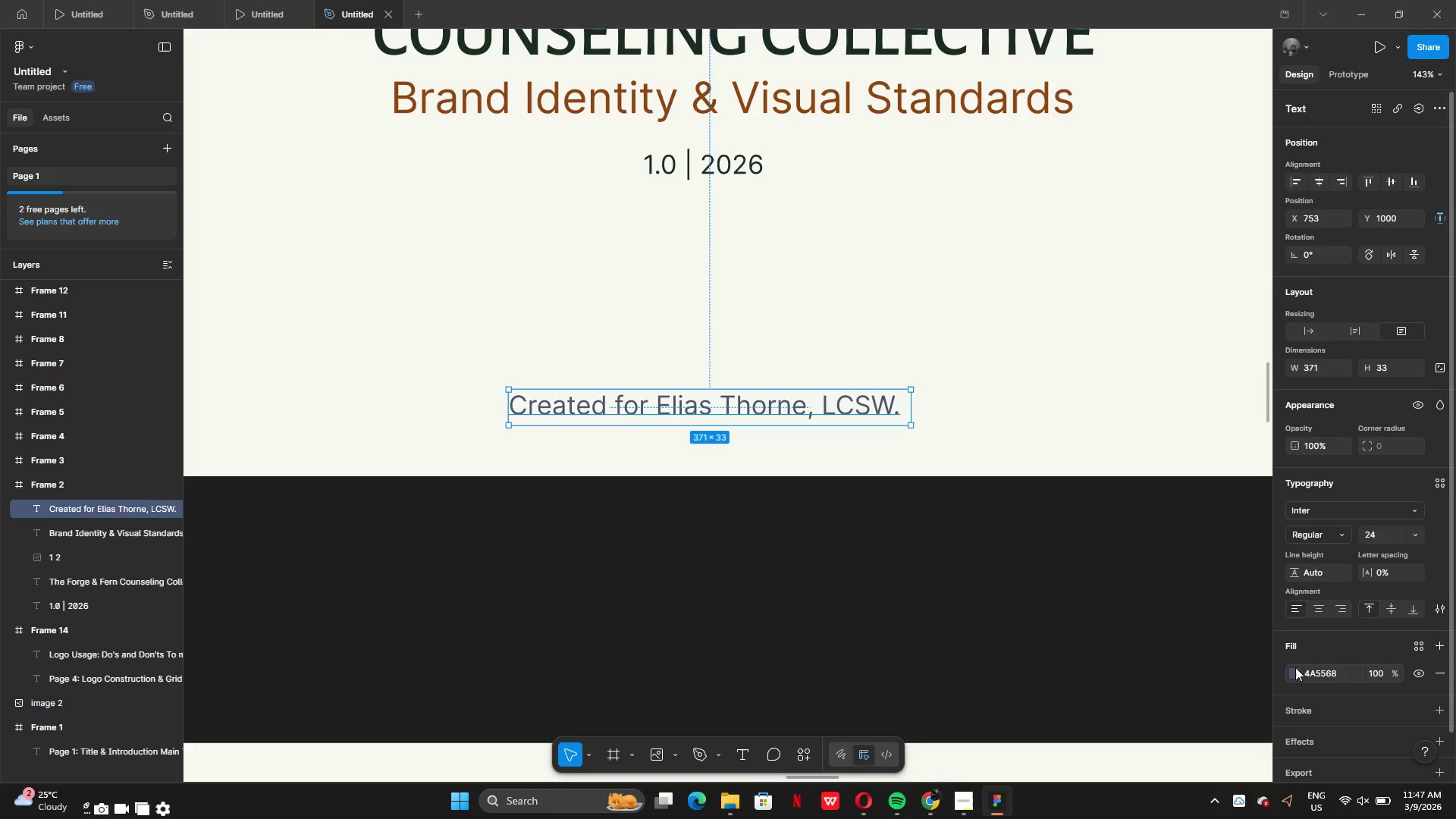 
left_click([1295, 667])
 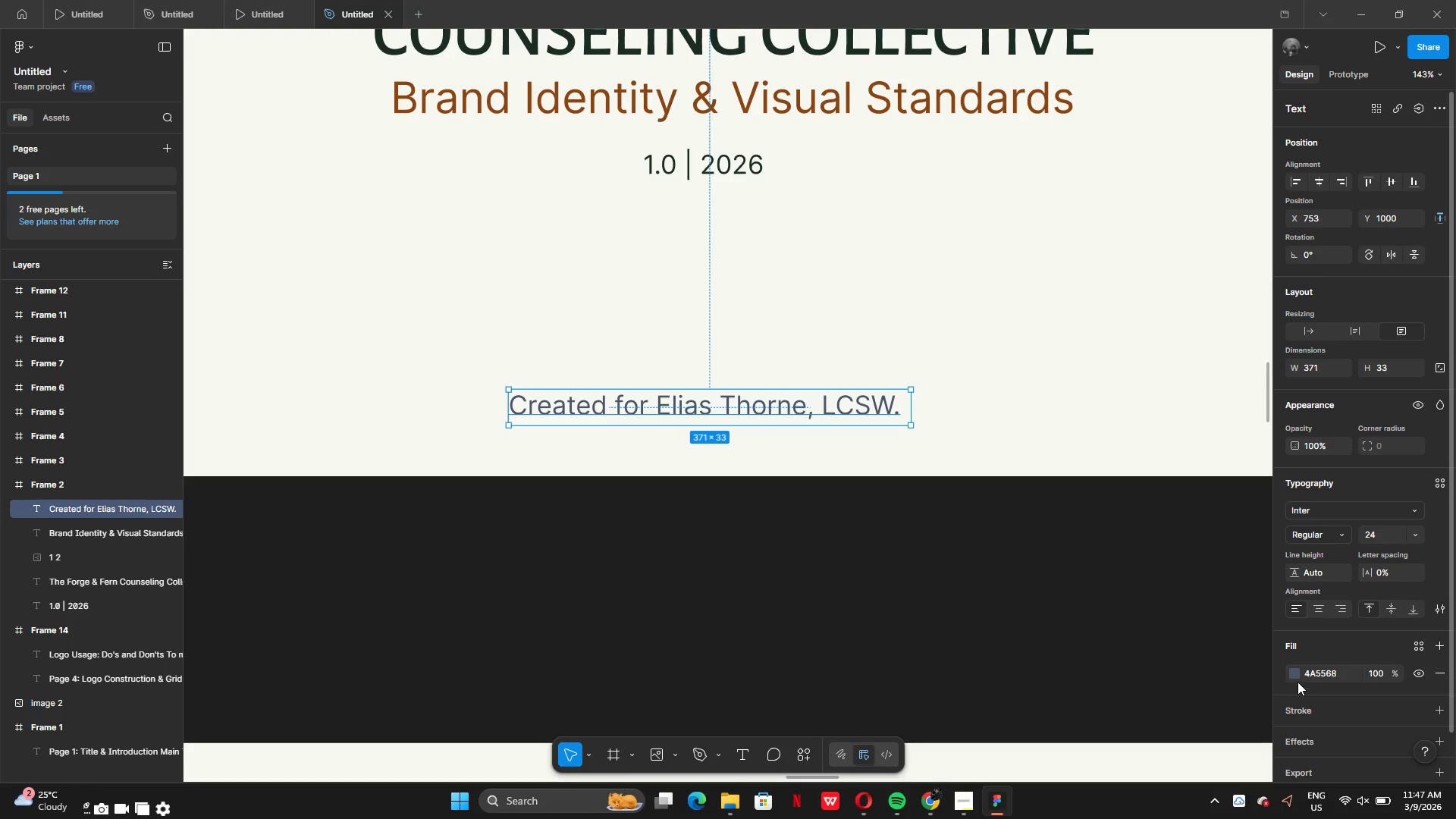 
left_click([1296, 677])
 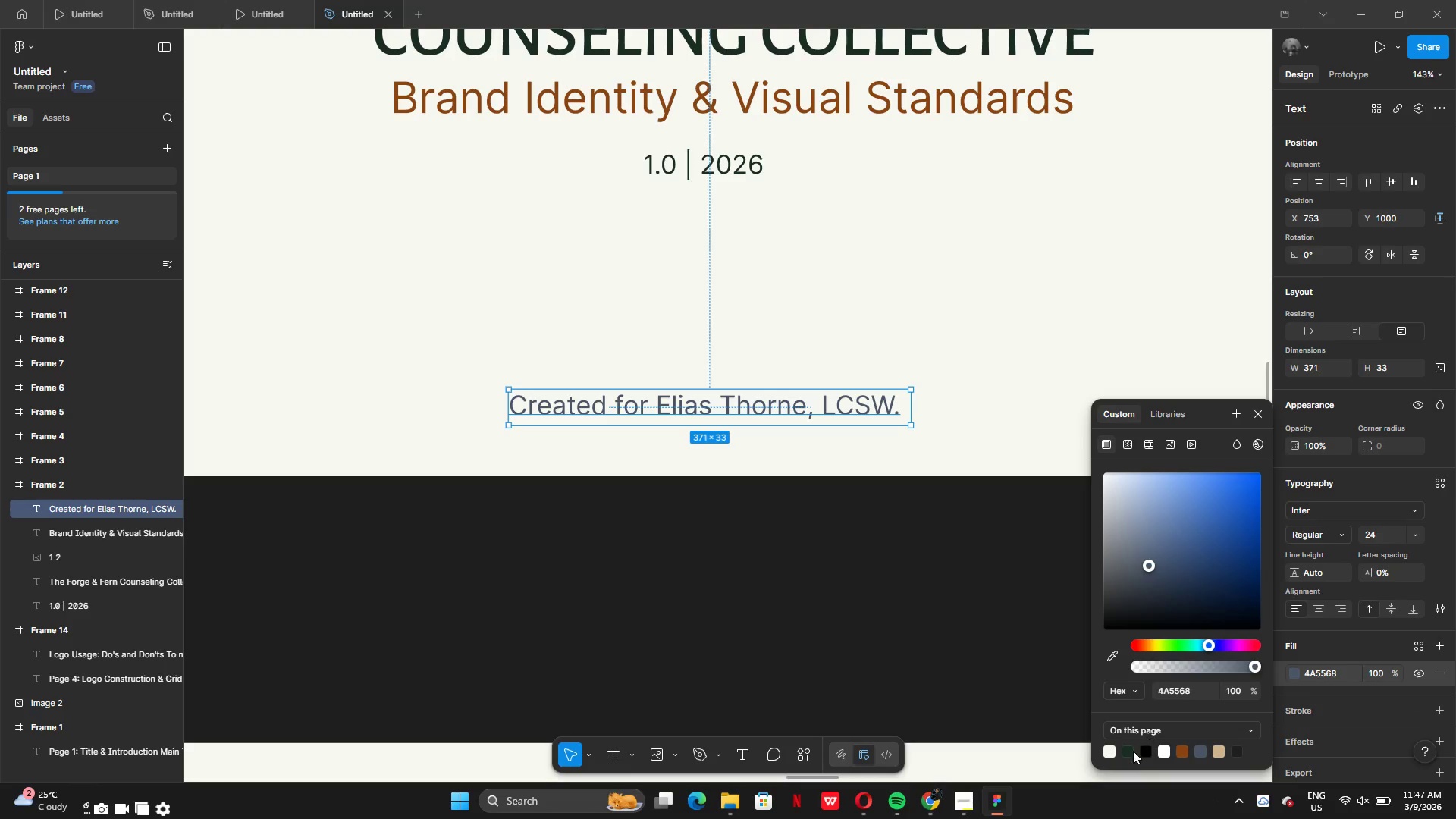 
left_click([1127, 752])
 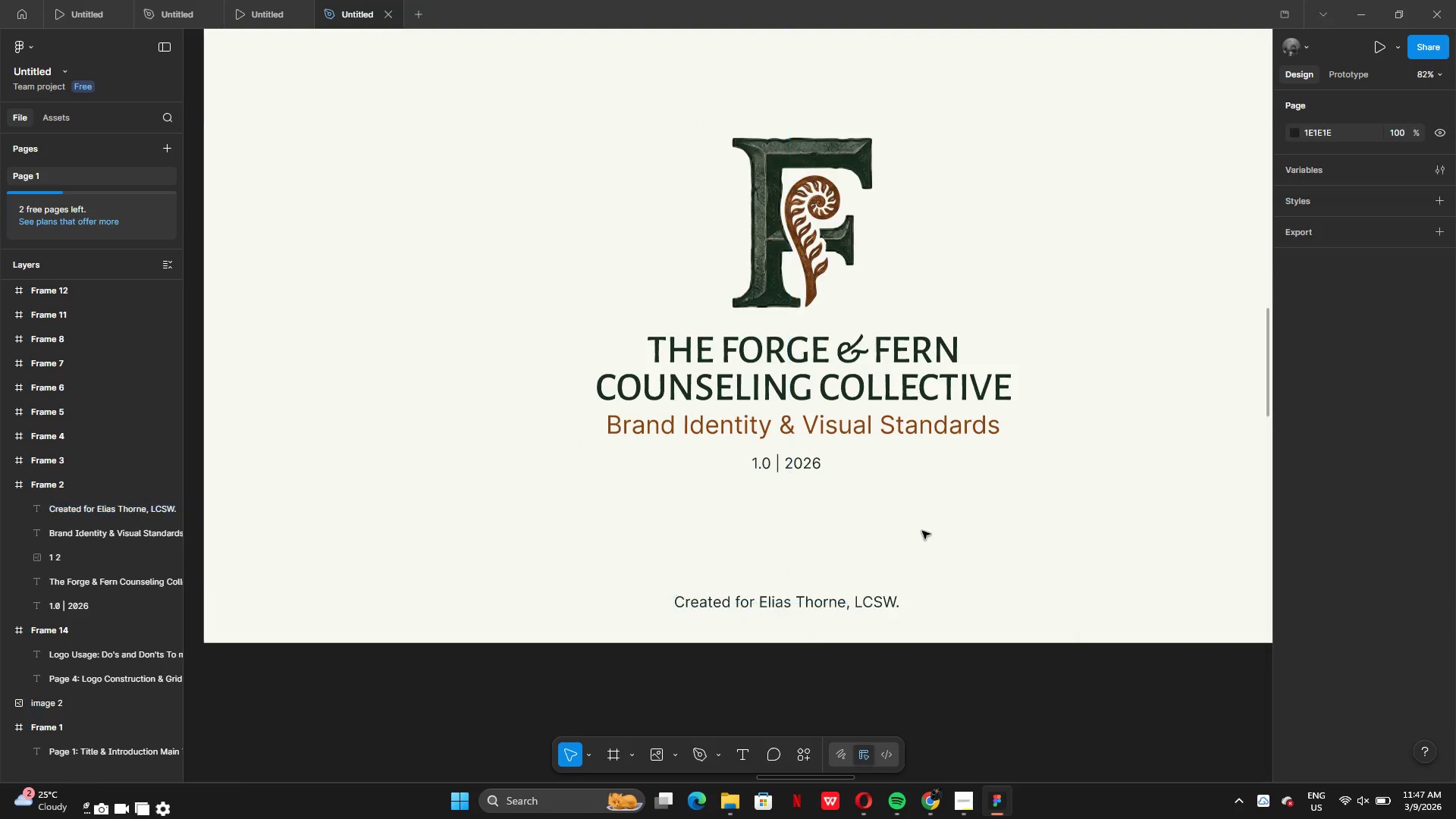 
left_click([777, 472])
 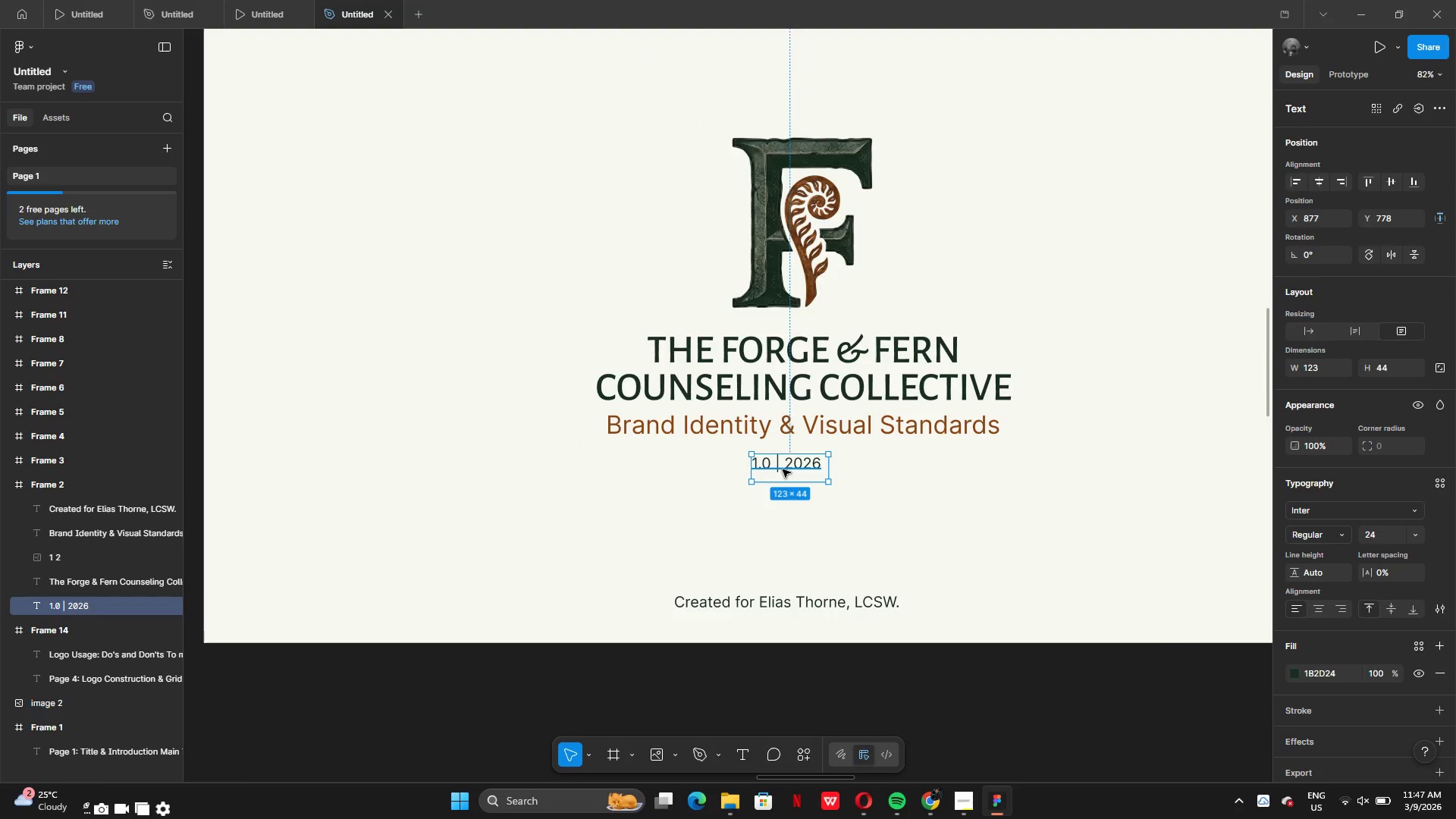 
left_click_drag(start_coordinate=[783, 469], to_coordinate=[785, 458])
 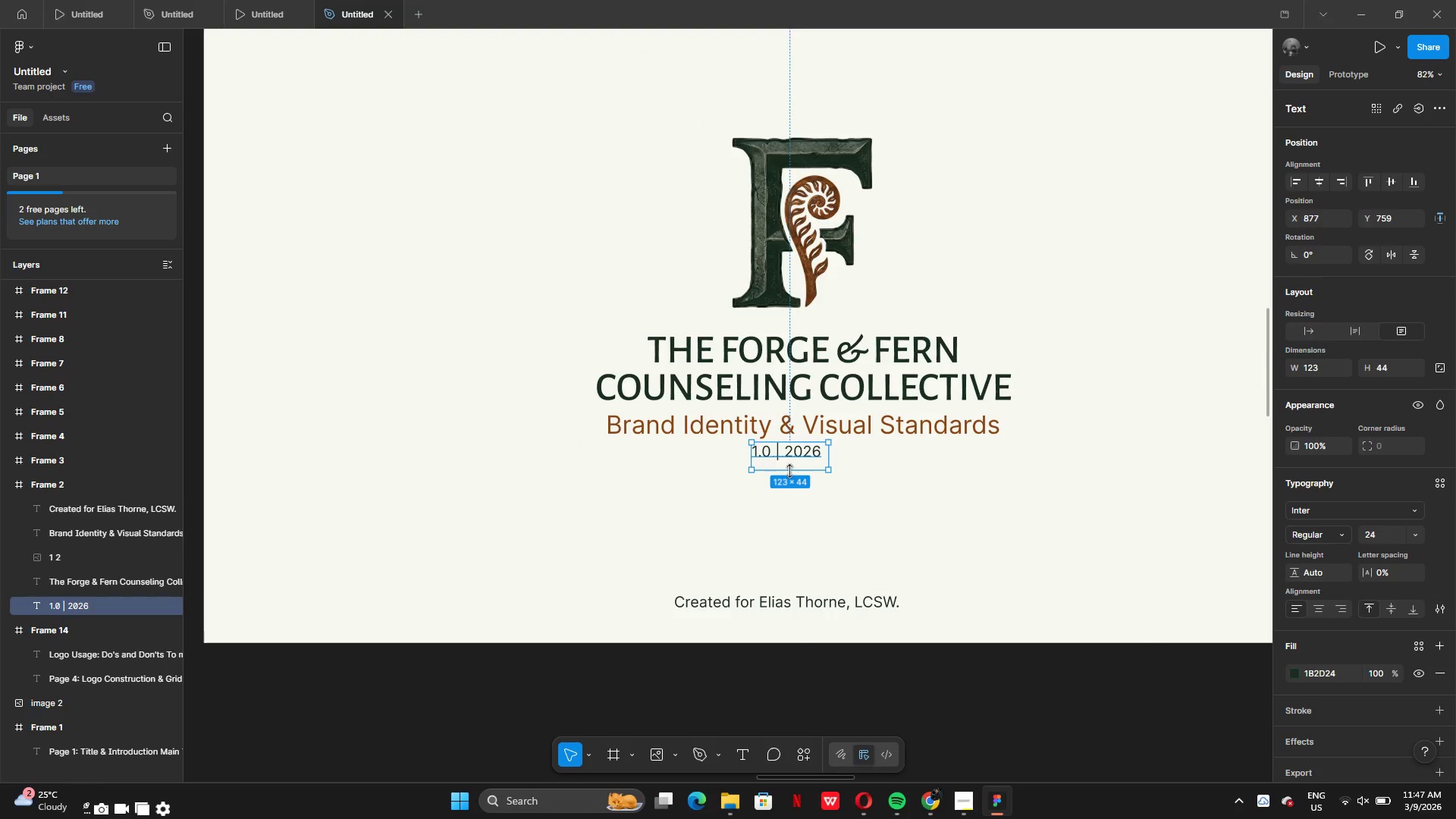 
left_click_drag(start_coordinate=[789, 471], to_coordinate=[792, 458])
 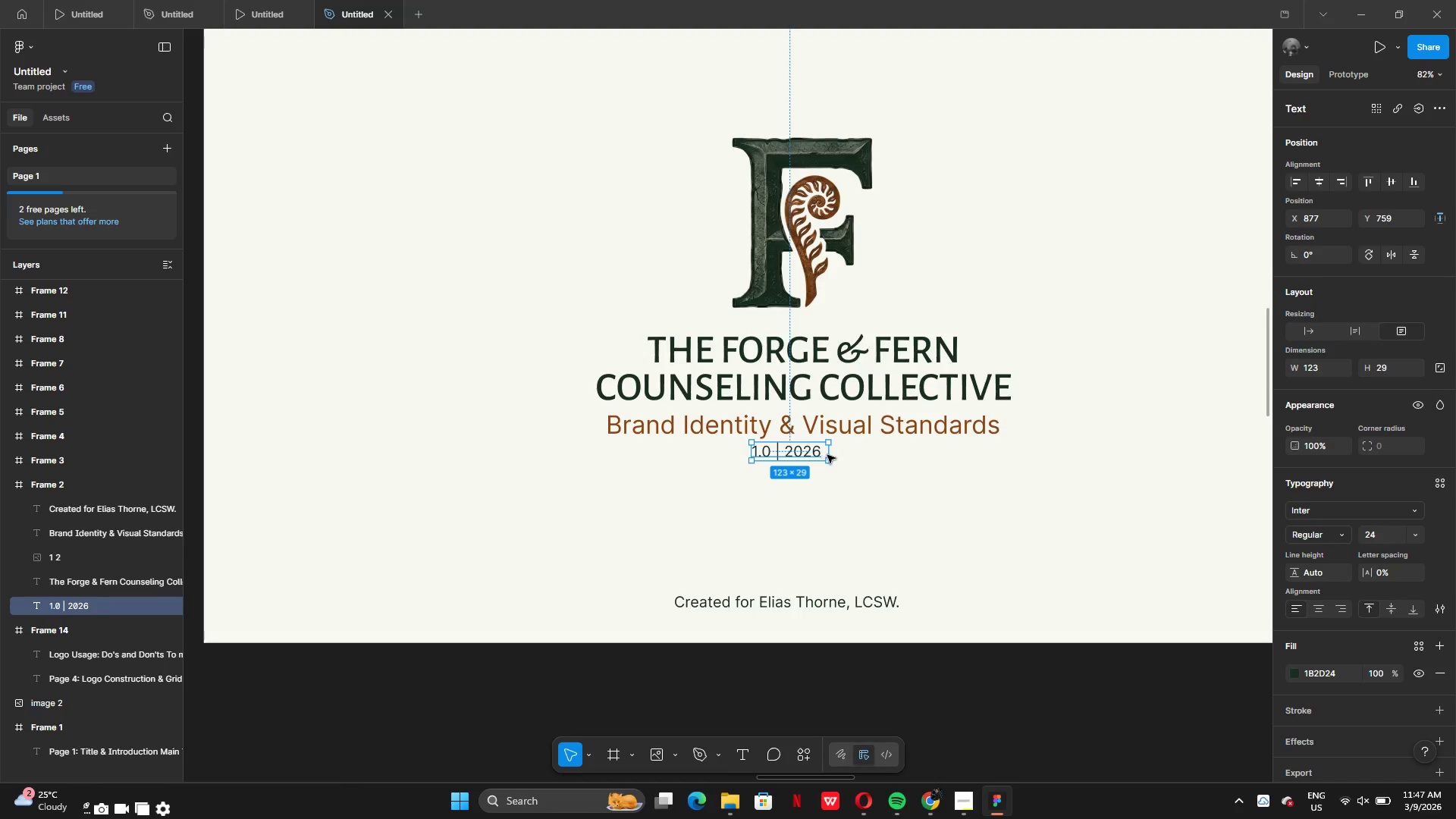 
left_click([827, 455])
 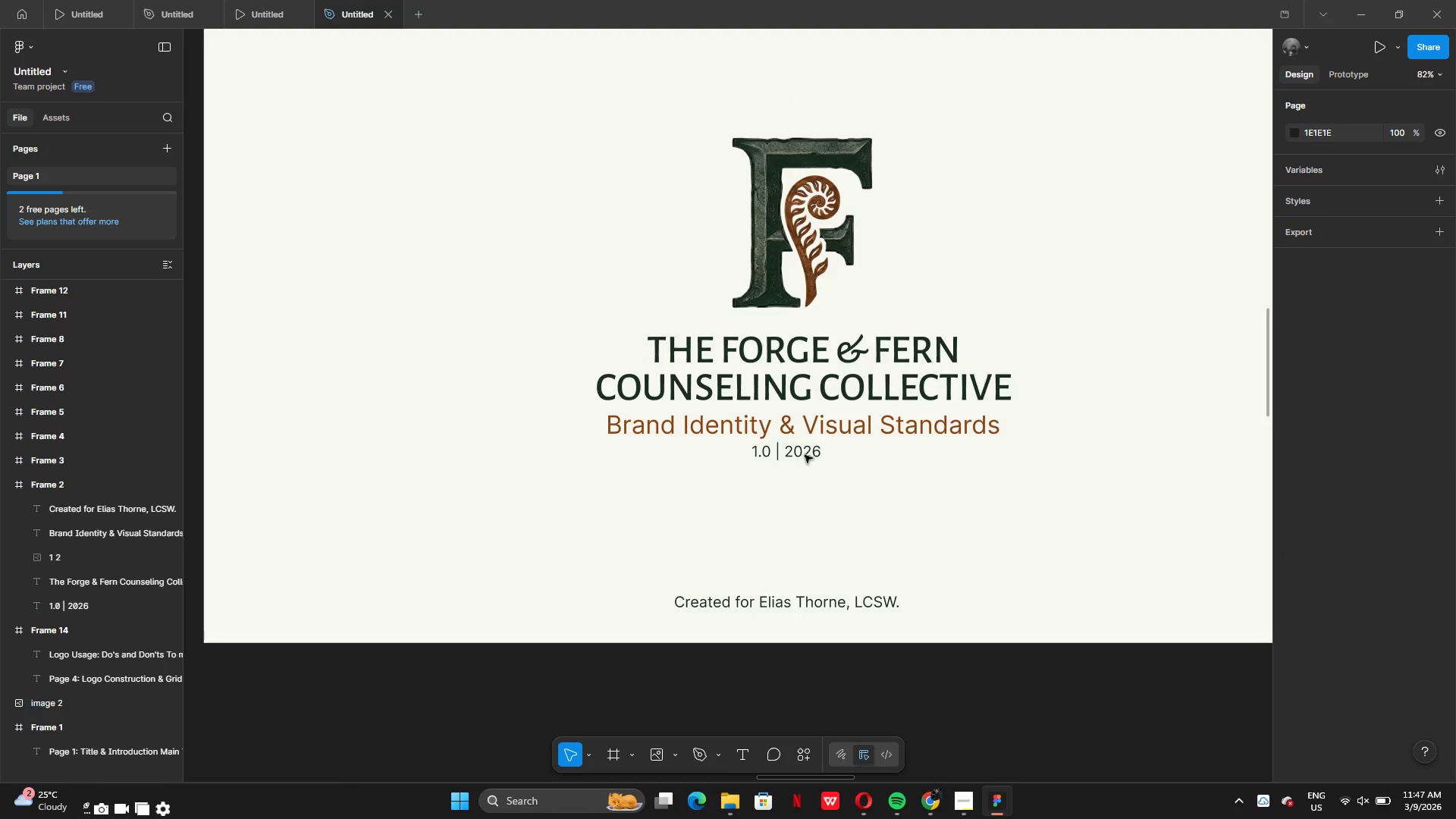 
left_click([786, 455])
 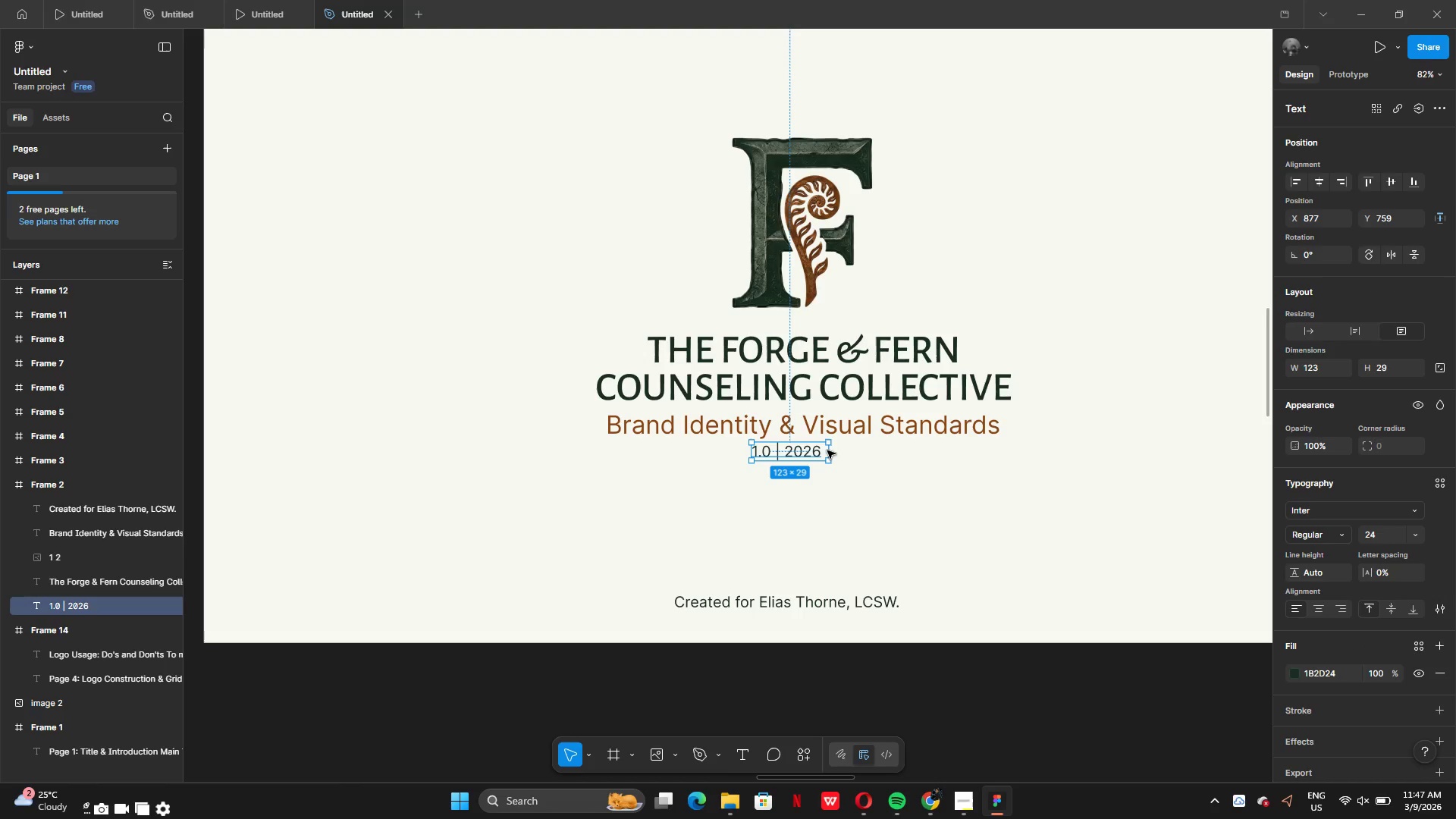 
left_click_drag(start_coordinate=[829, 450], to_coordinate=[827, 446])
 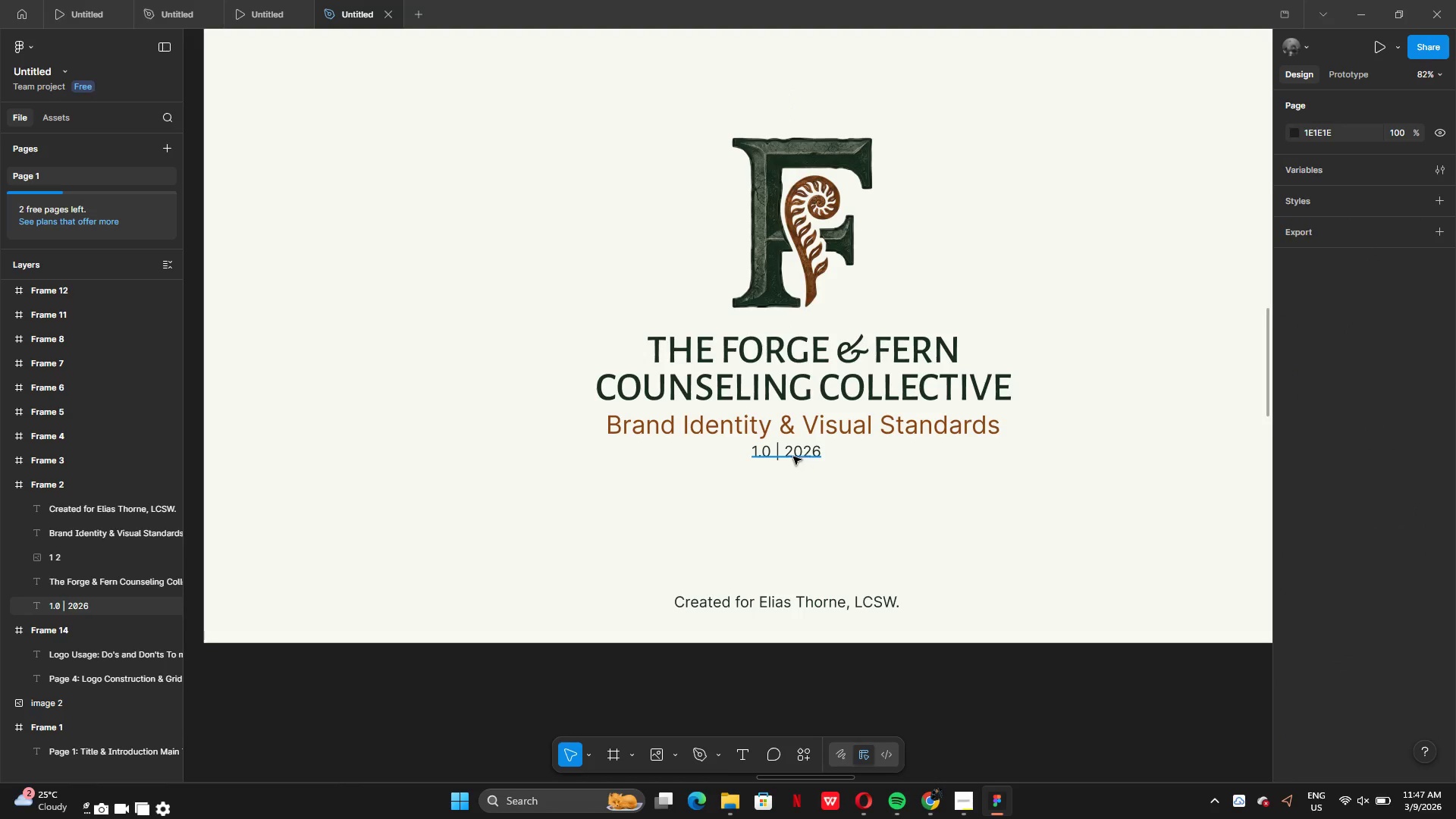 
left_click([793, 457])
 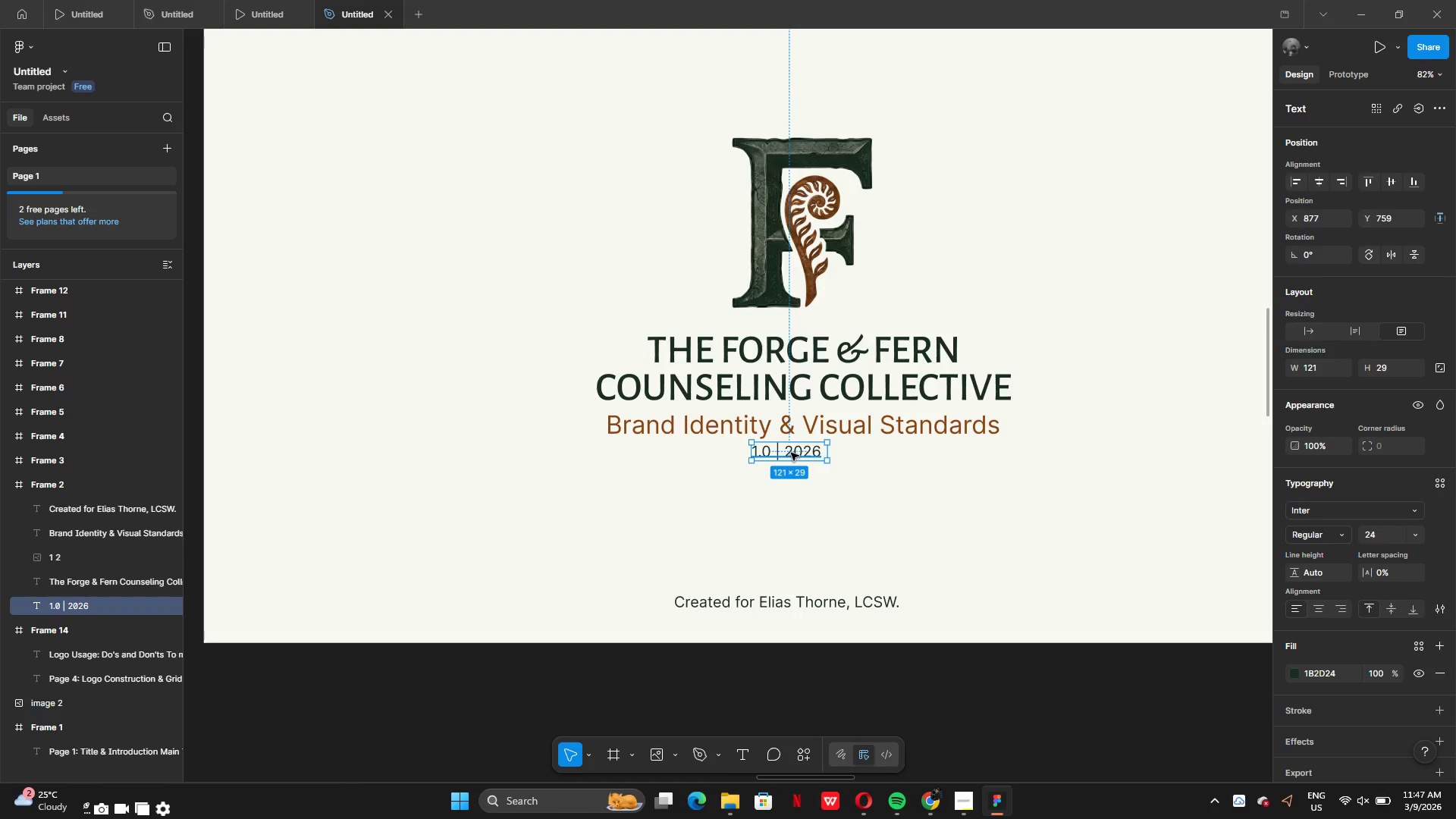 
left_click_drag(start_coordinate=[791, 453], to_coordinate=[803, 453])
 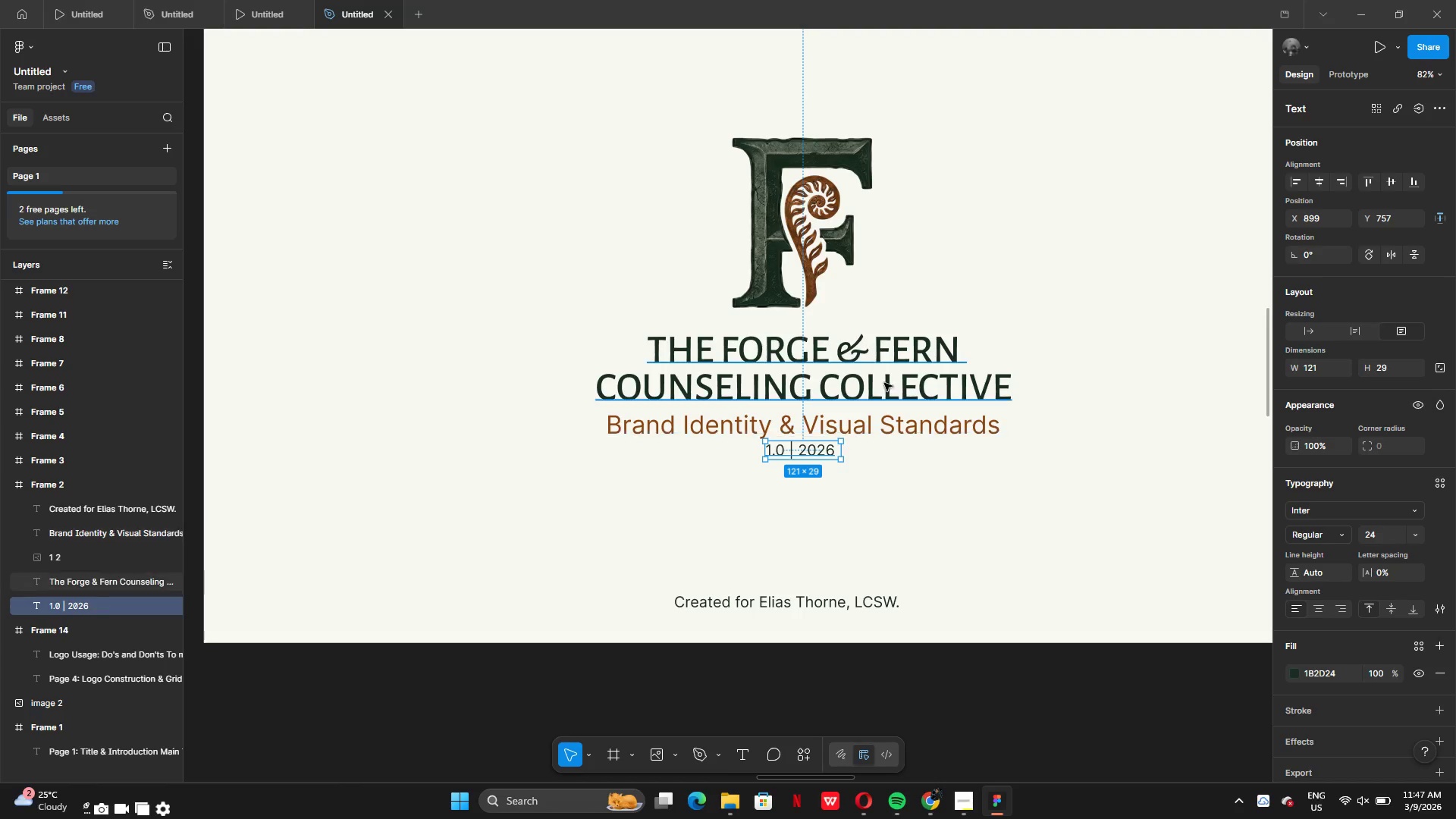 
left_click([886, 380])
 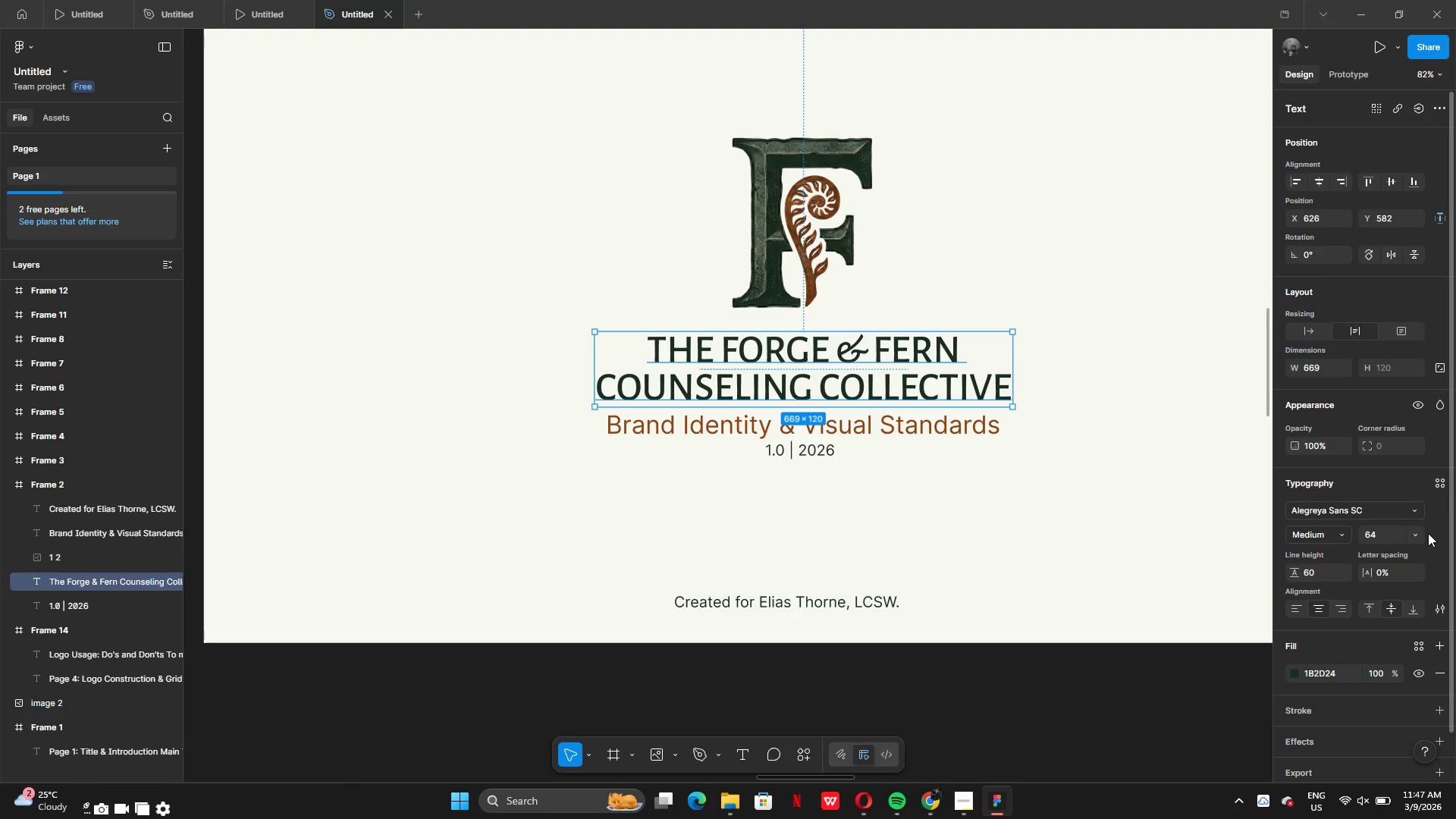 
left_click([1420, 531])
 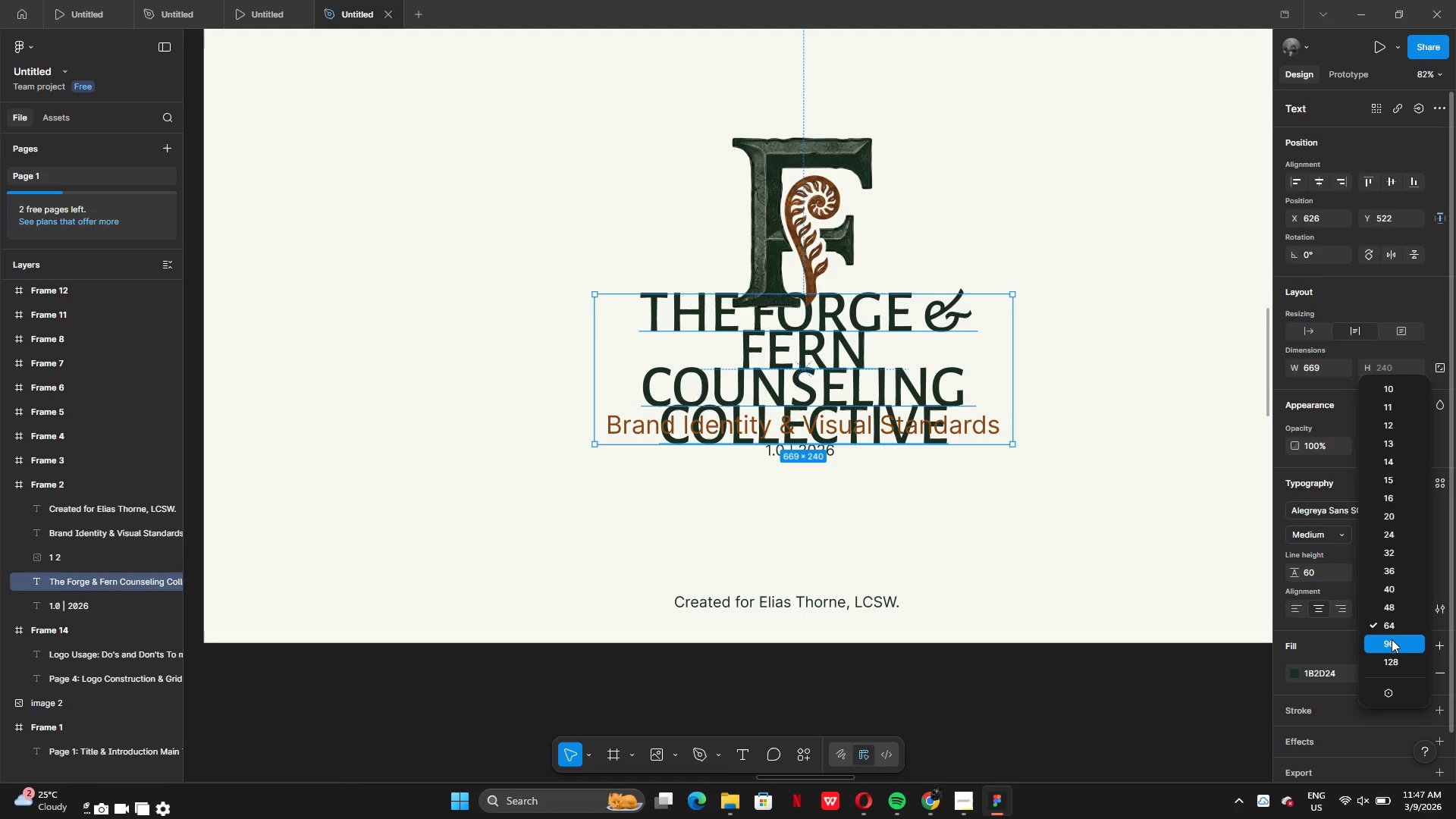 
wait(6.28)
 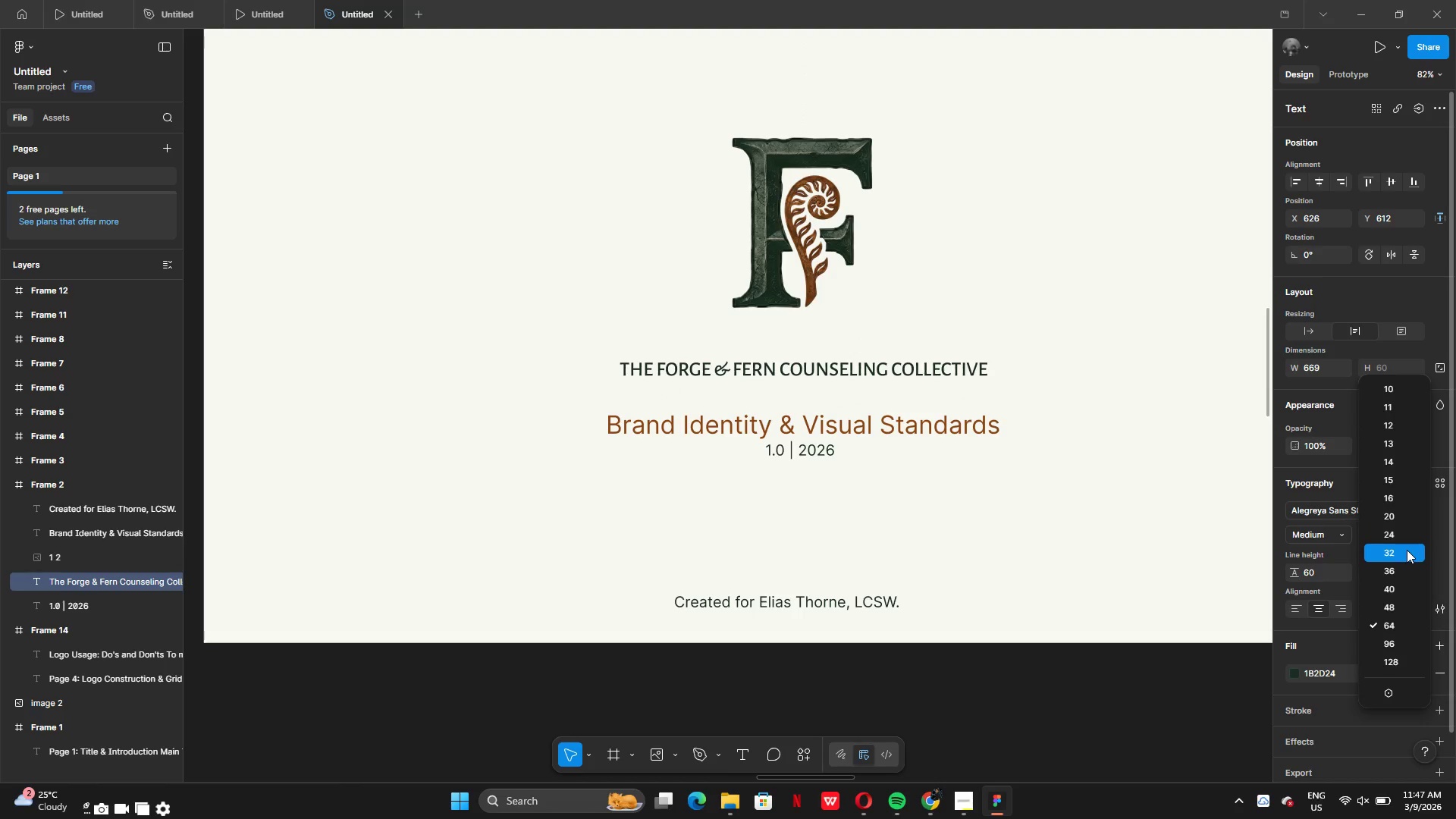 
left_click([1387, 629])
 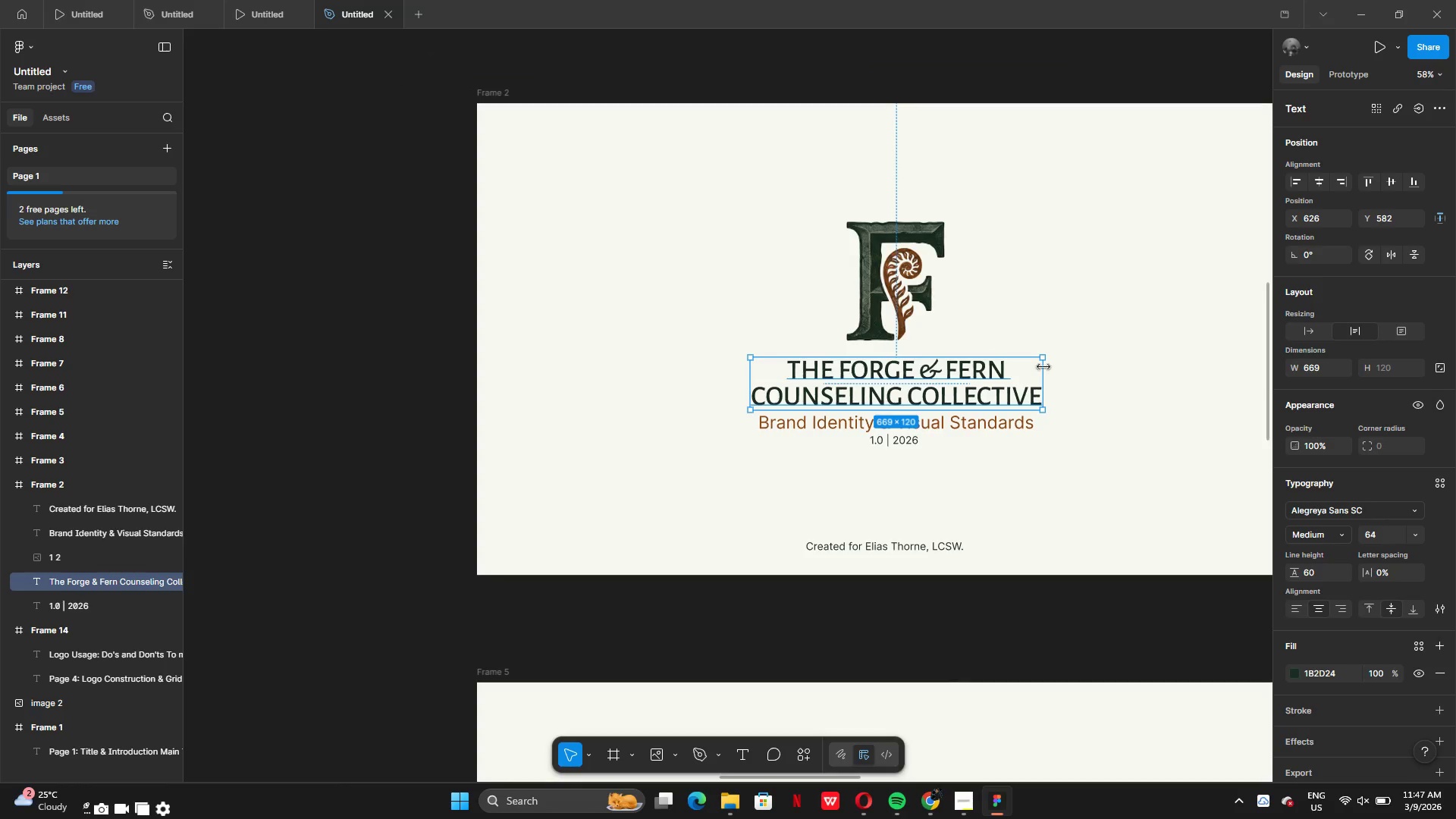 
left_click_drag(start_coordinate=[1044, 375], to_coordinate=[1103, 369])
 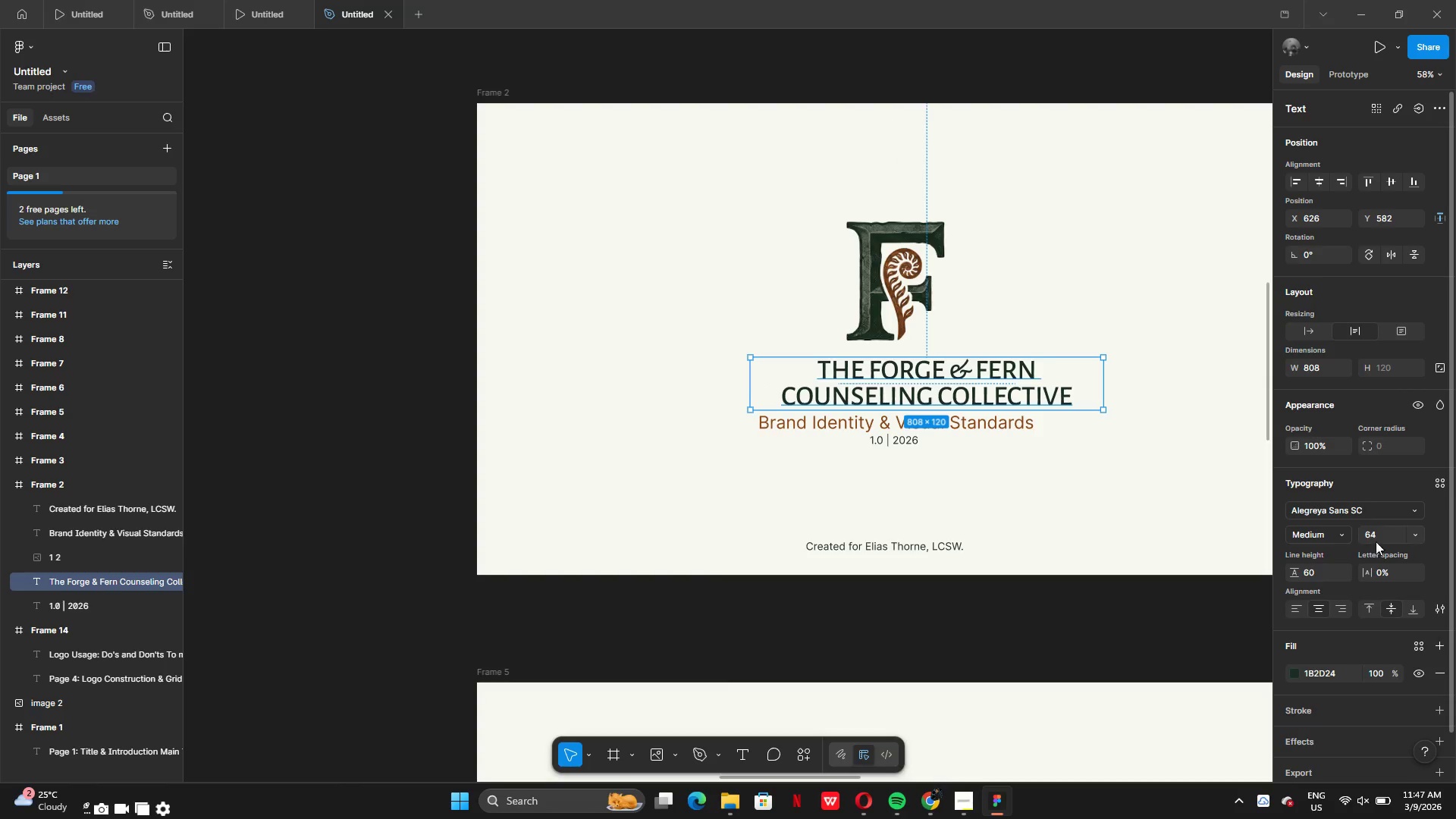 
left_click([1382, 539])
 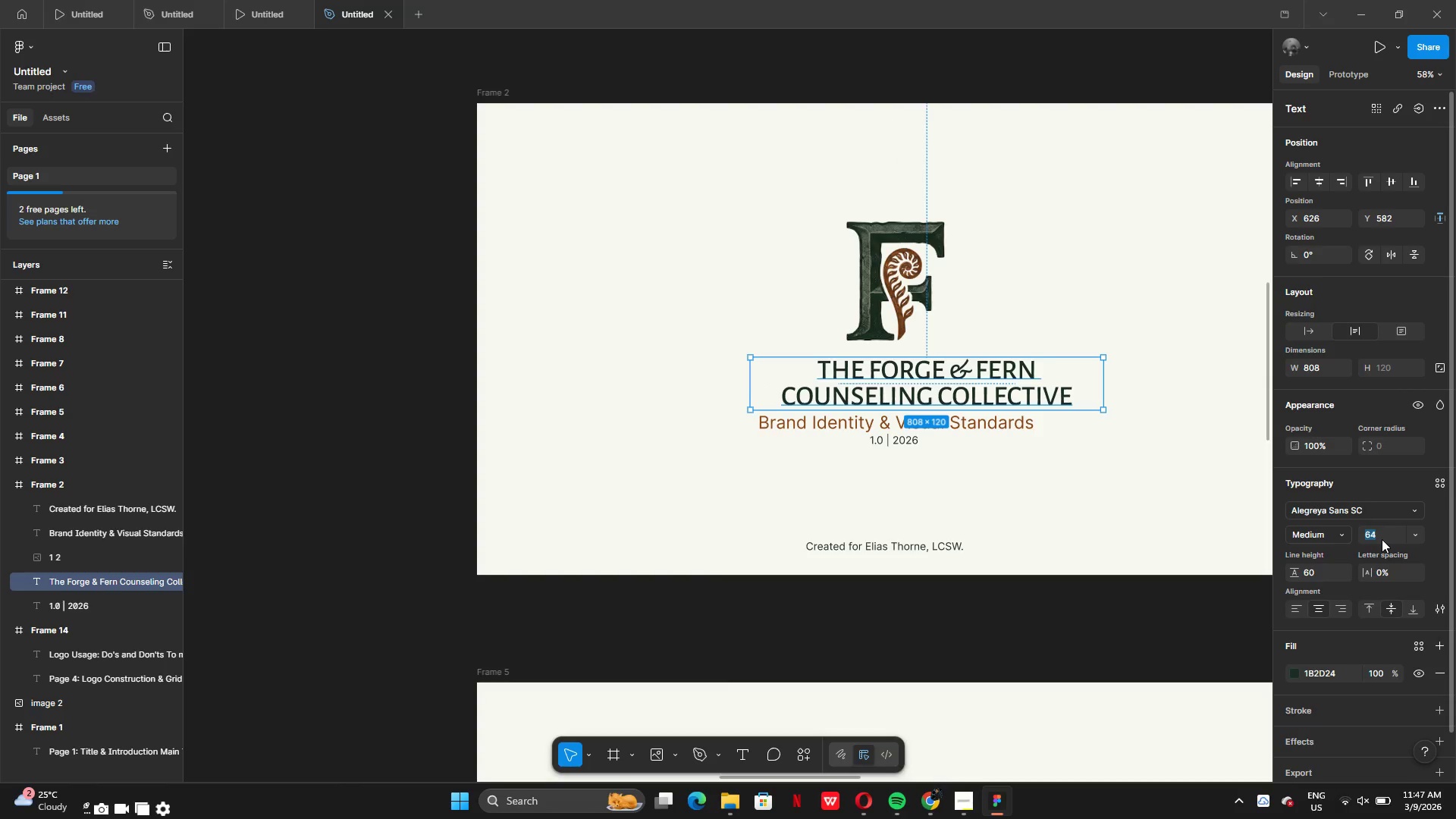 
type(66)
 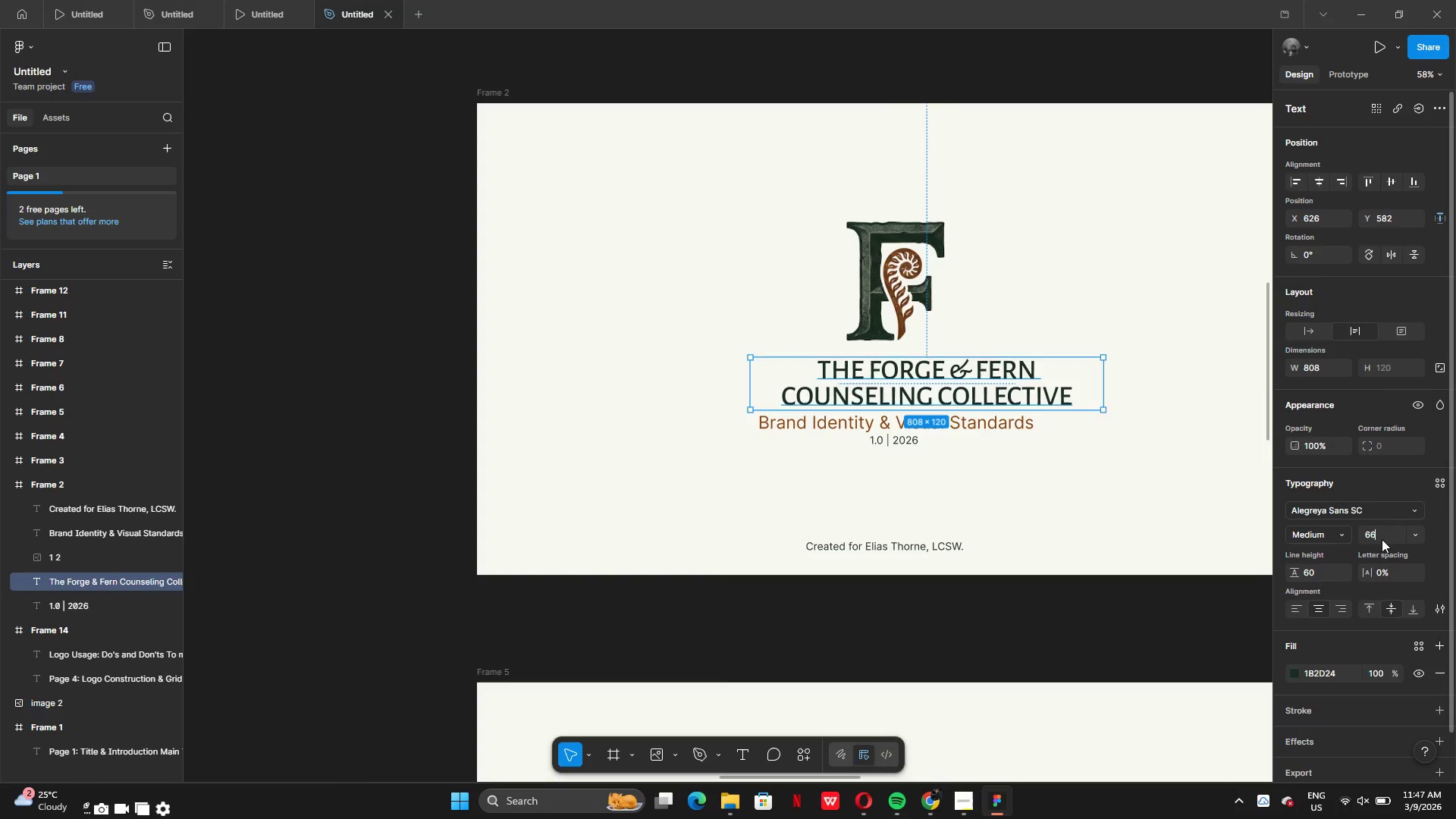 
key(Enter)
 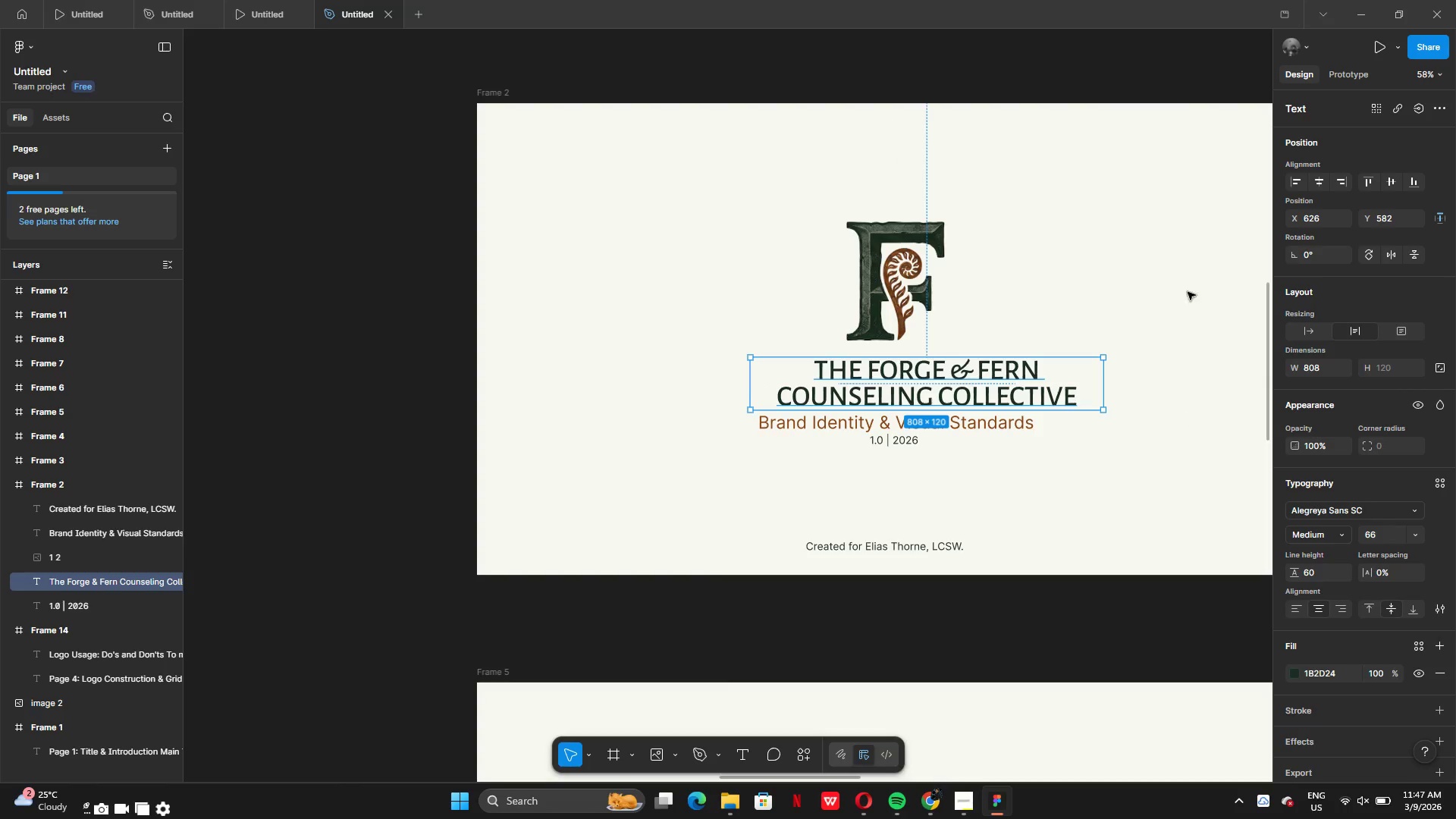 
left_click([1327, 184])
 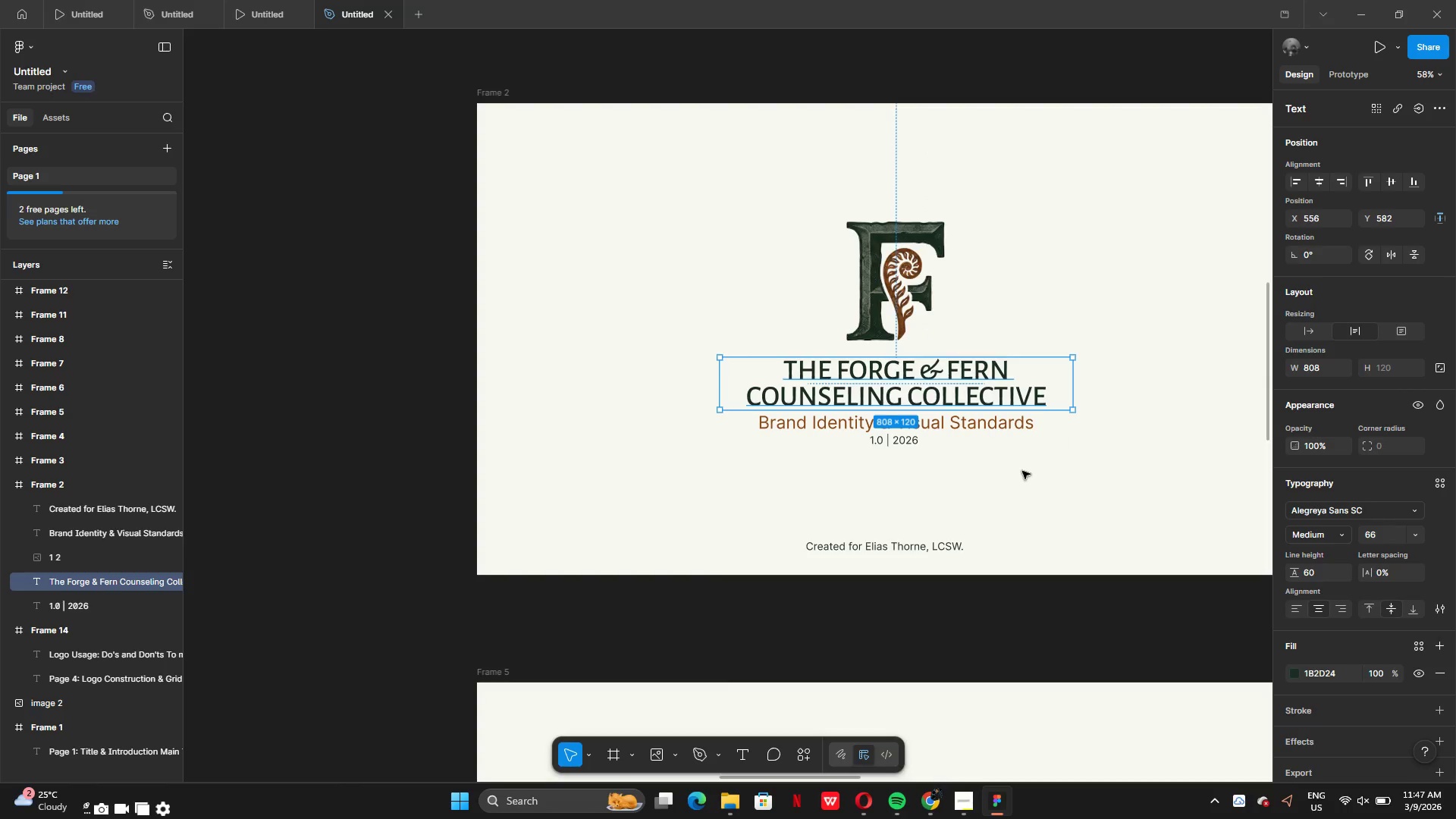 
left_click([1009, 473])
 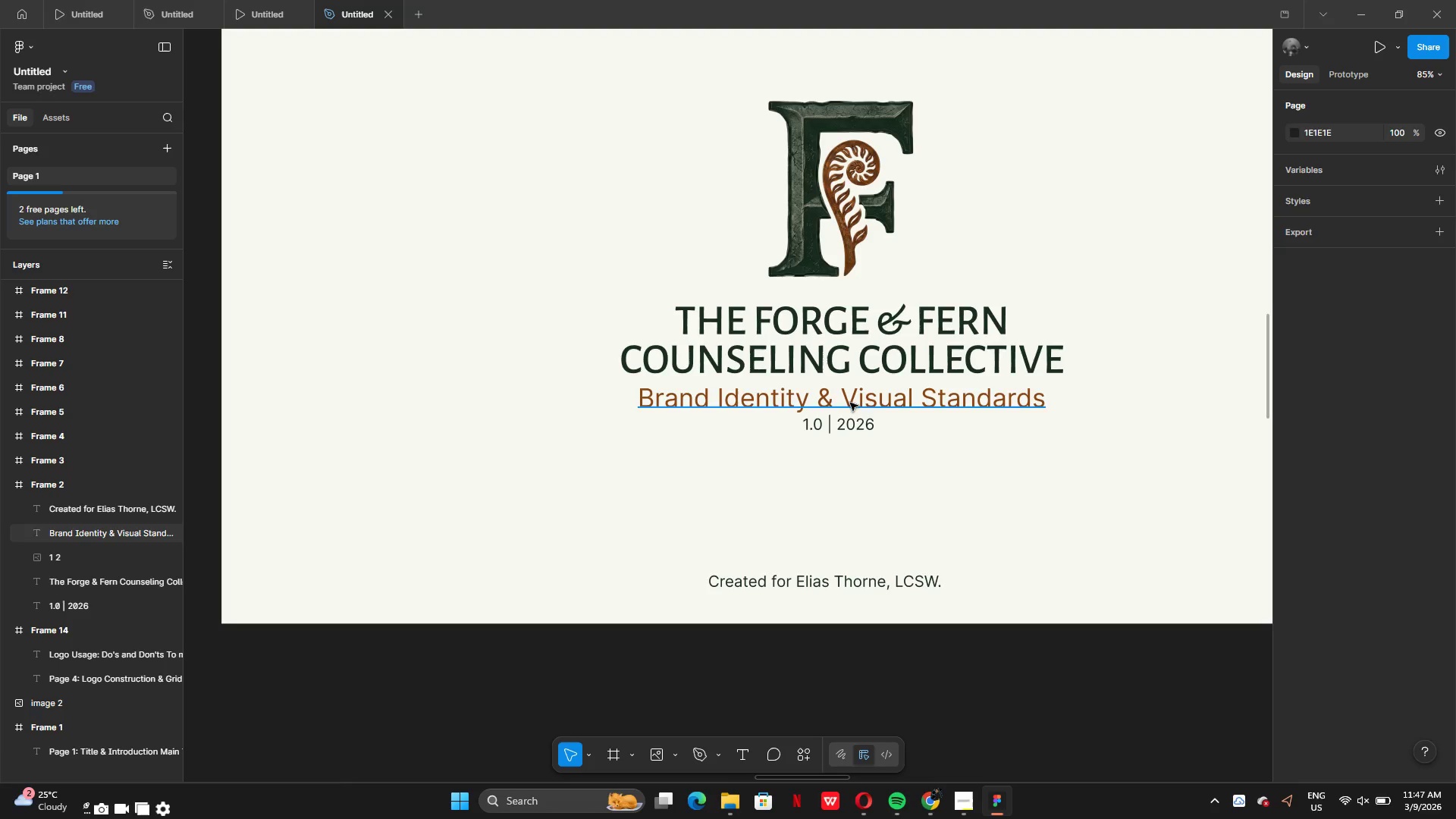 
left_click_drag(start_coordinate=[877, 403], to_coordinate=[877, 399])
 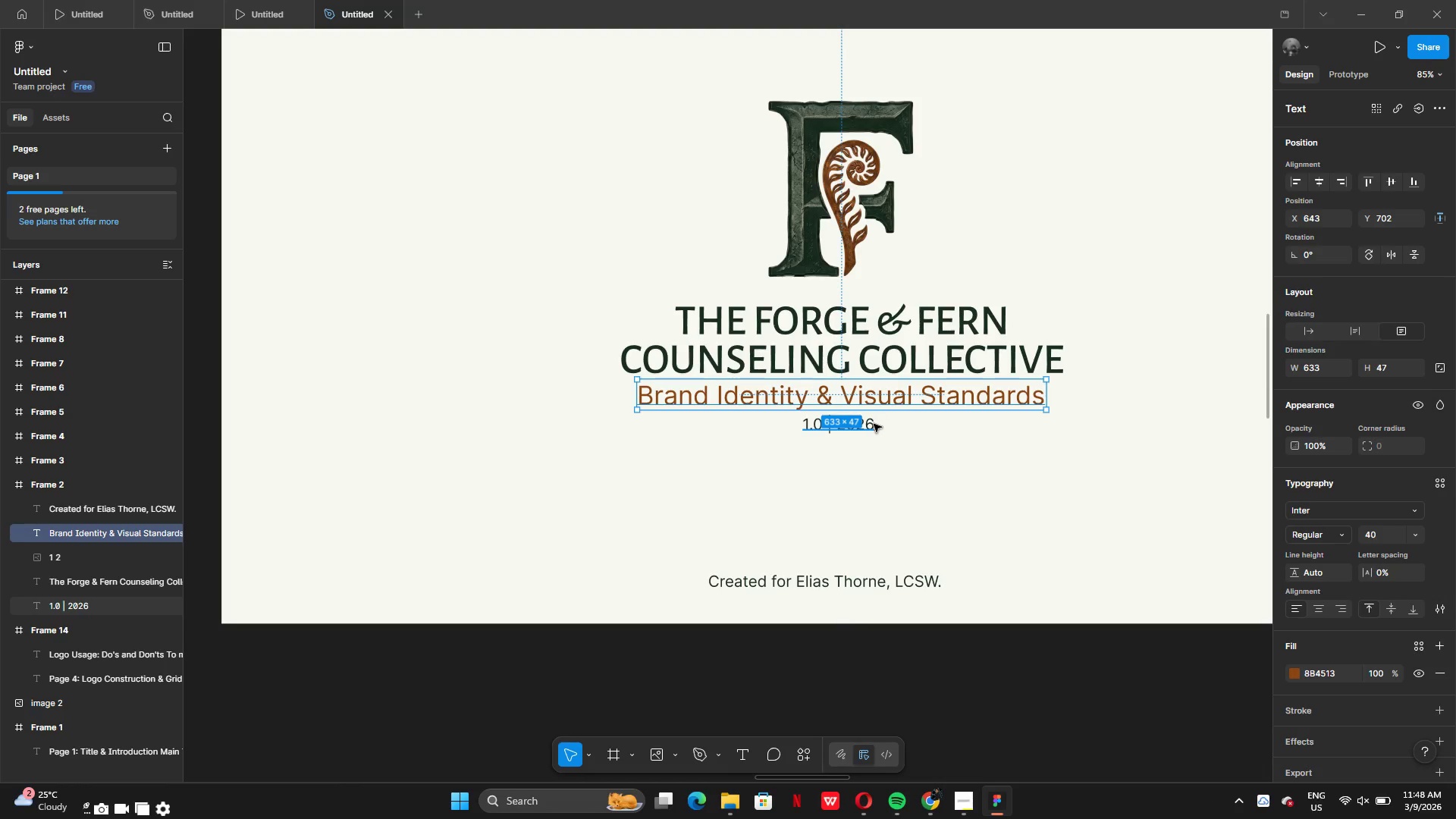 
left_click([871, 425])
 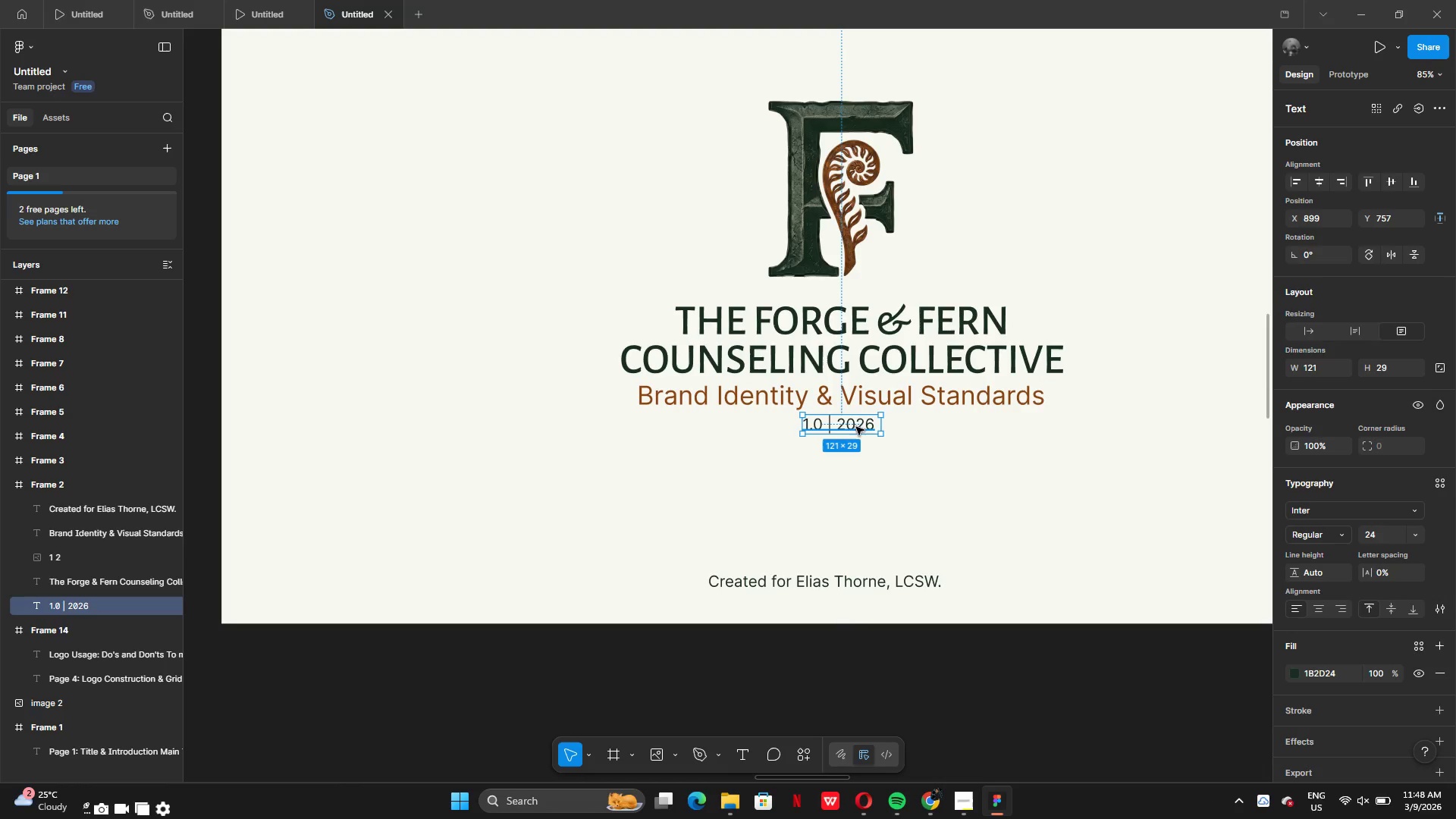 
left_click([861, 456])
 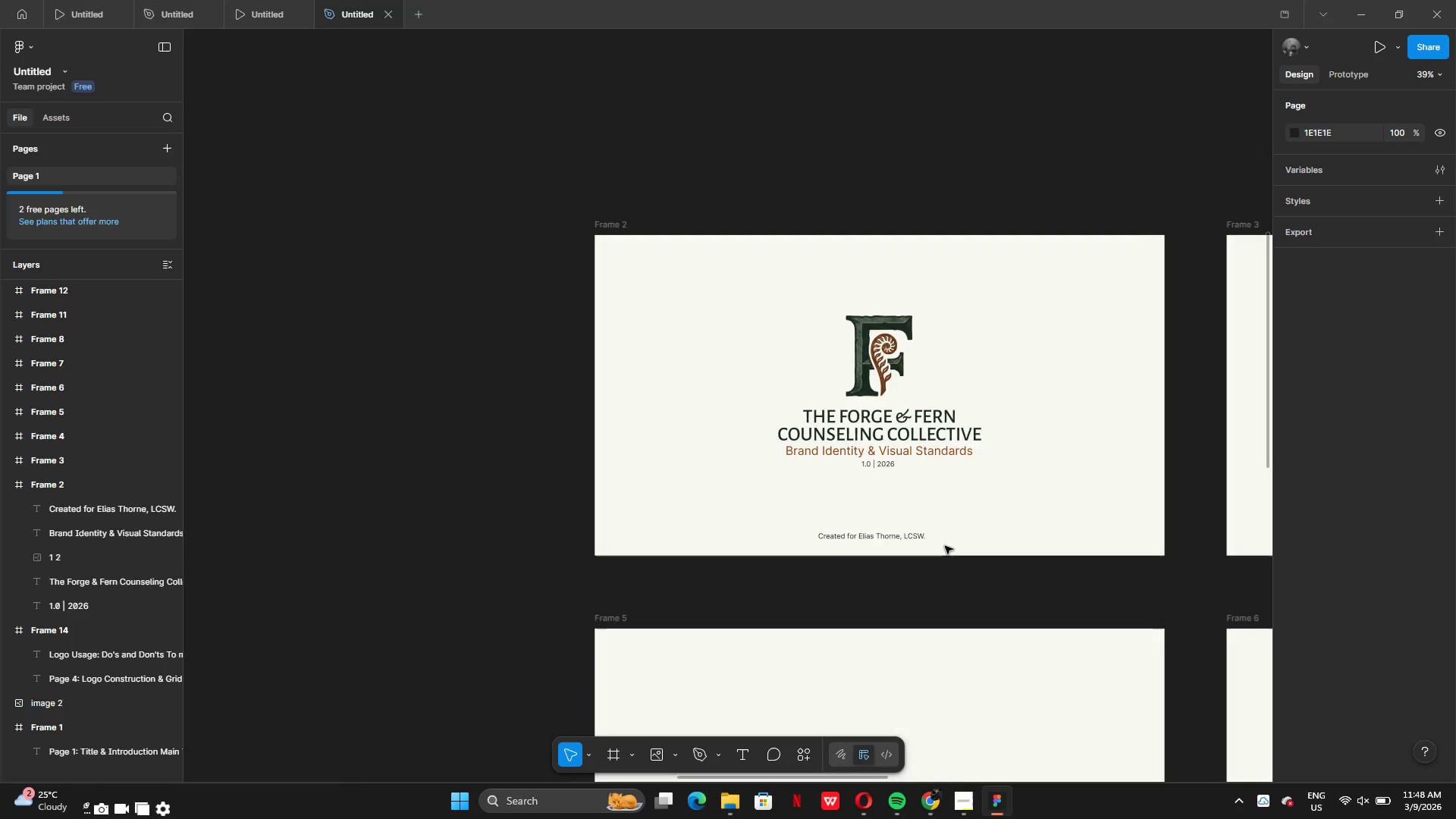 
left_click([857, 538])
 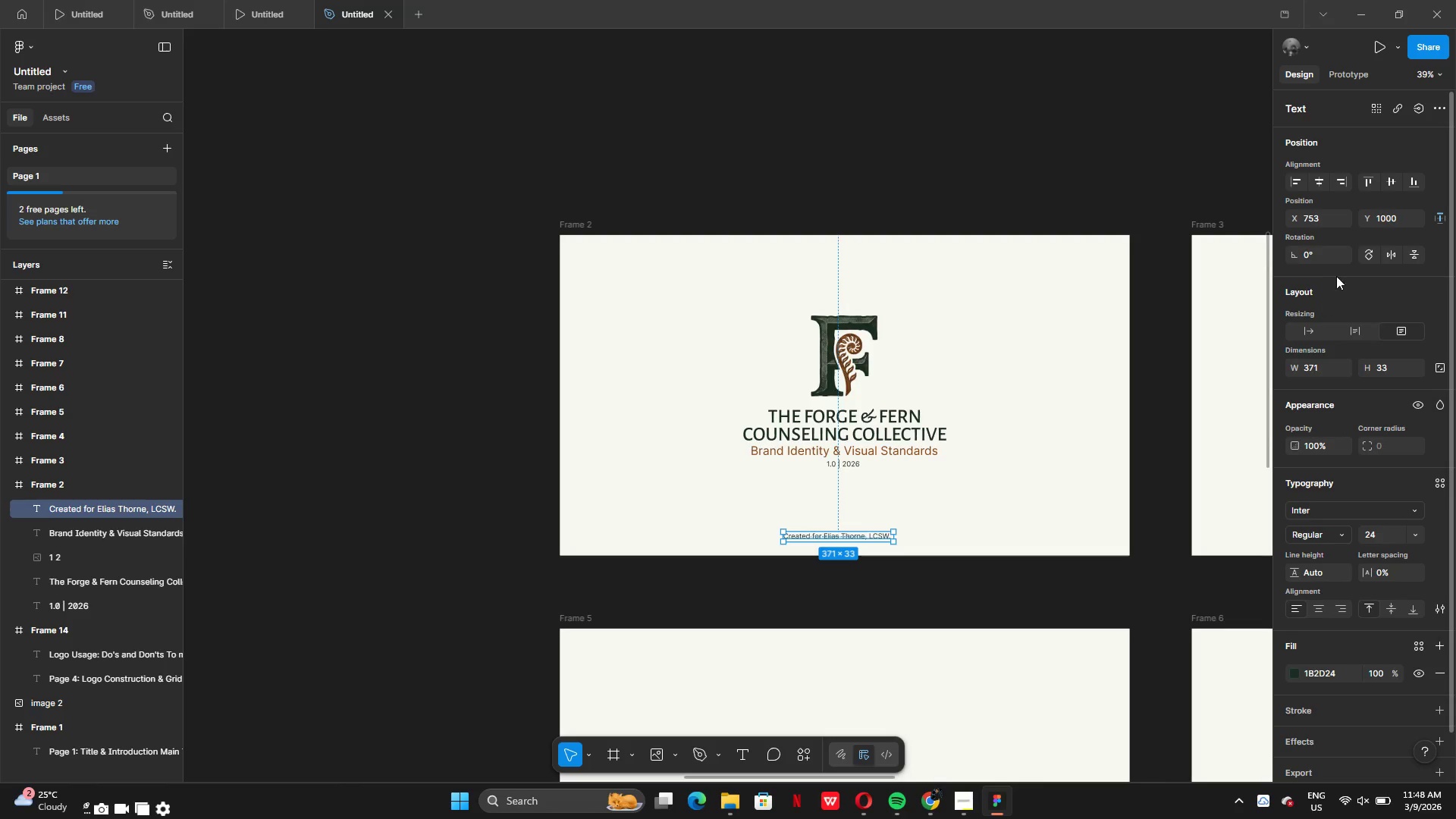 
left_click([1321, 182])
 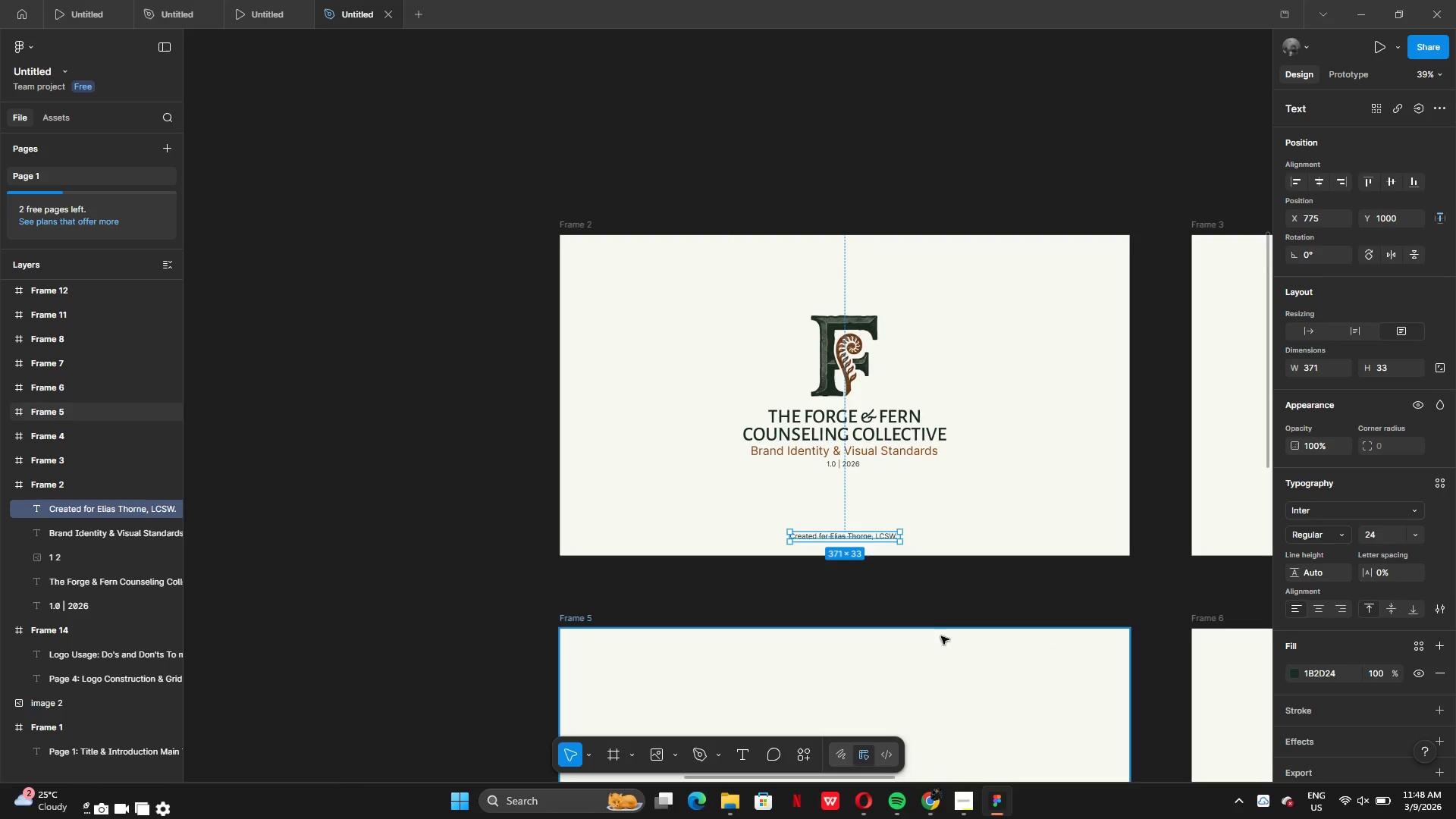 
left_click([923, 600])
 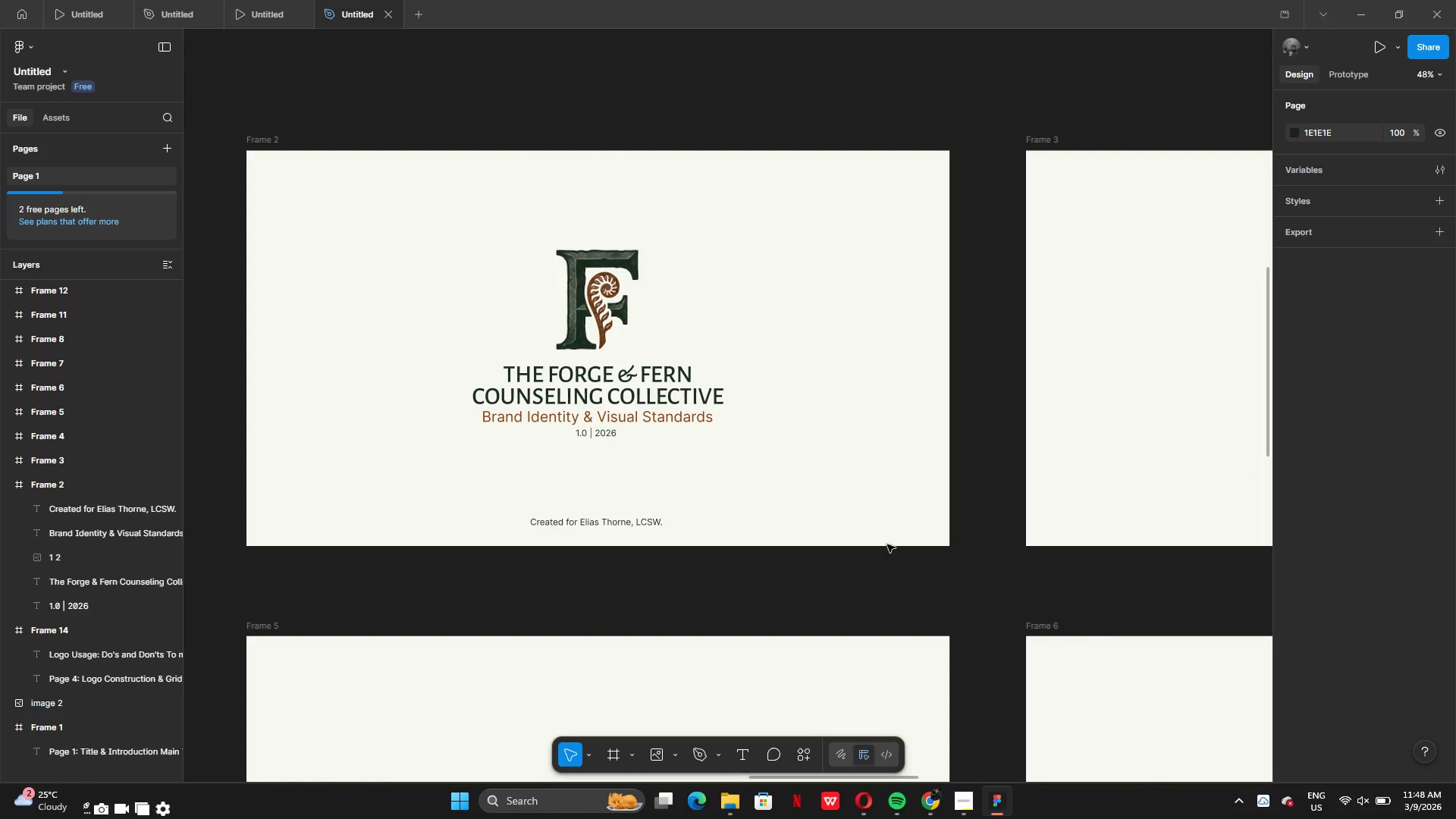 
wait(13.69)
 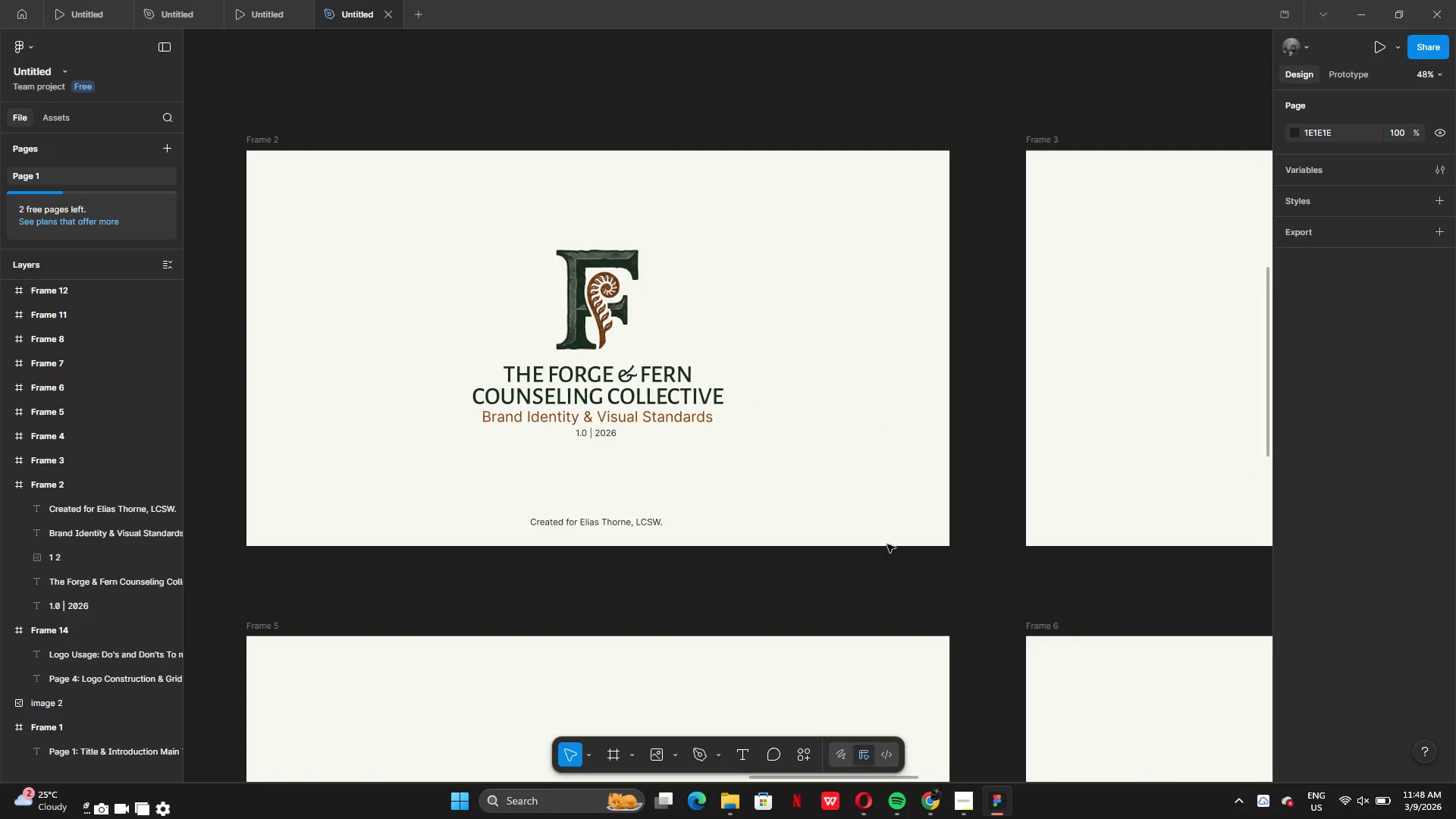 
left_click([710, 412])
 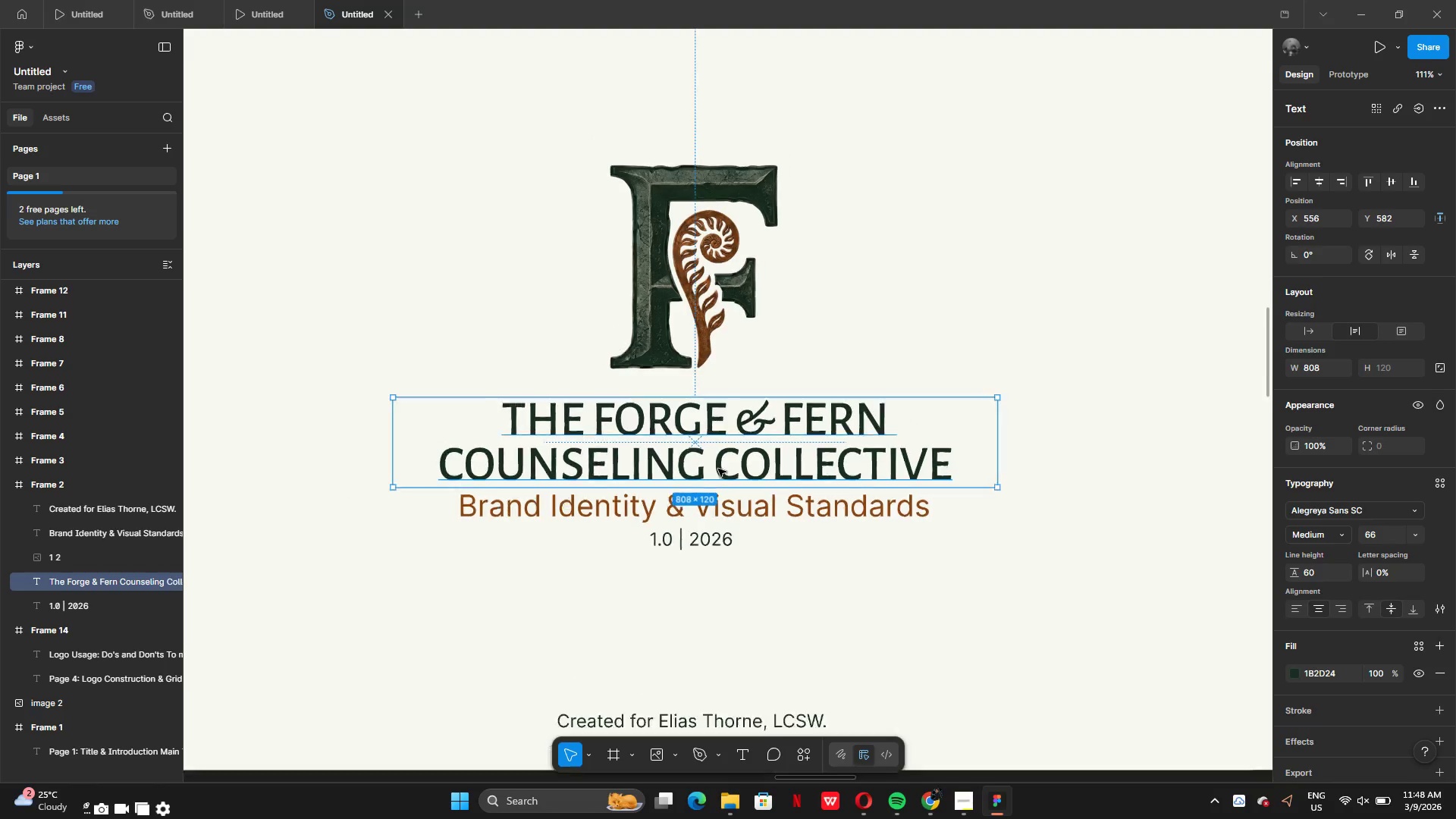 
left_click([729, 552])
 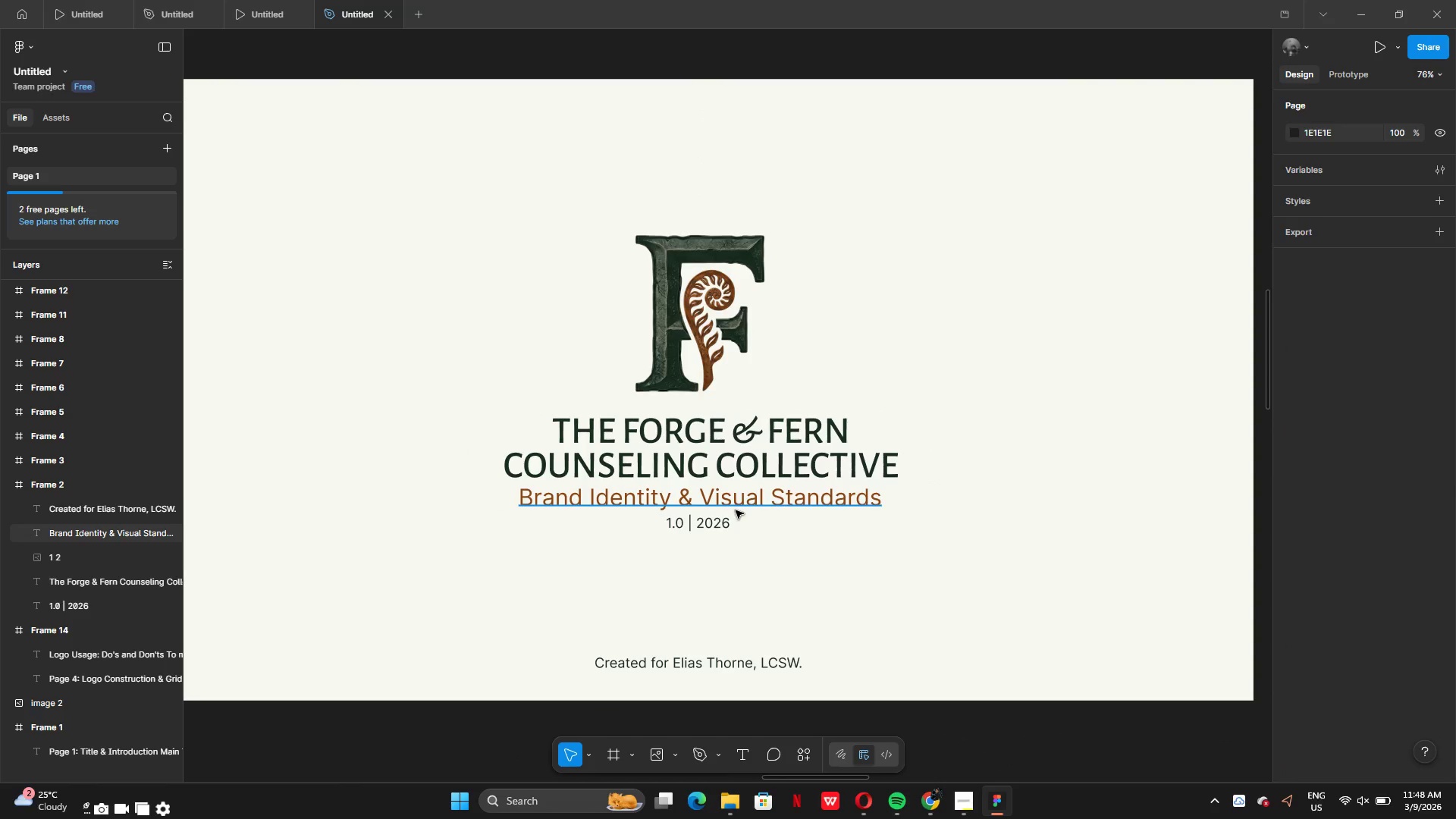 
left_click([737, 506])
 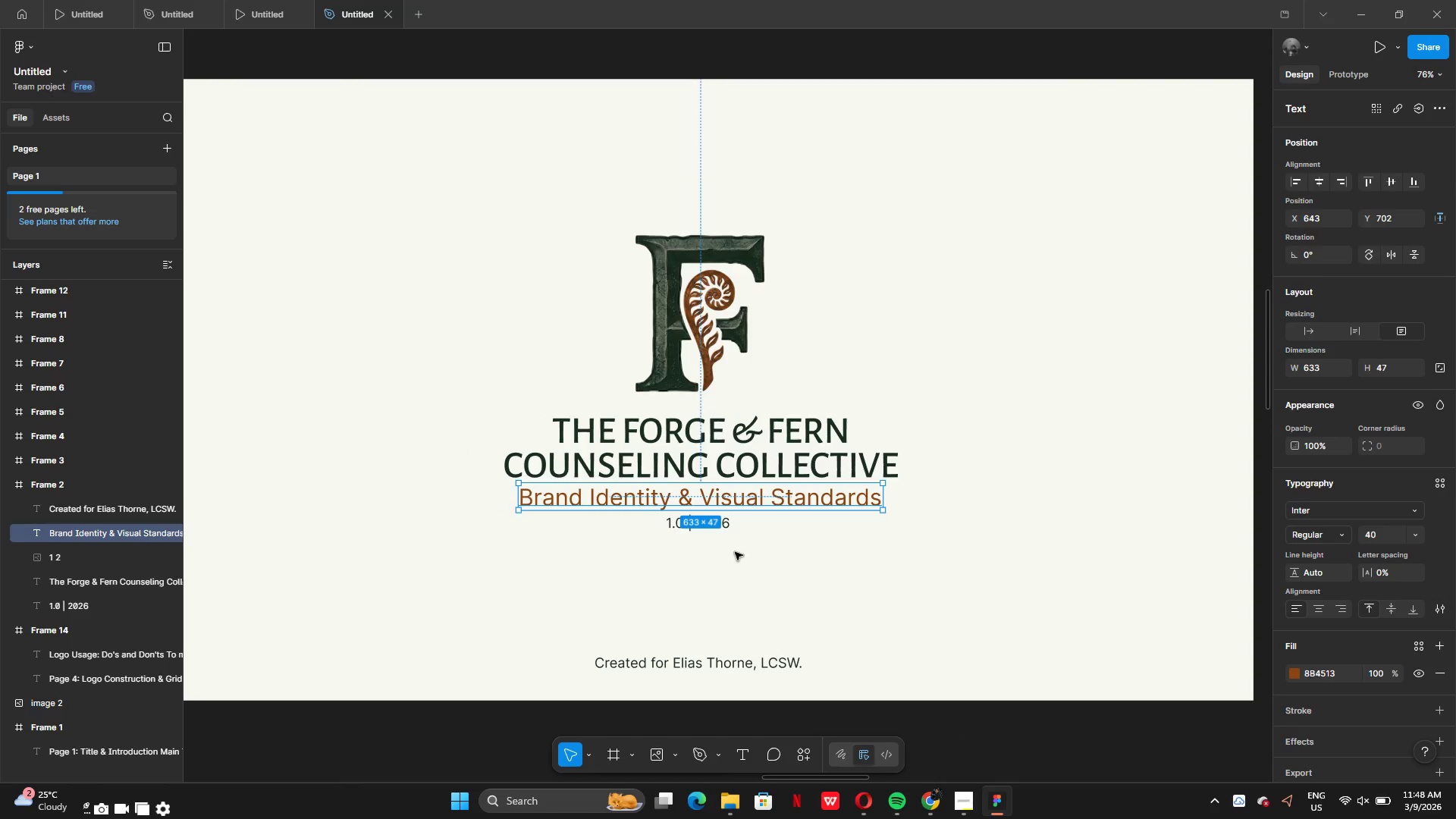 
left_click([735, 552])
 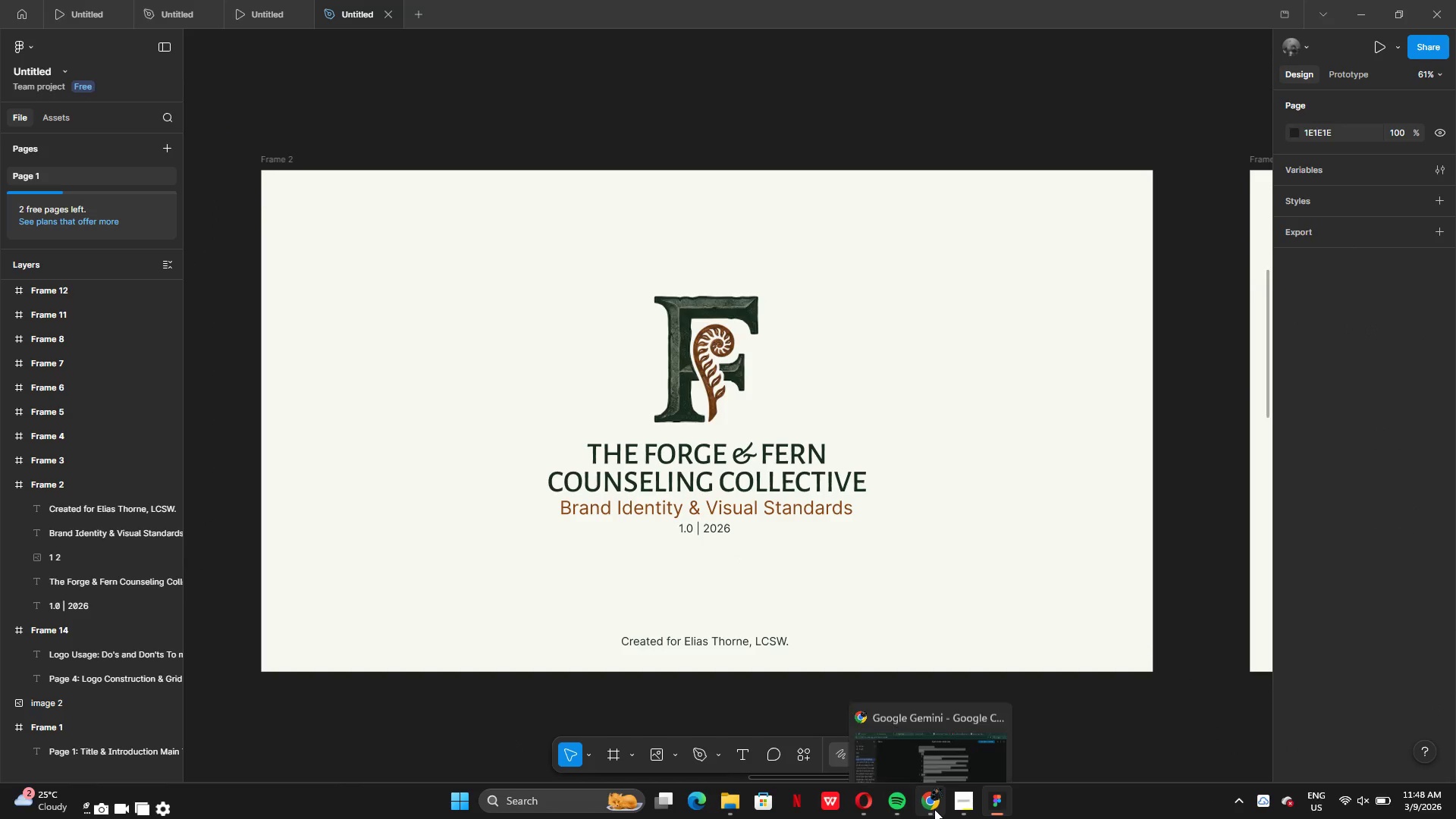 
wait(7.8)
 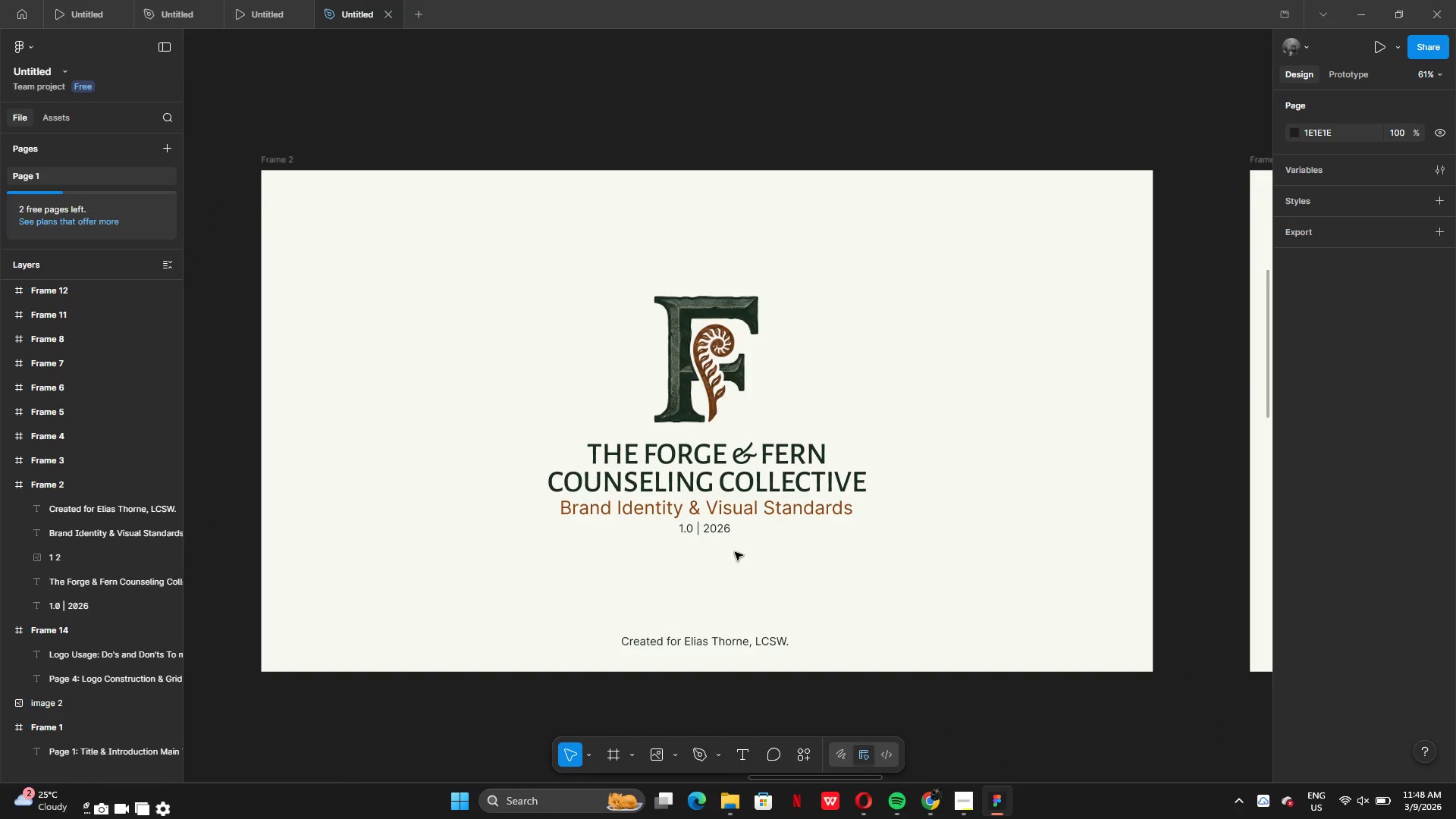 
left_click([943, 730])
 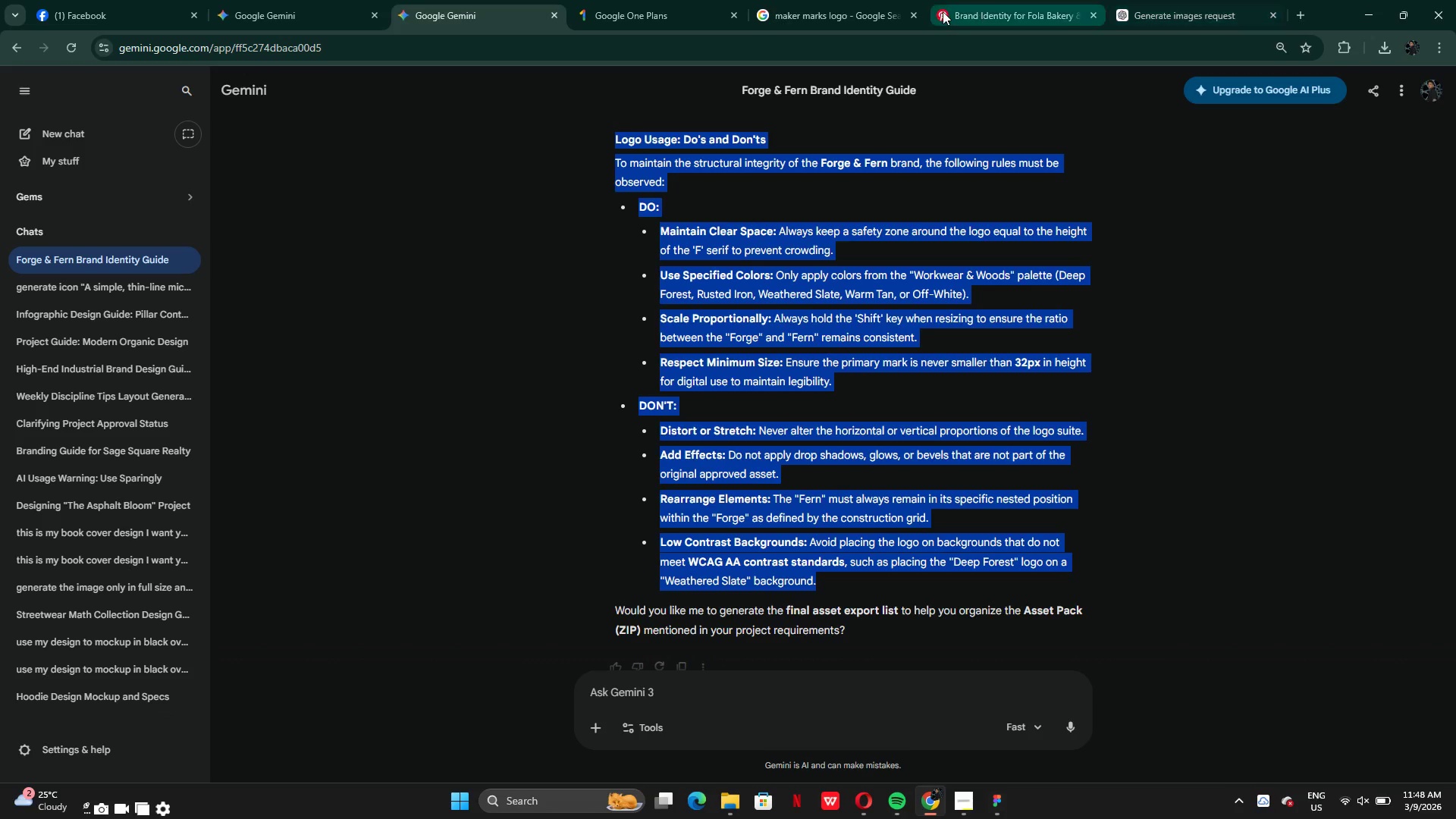 
left_click([943, 11])
 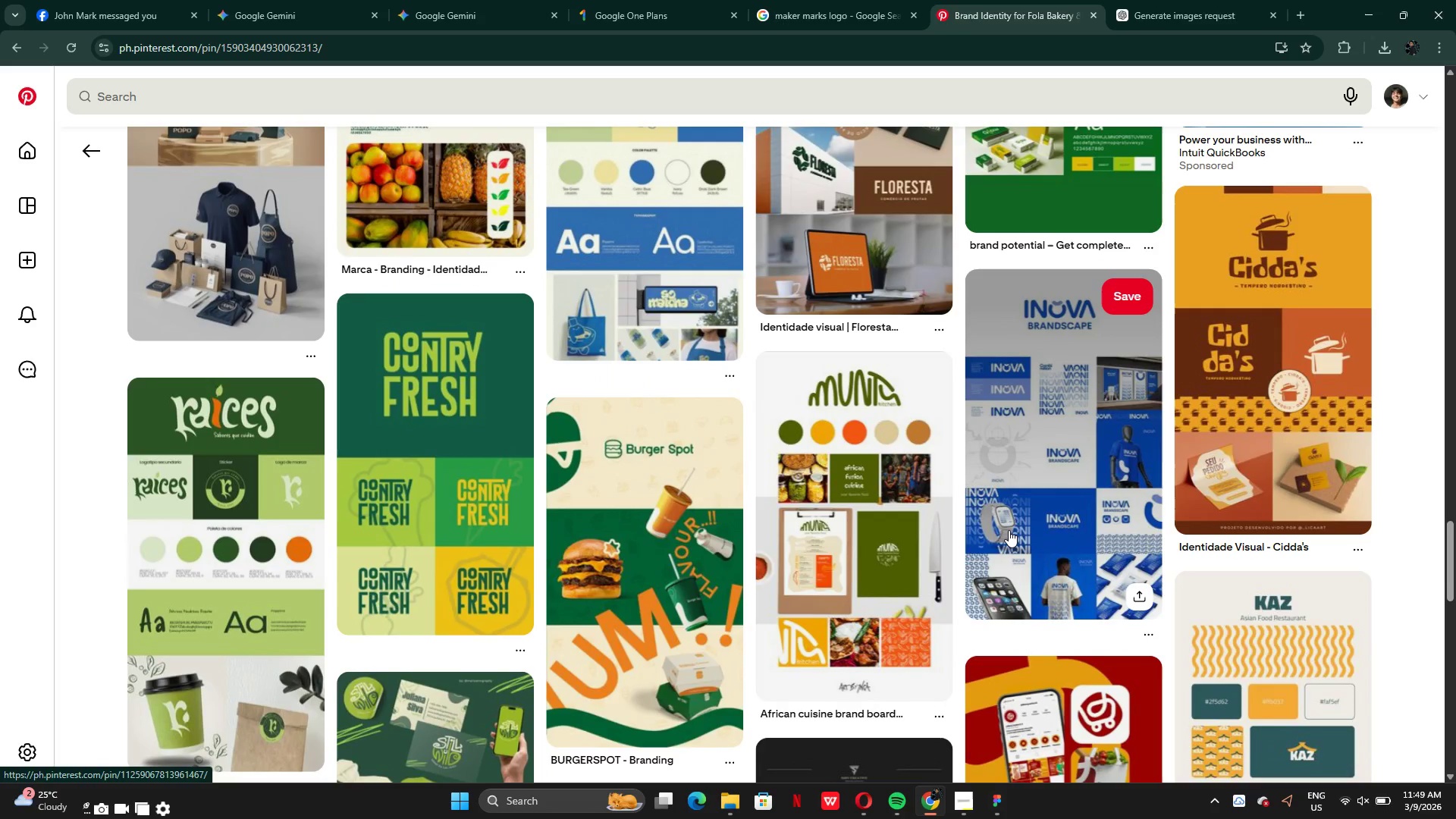 
wait(27.39)
 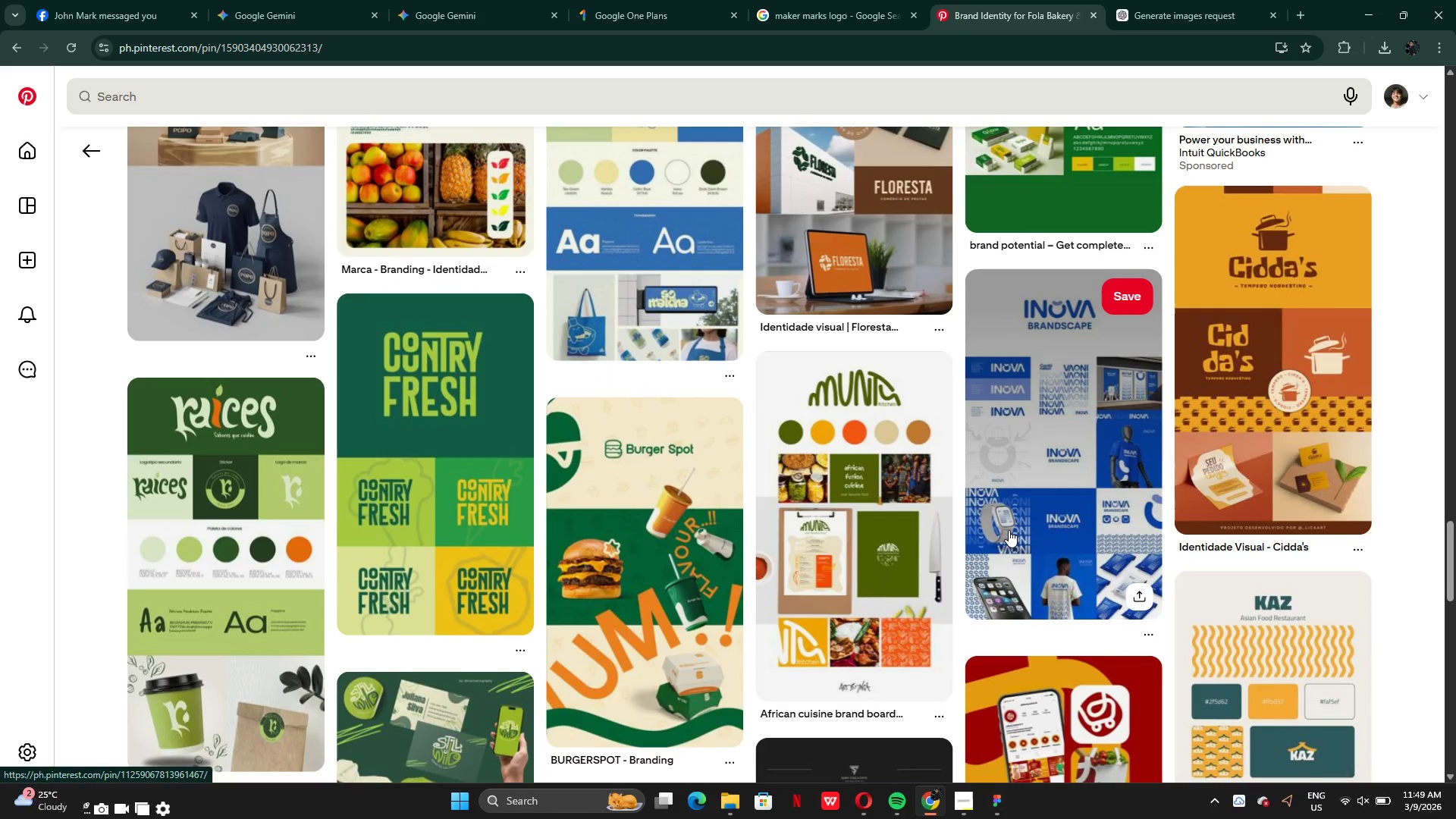 
left_click([99, 149])
 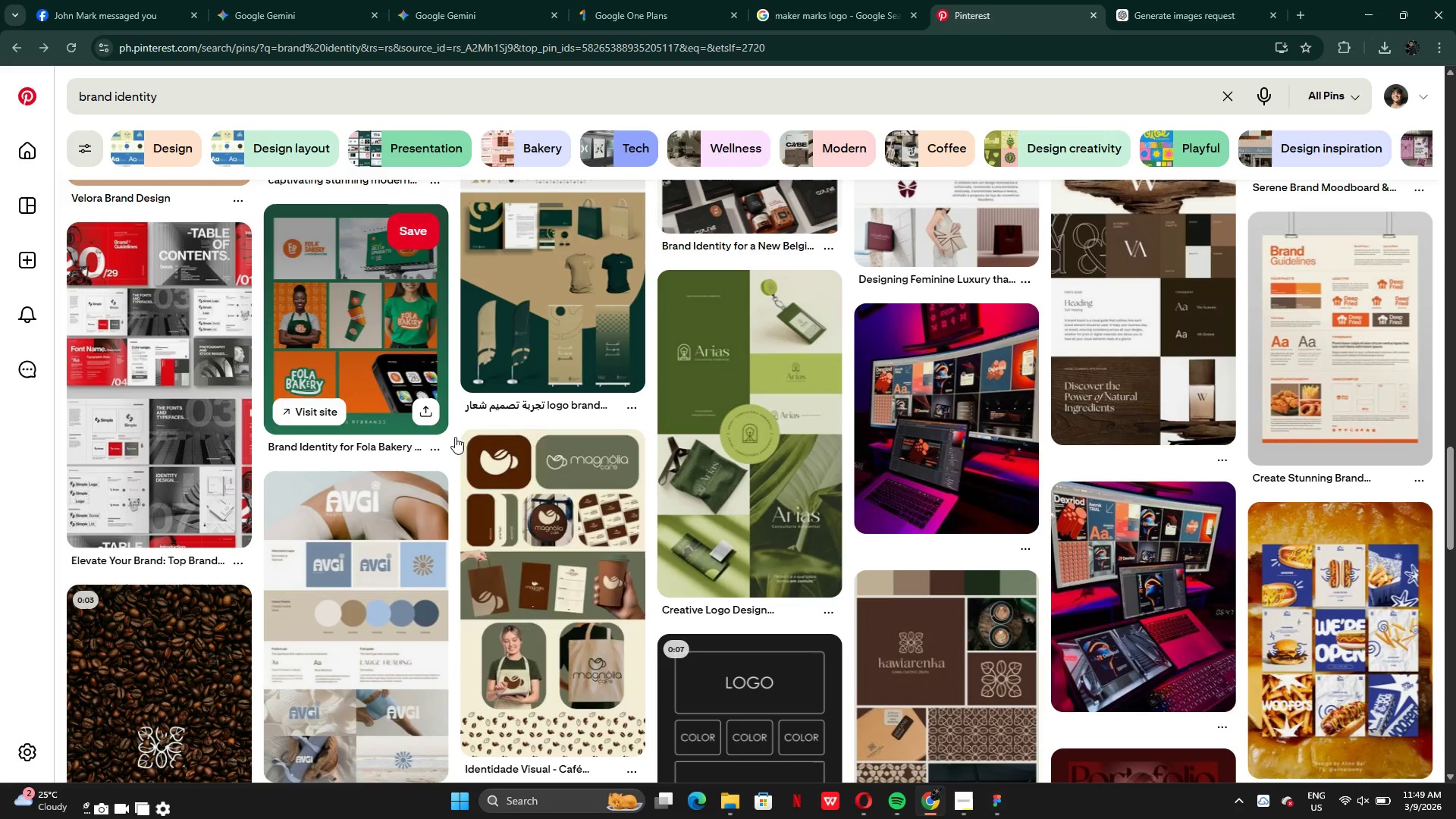 
mouse_move([456, 445])
 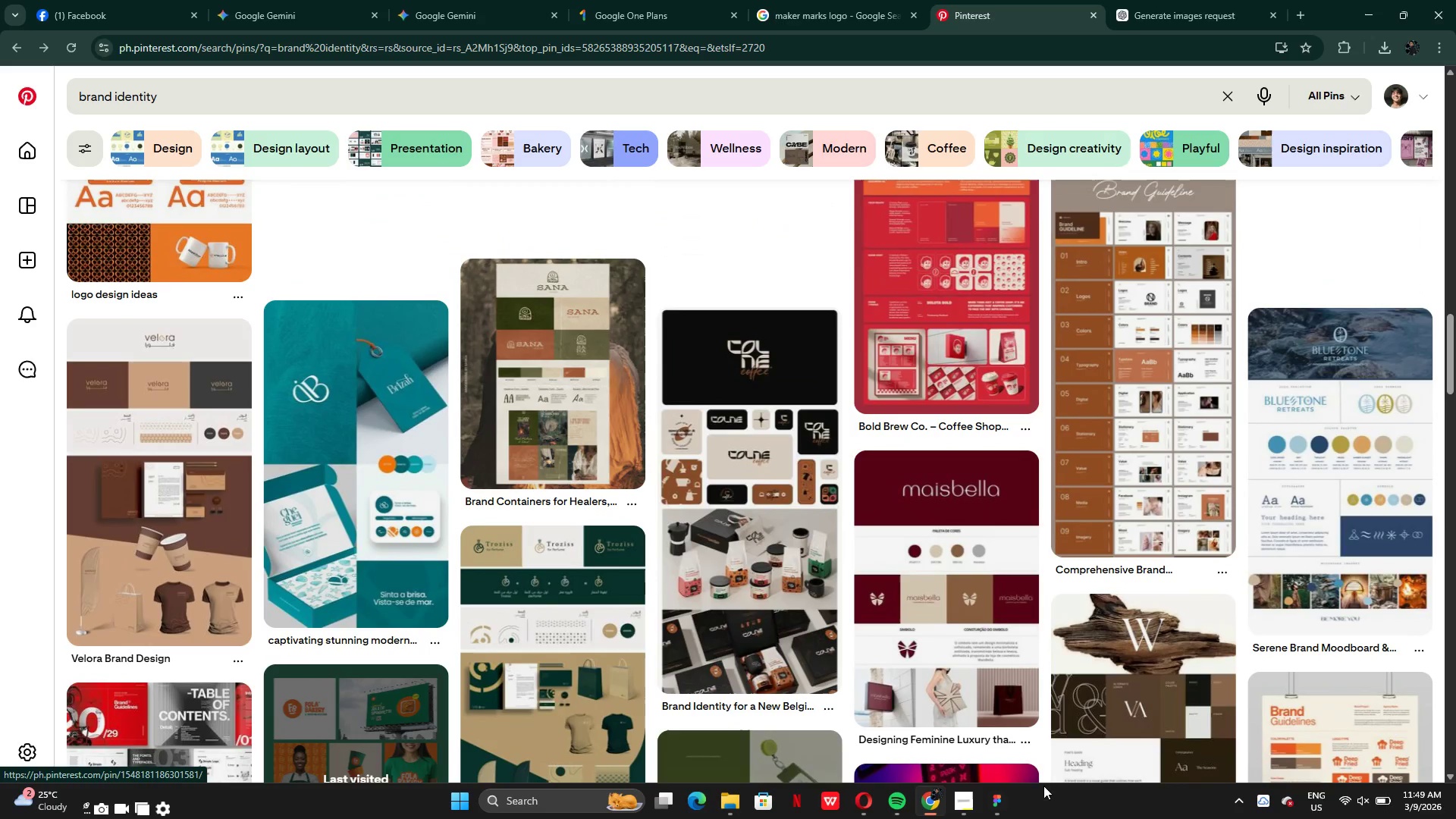 
left_click([1004, 805])
 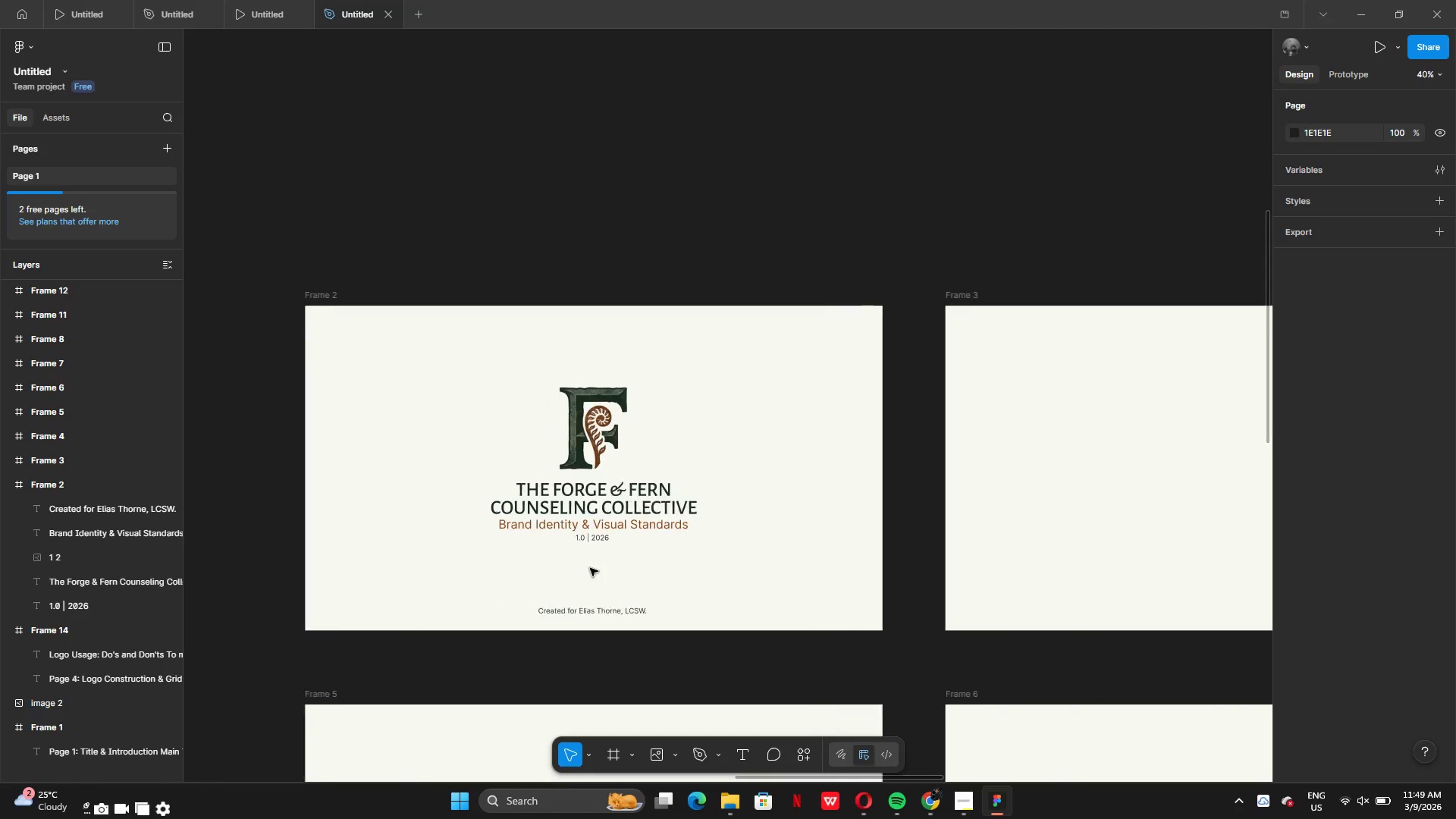 
left_click([972, 801])